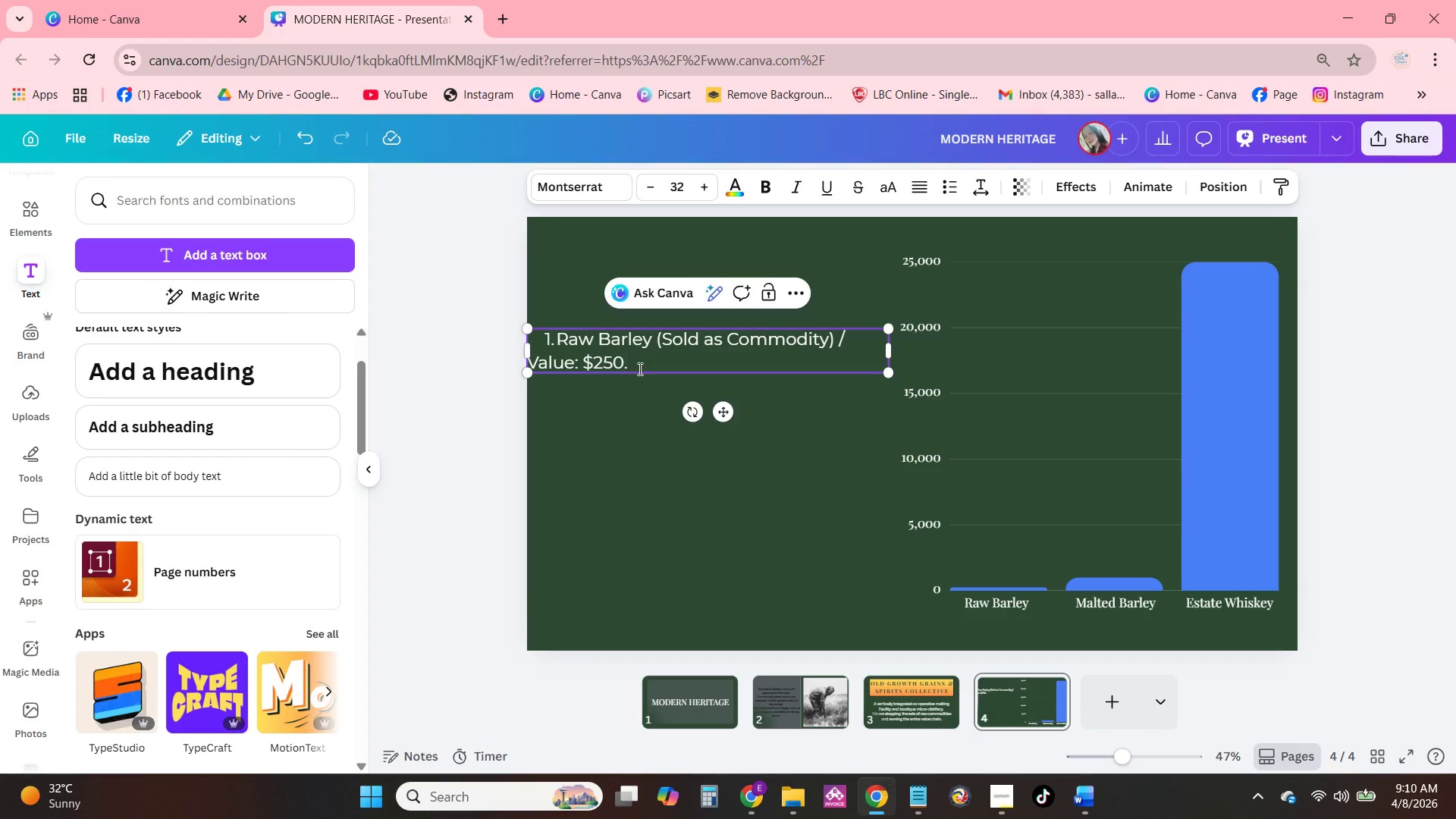 
key(Enter)
 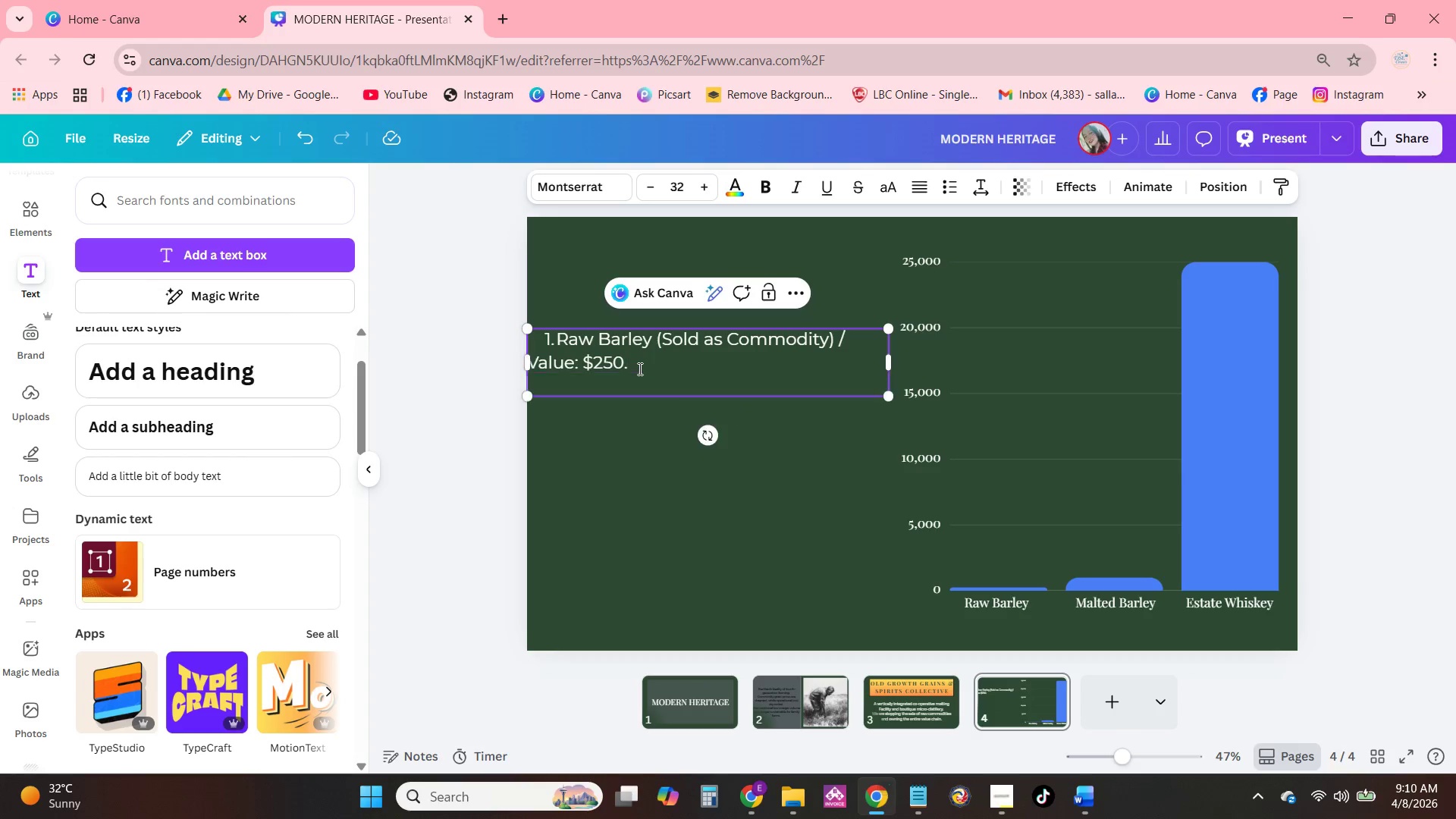 
key(2)
 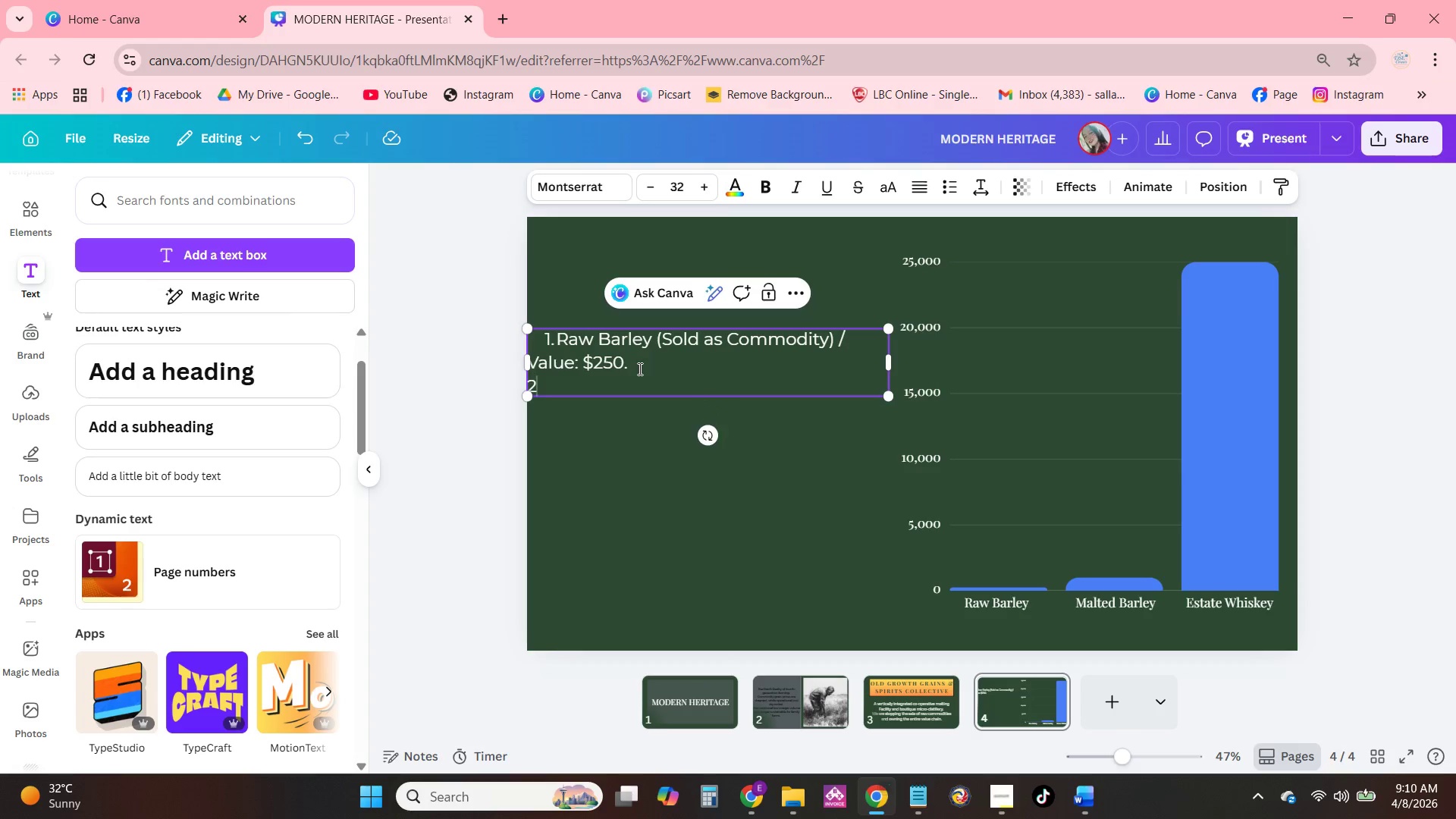 
key(Backspace)
 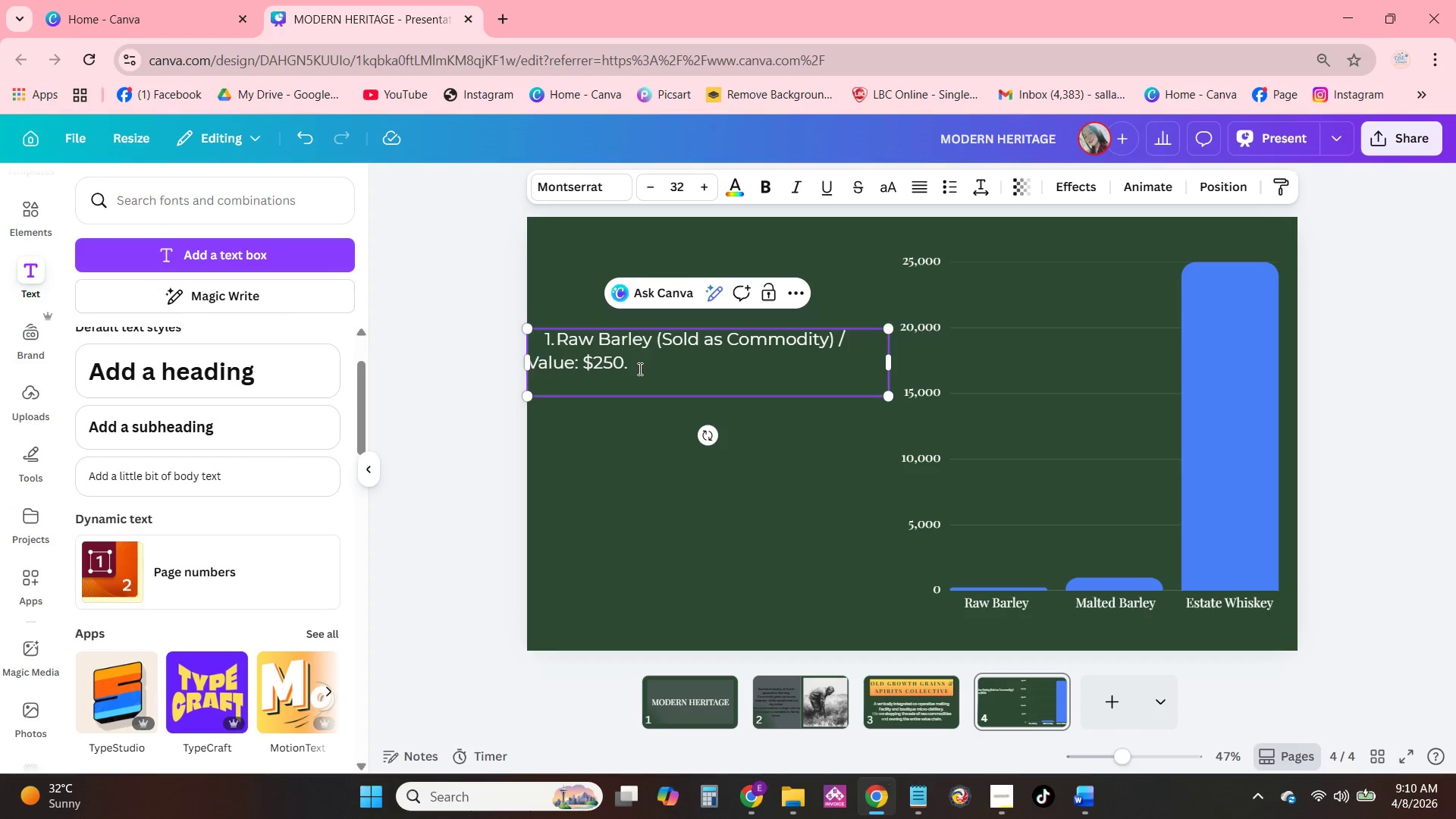 
key(Backspace)
 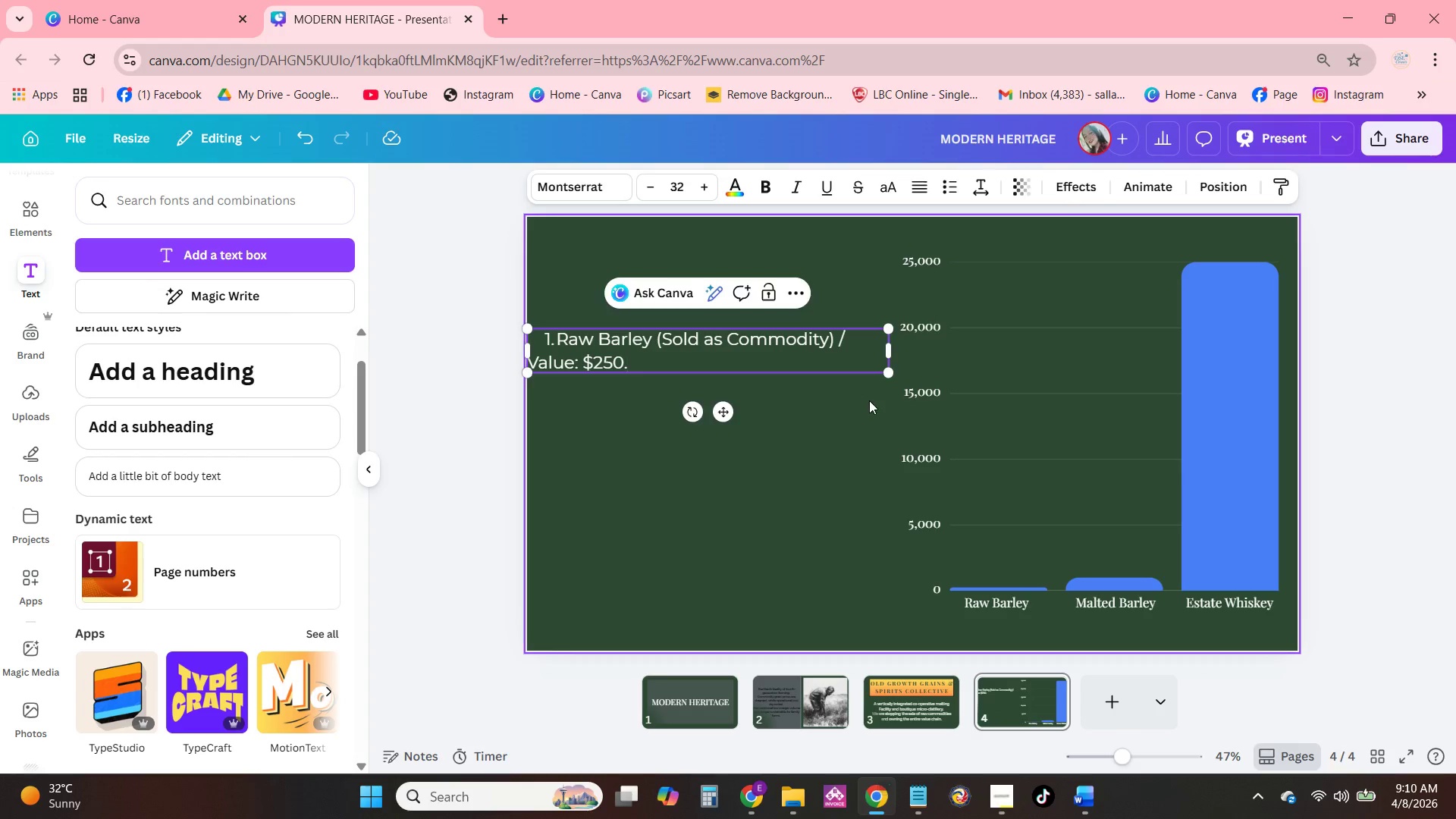 
double_click([877, 355])
 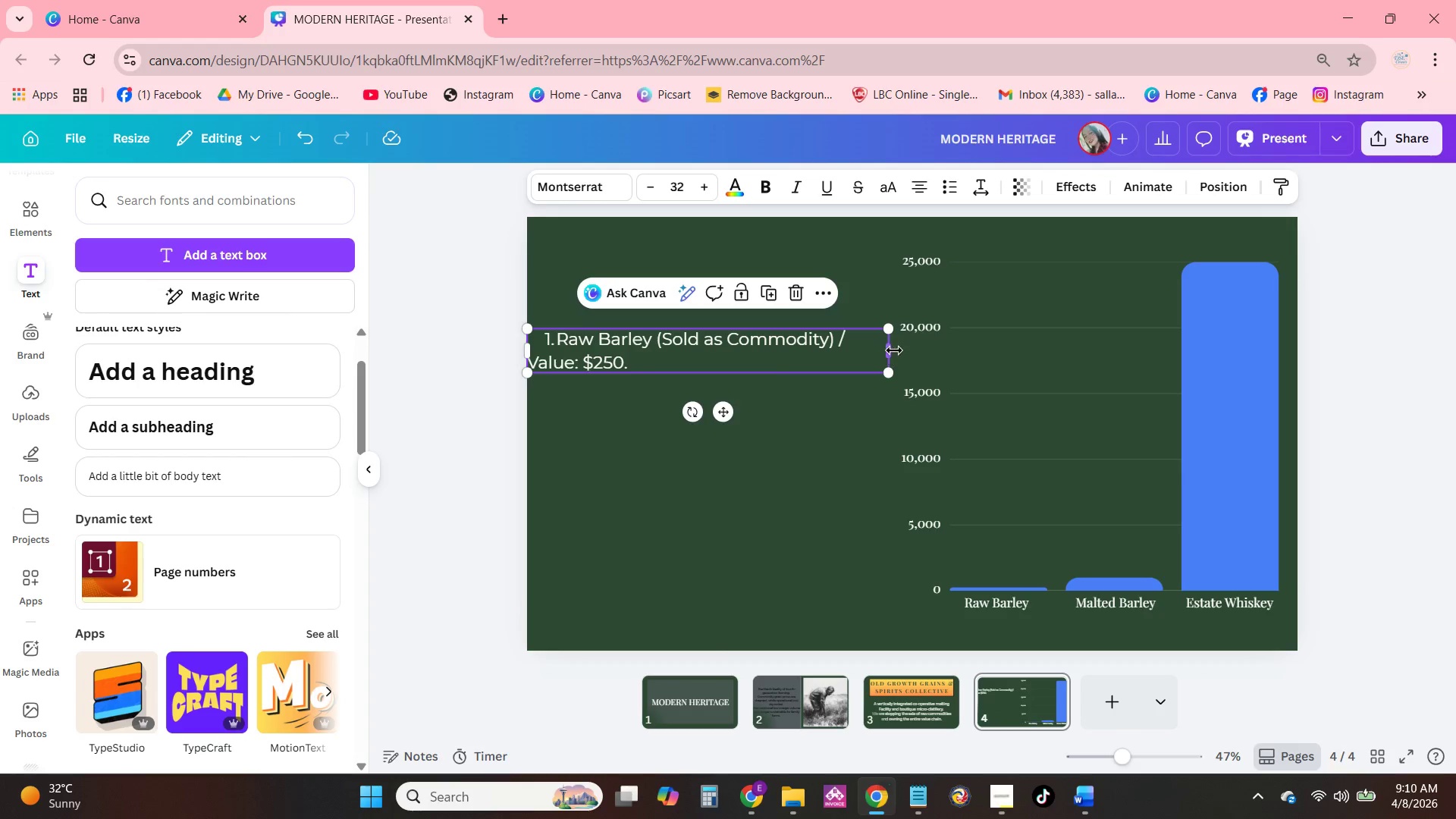 
left_click_drag(start_coordinate=[894, 350], to_coordinate=[856, 352])
 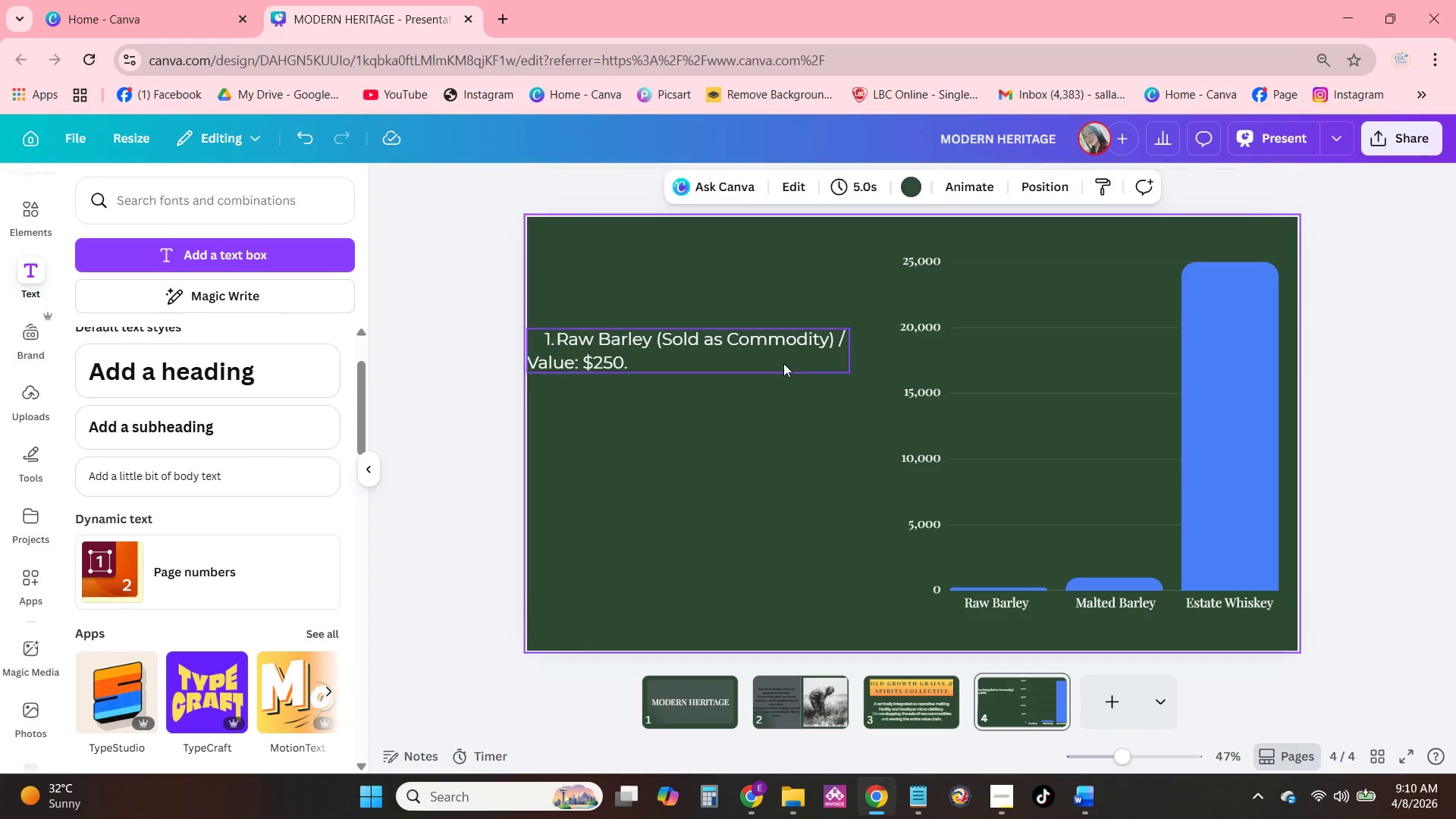 
left_click_drag(start_coordinate=[774, 356], to_coordinate=[783, 356])
 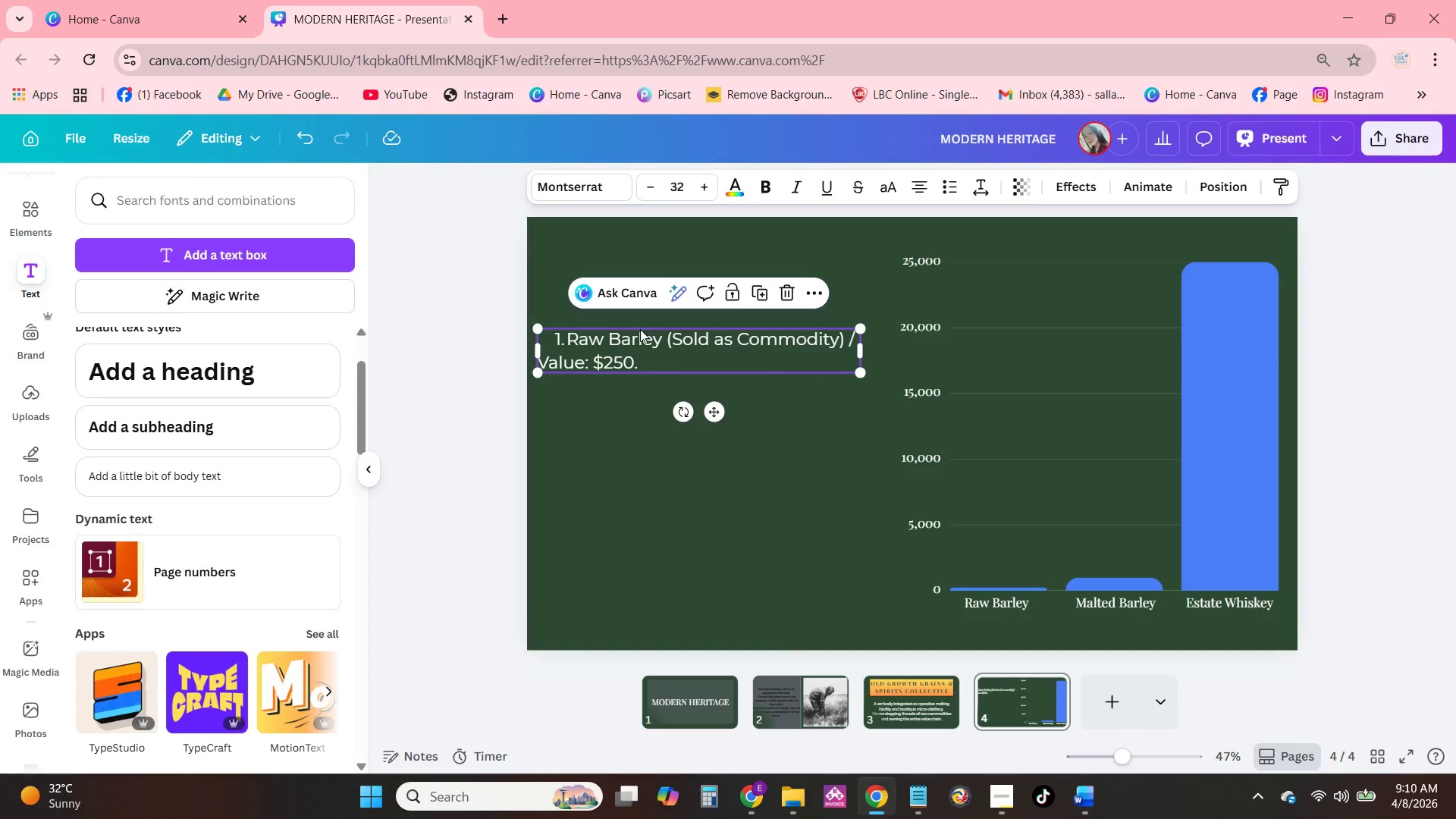 
left_click([755, 289])
 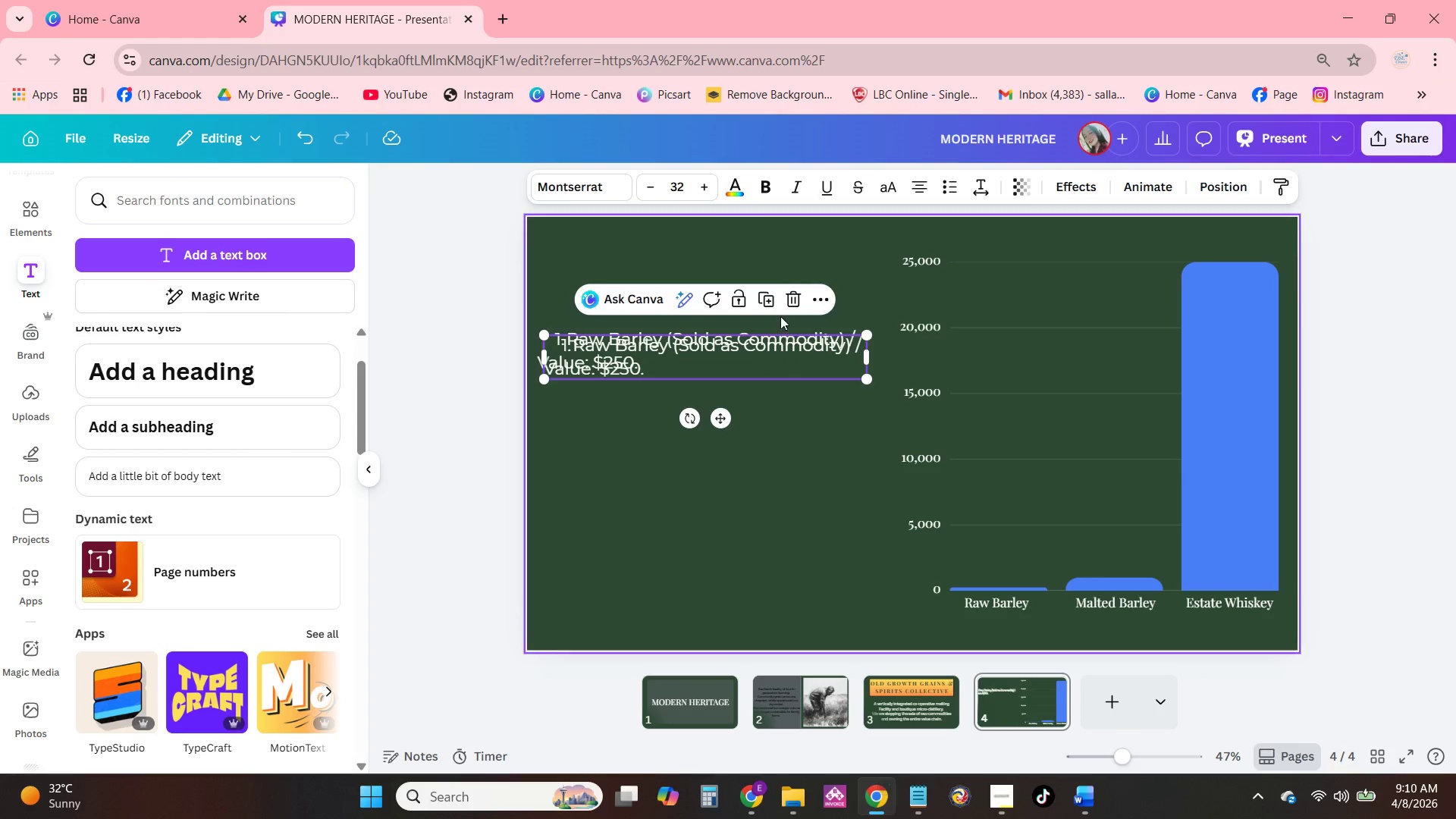 
left_click_drag(start_coordinate=[777, 347], to_coordinate=[774, 386])
 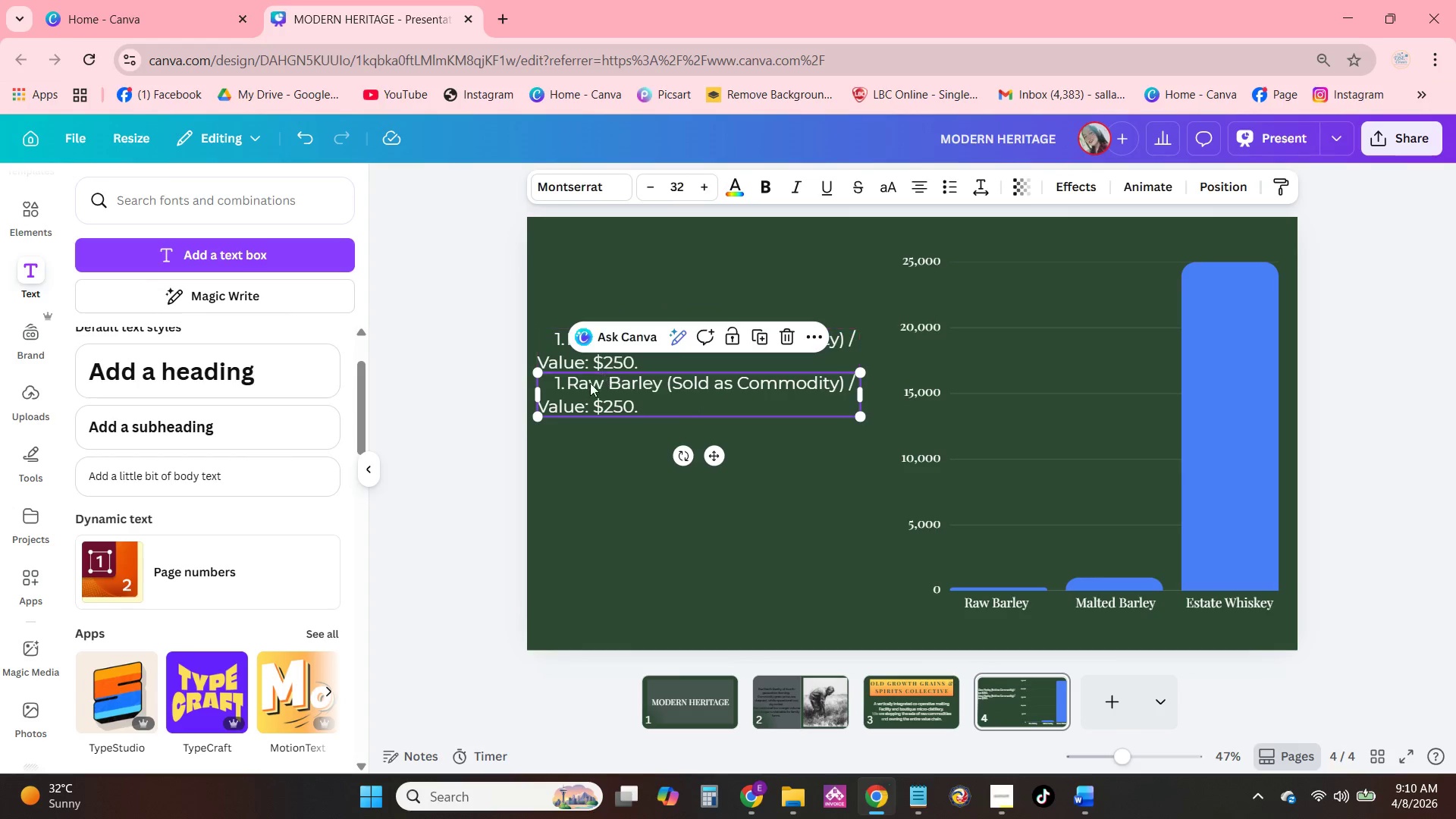 
left_click([587, 386])
 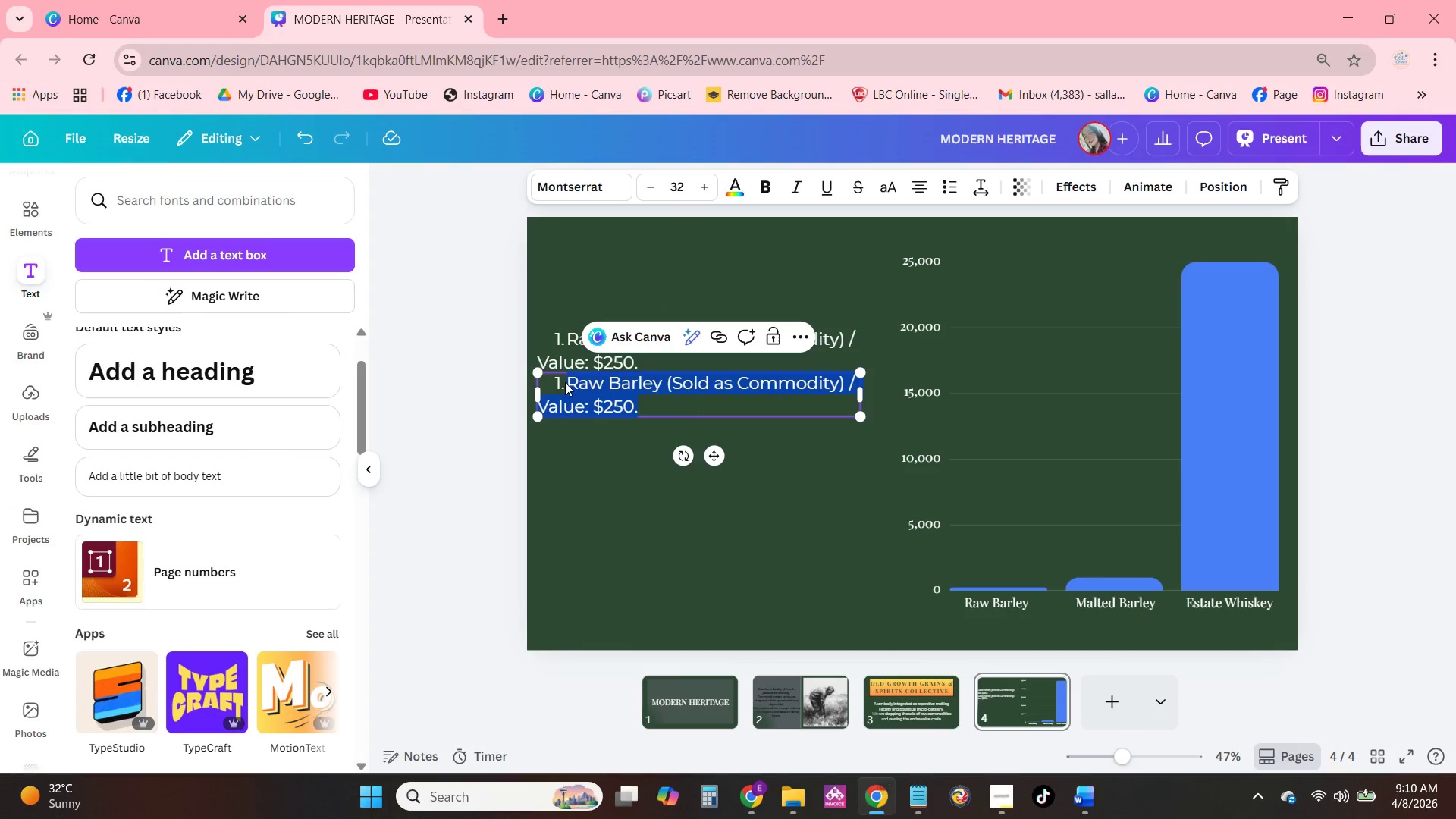 
left_click([564, 382])
 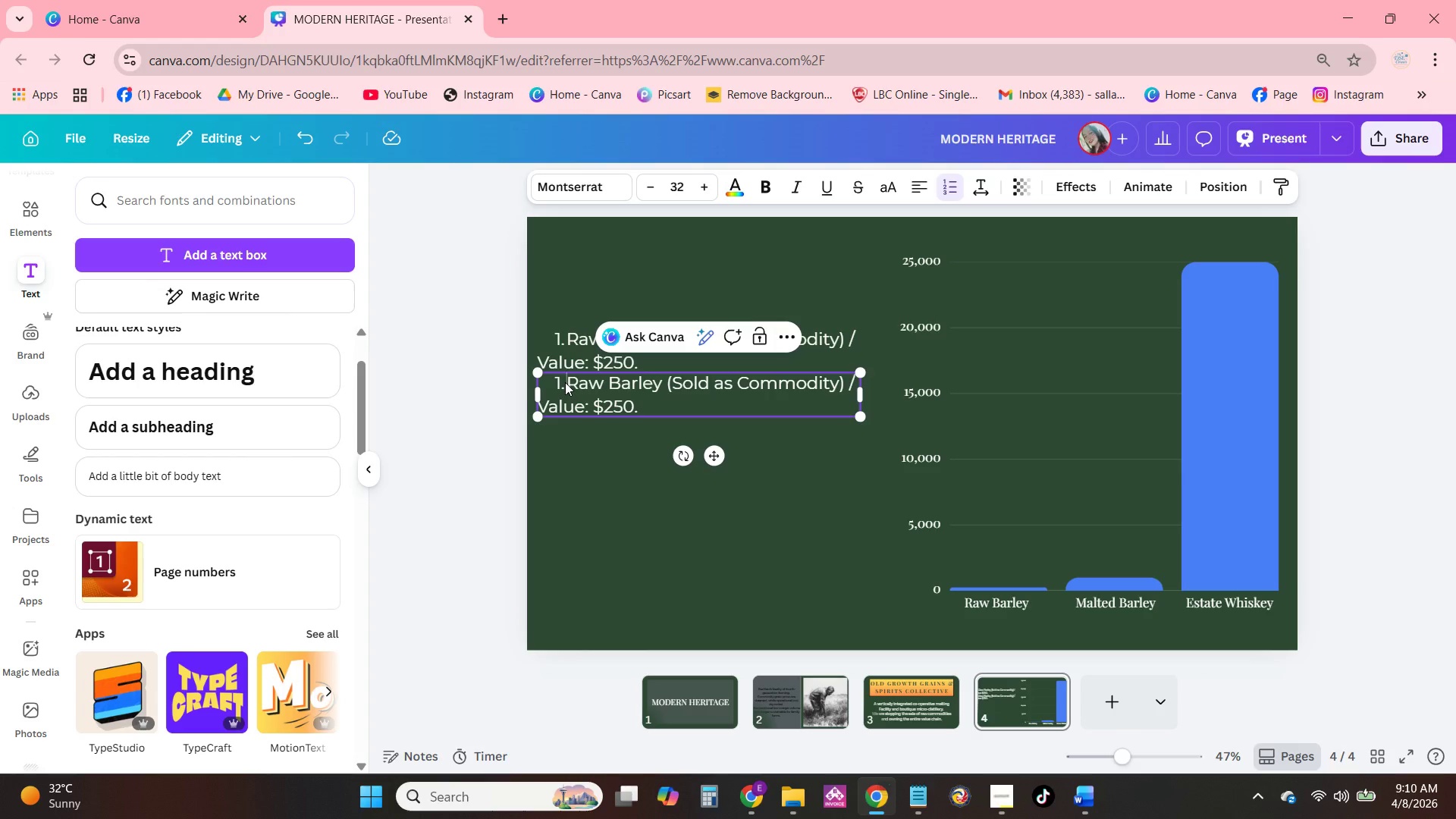 
key(Backspace)
 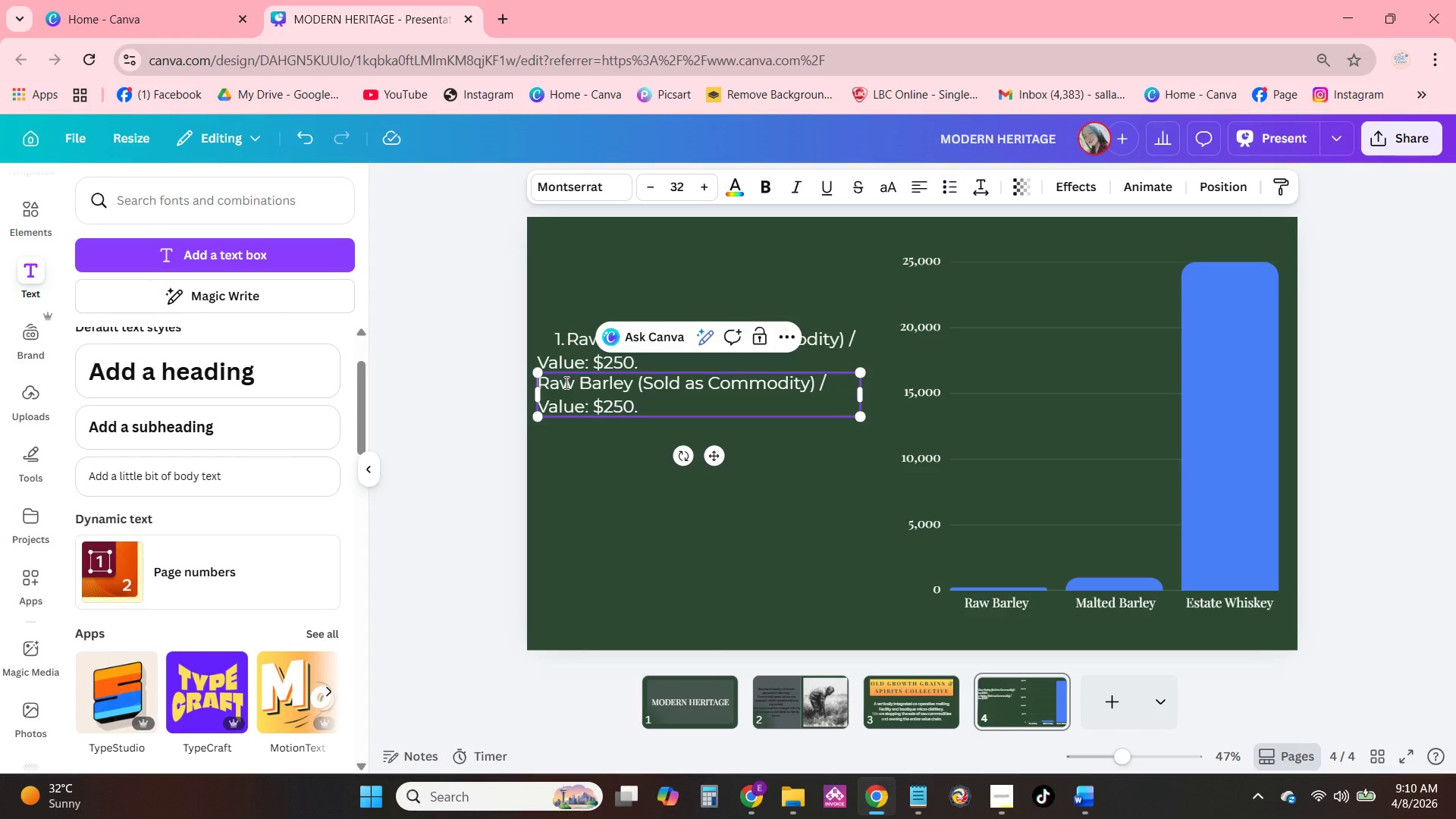 
key(2)
 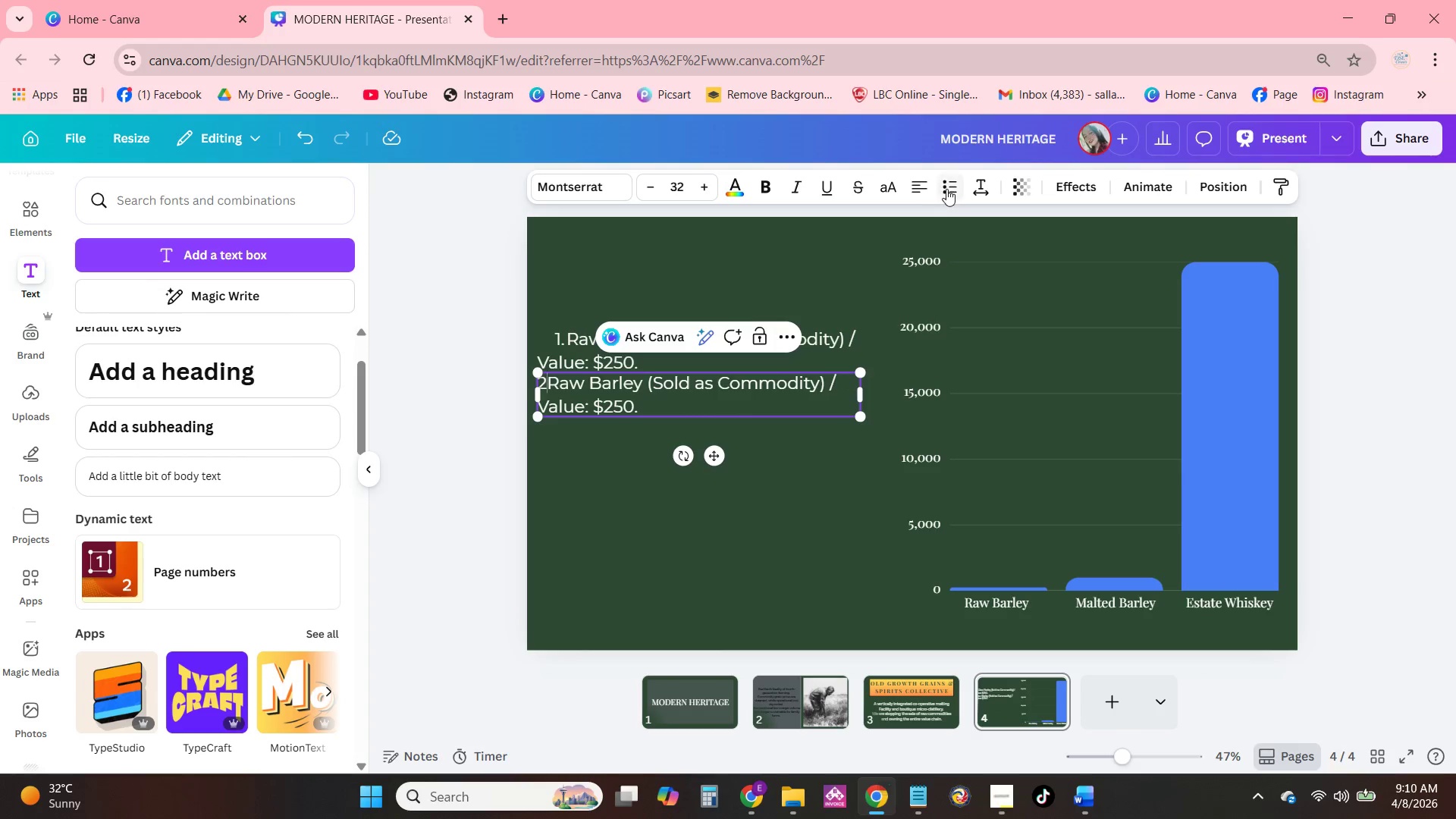 
left_click([940, 187])
 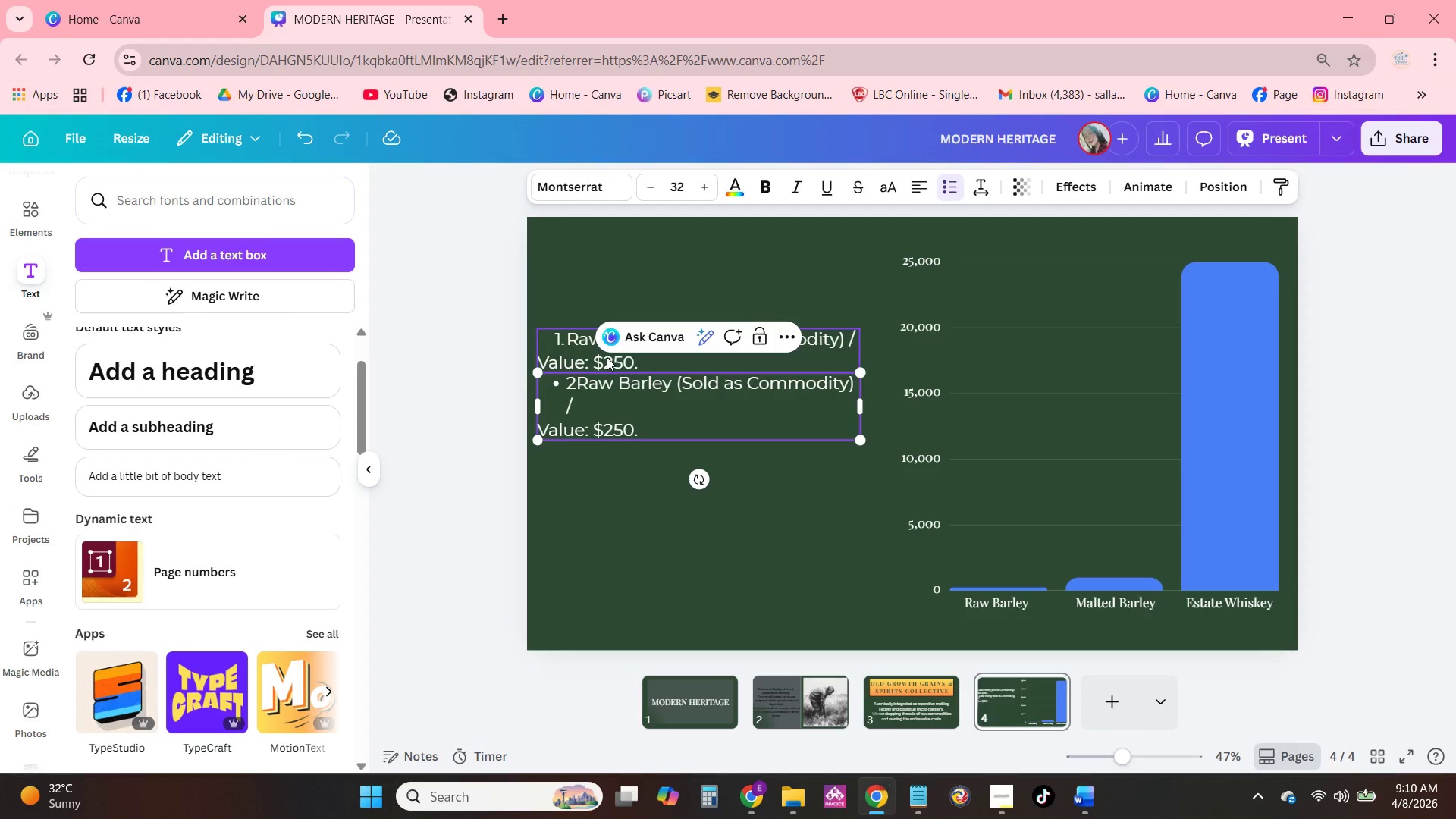 
left_click([949, 193])
 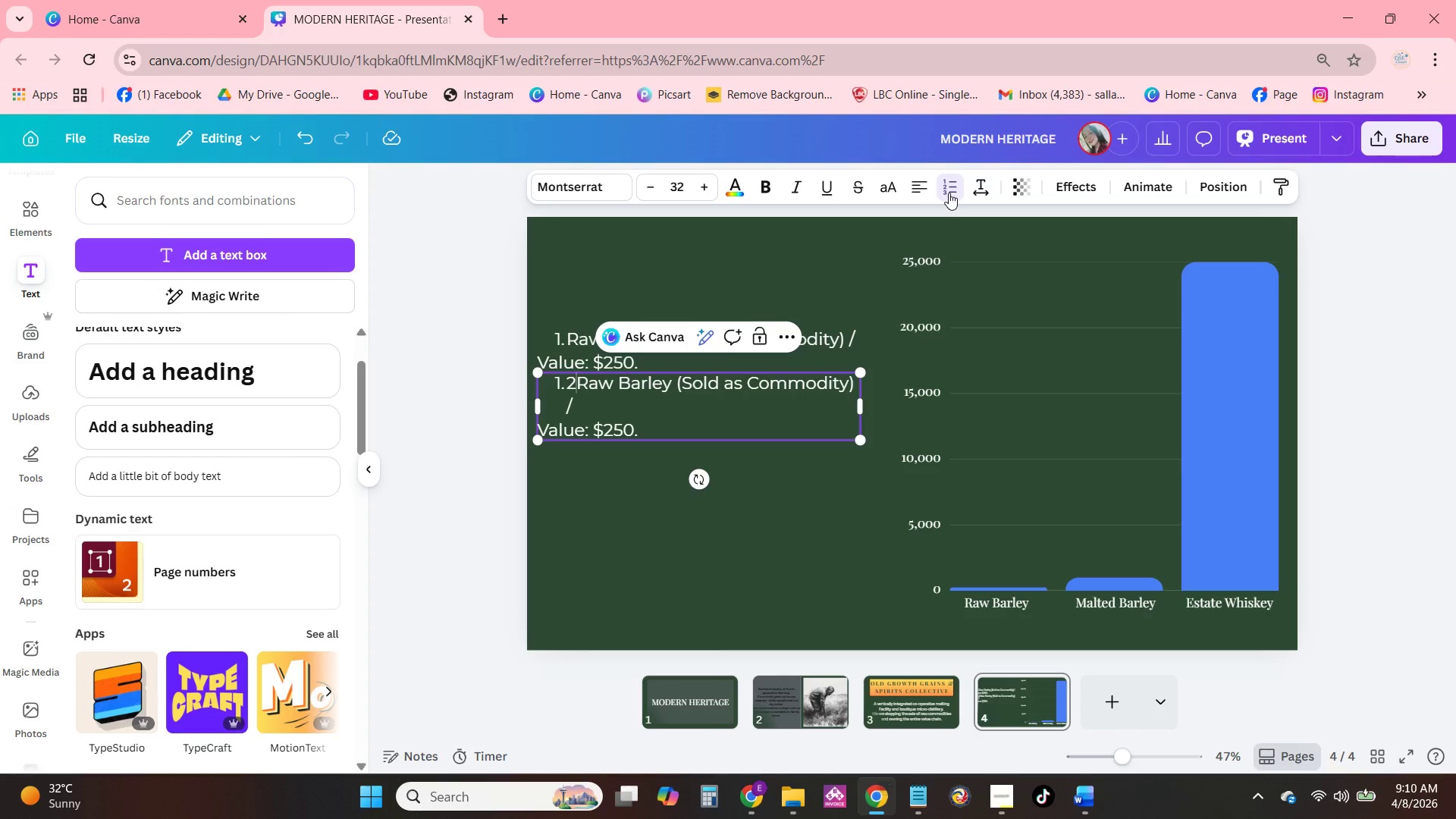 
left_click([949, 193])
 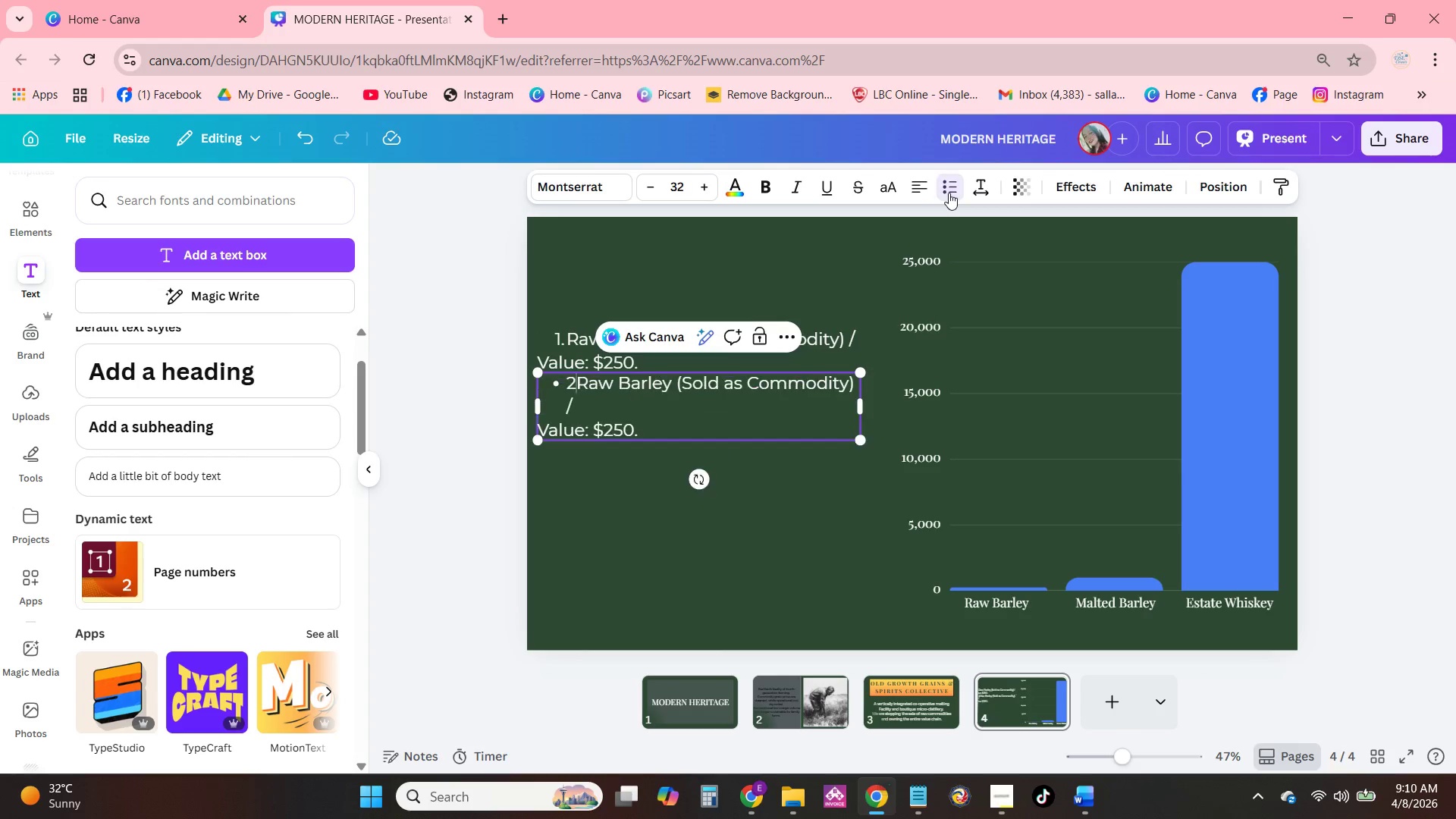 
double_click([949, 193])
 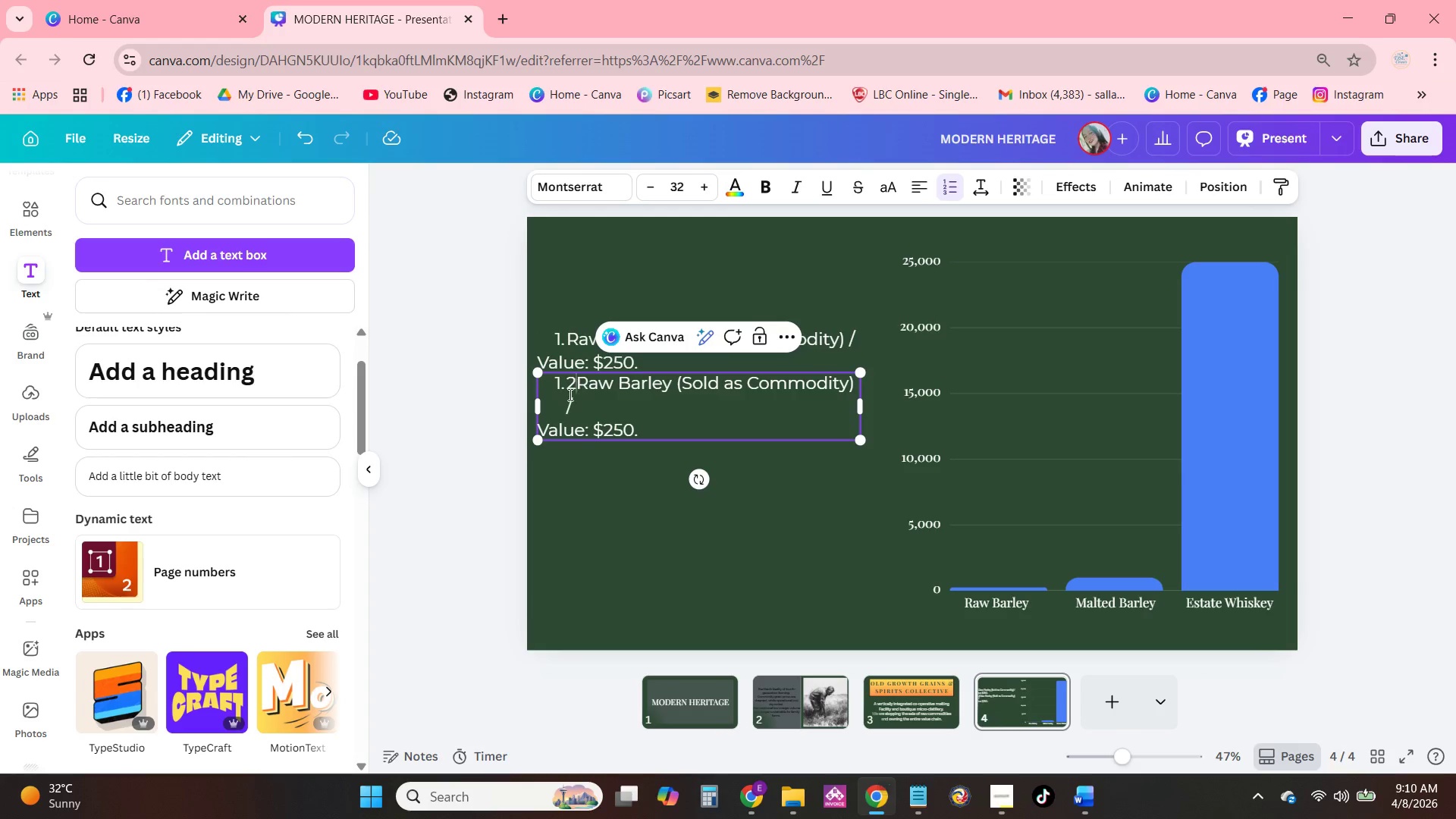 
left_click_drag(start_coordinate=[553, 388], to_coordinate=[693, 438])
 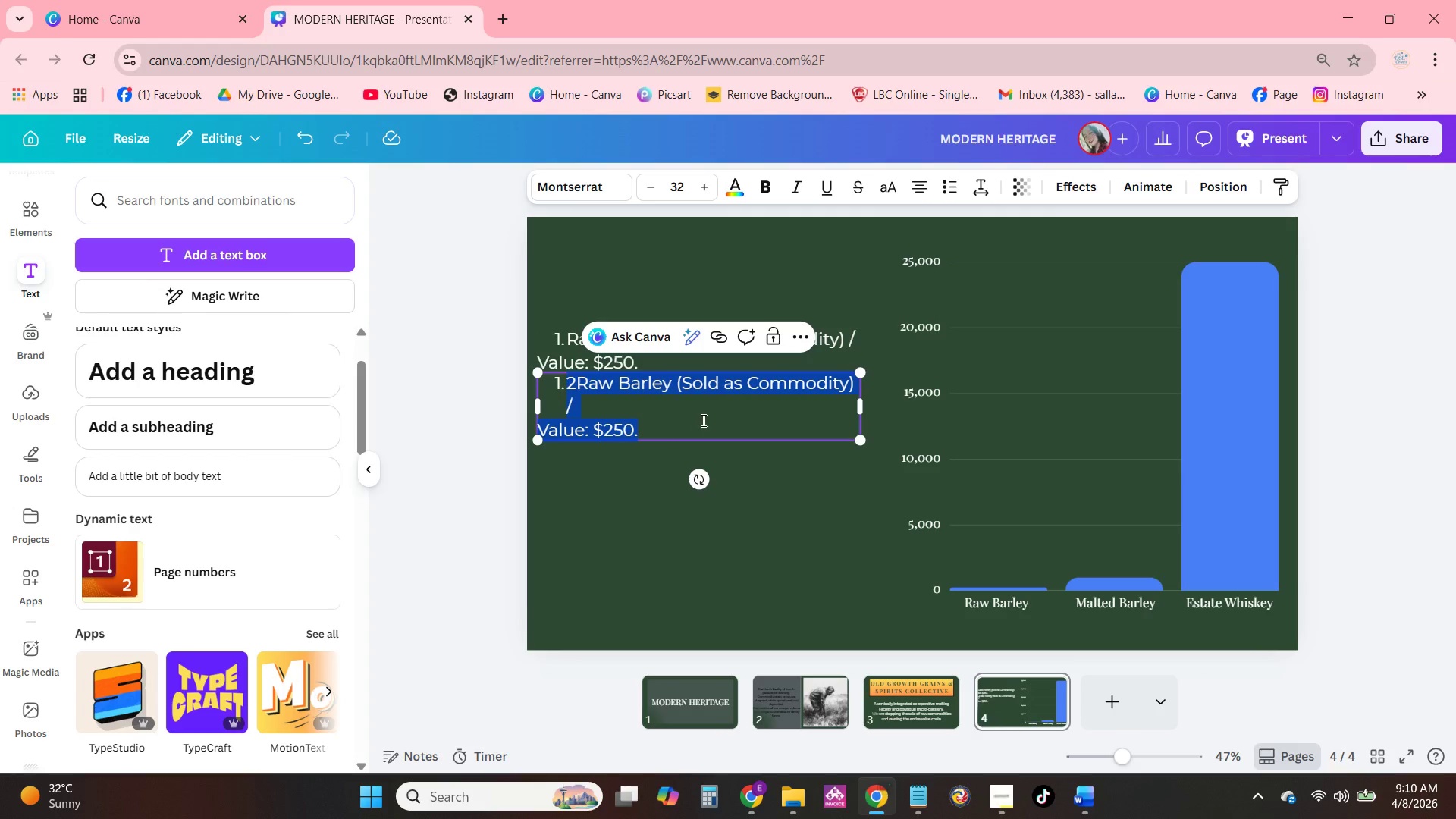 
key(Backspace)
 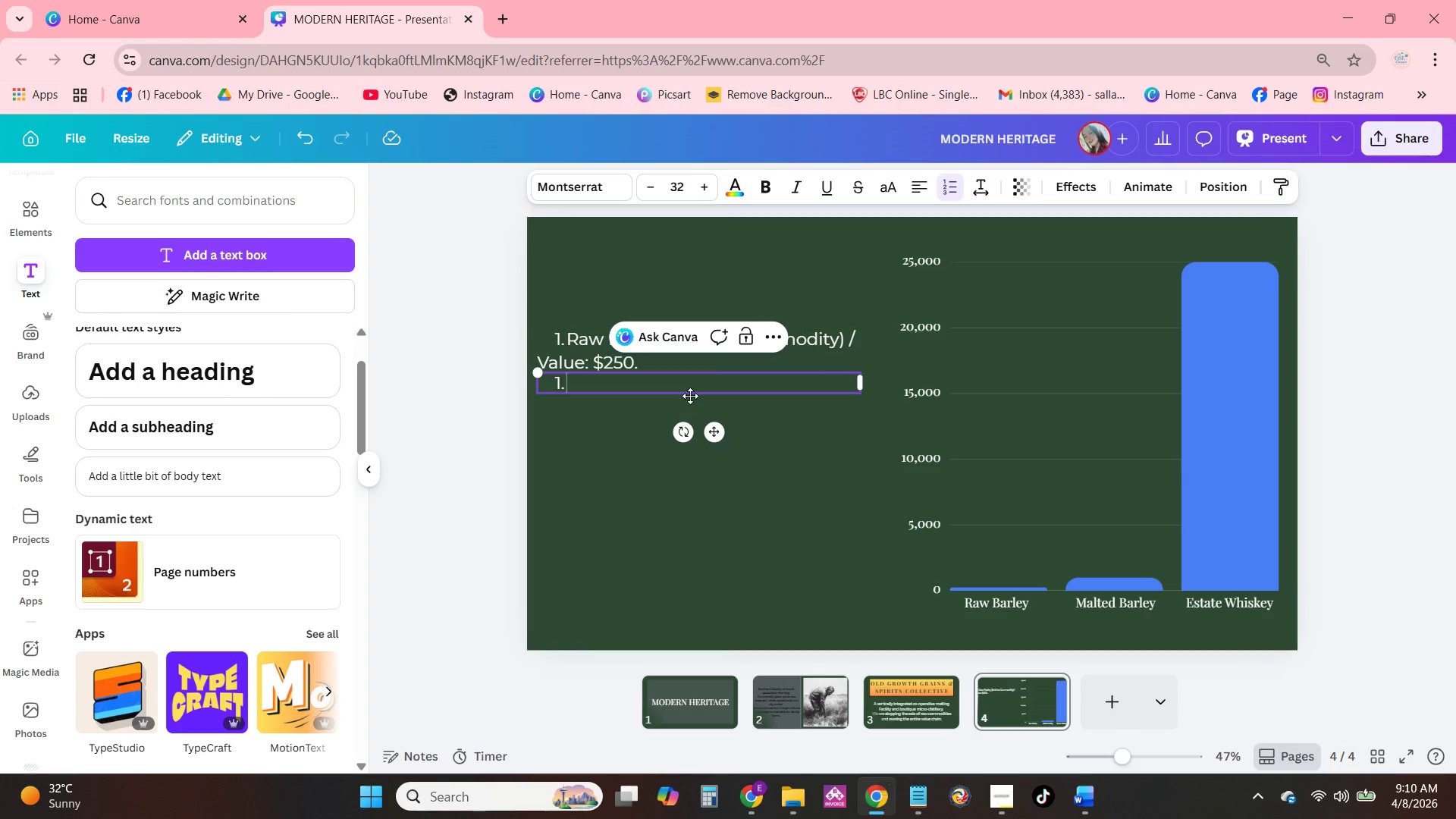 
key(Backspace)
 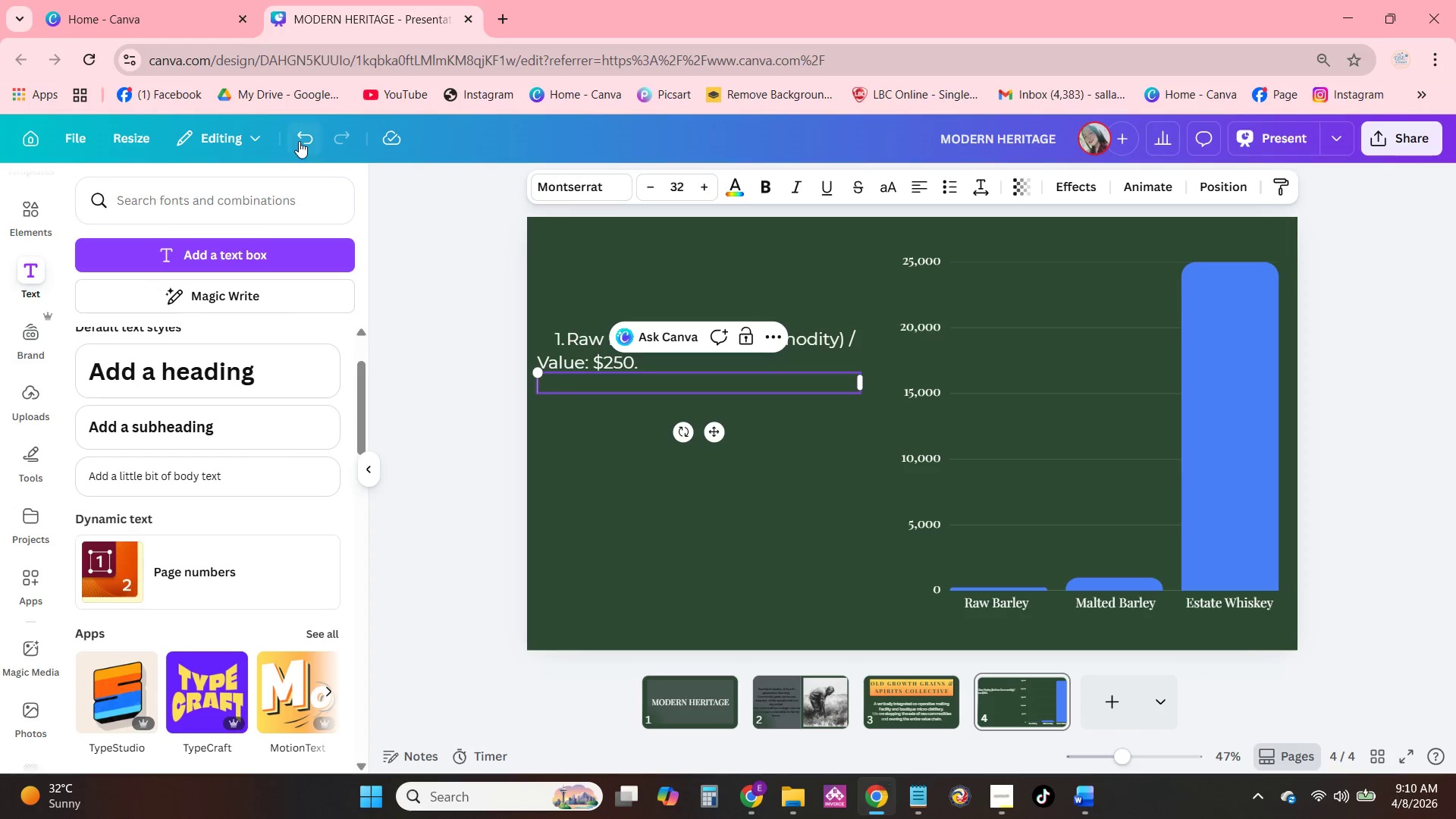 
double_click([299, 141])
 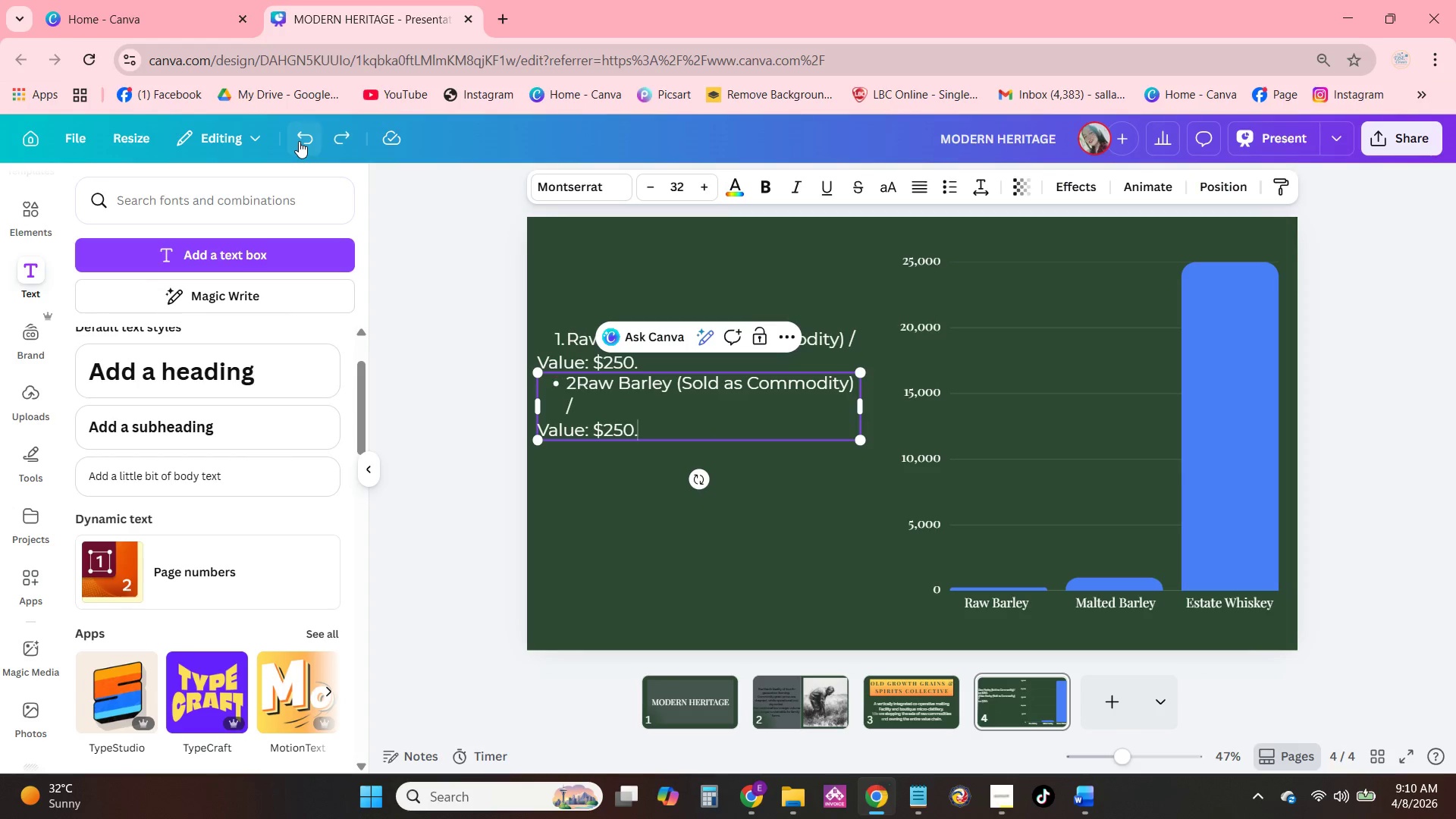 
triple_click([299, 141])
 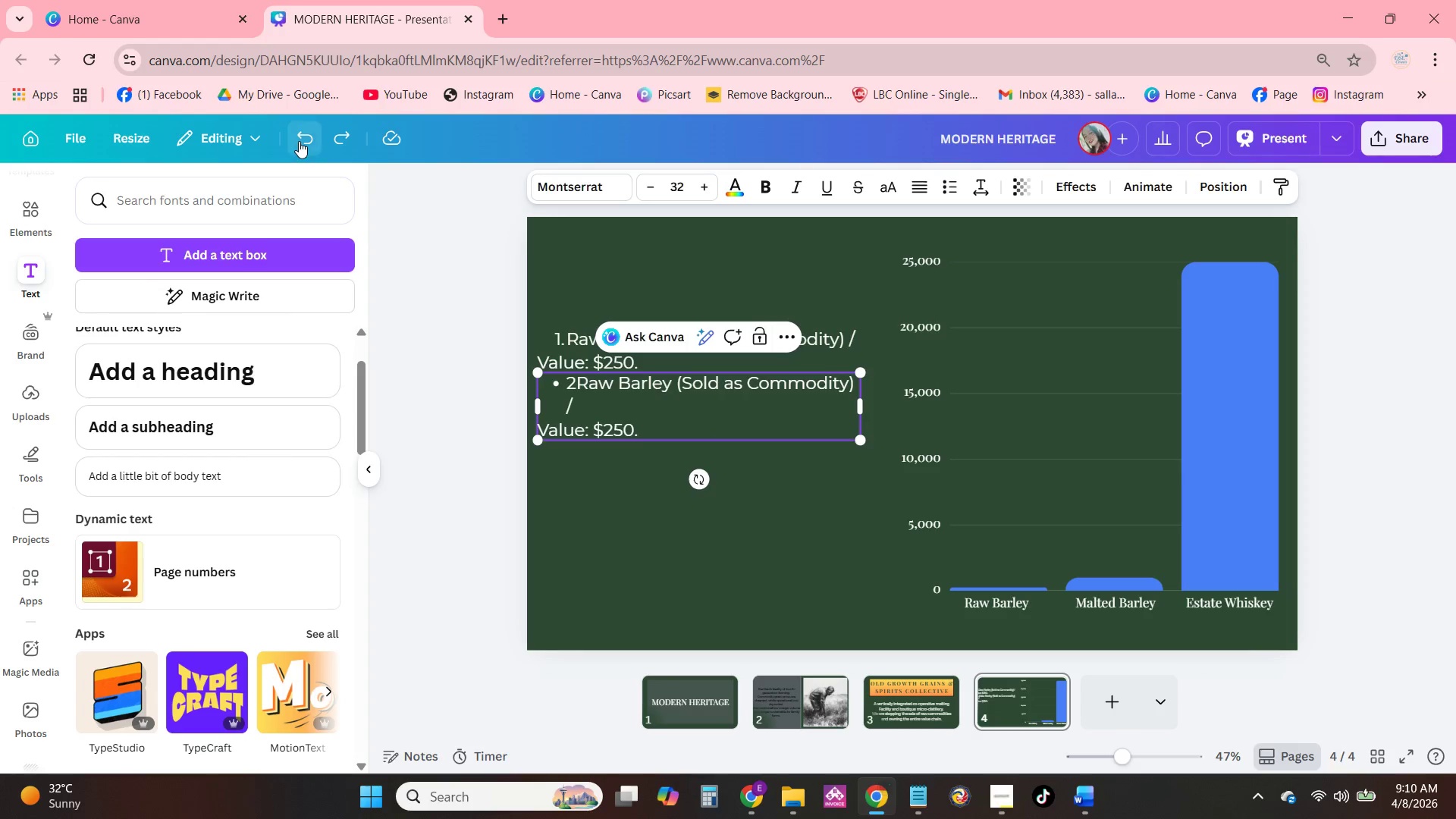 
triple_click([299, 141])
 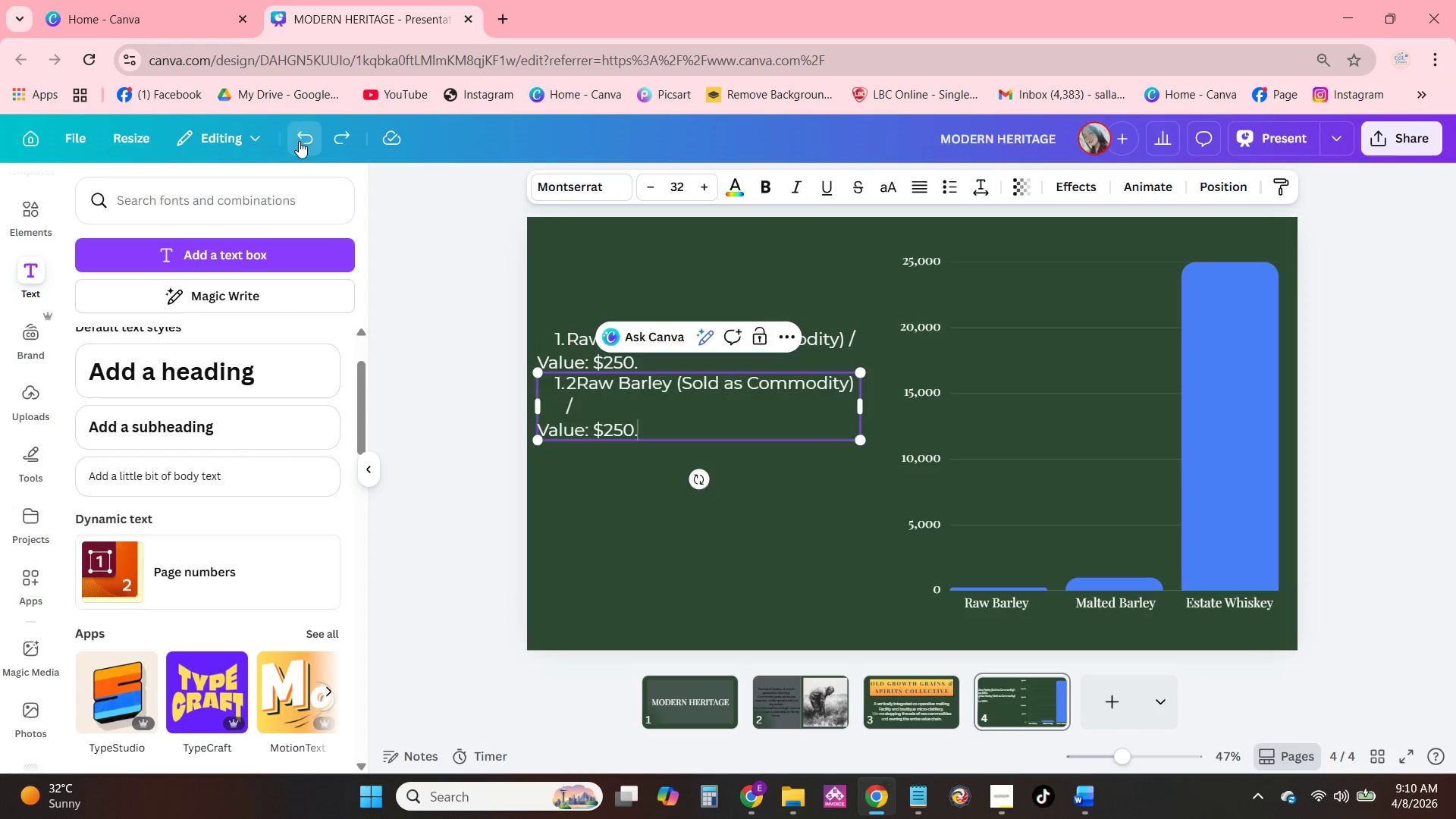 
triple_click([299, 141])
 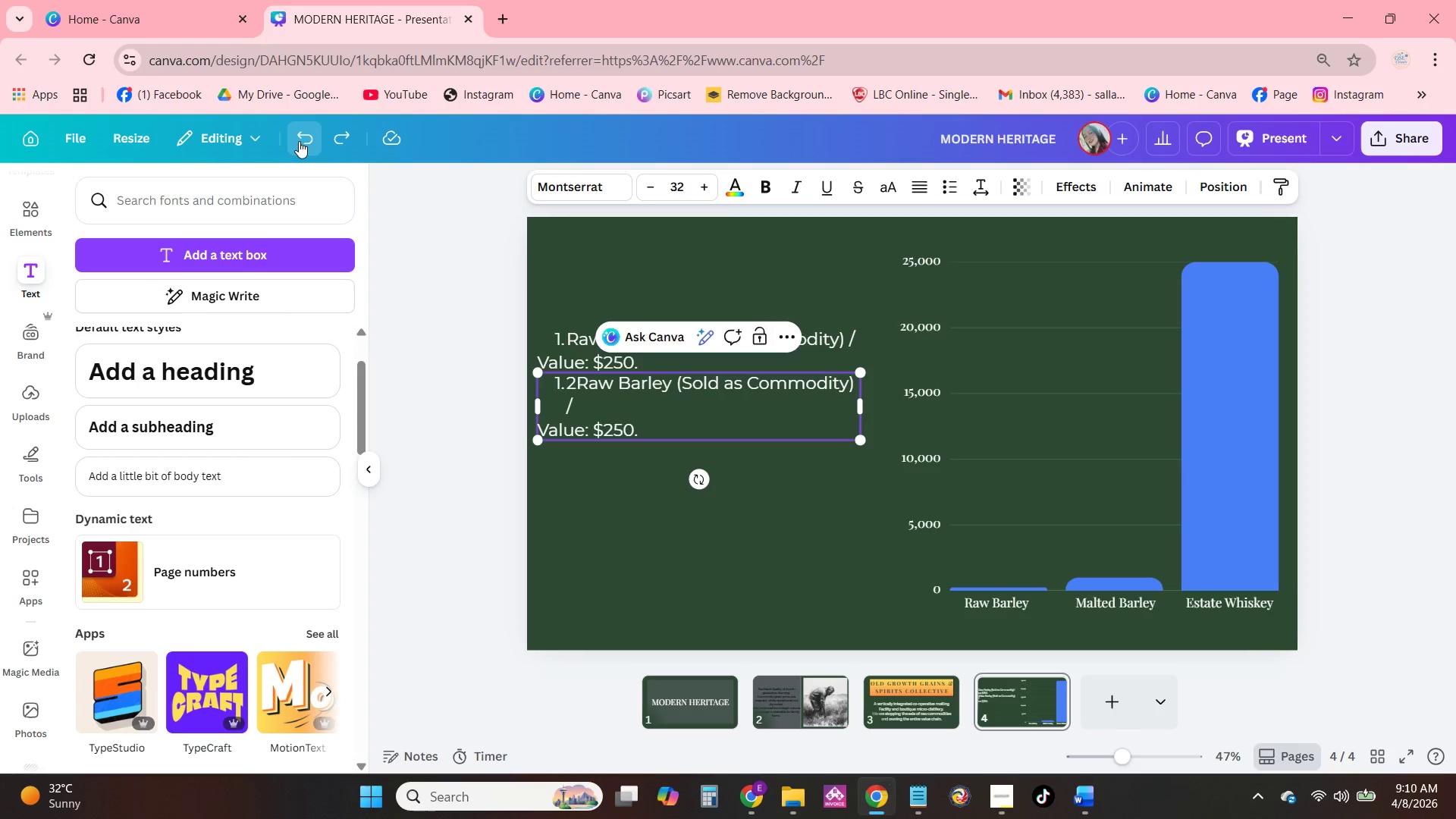 
triple_click([299, 141])
 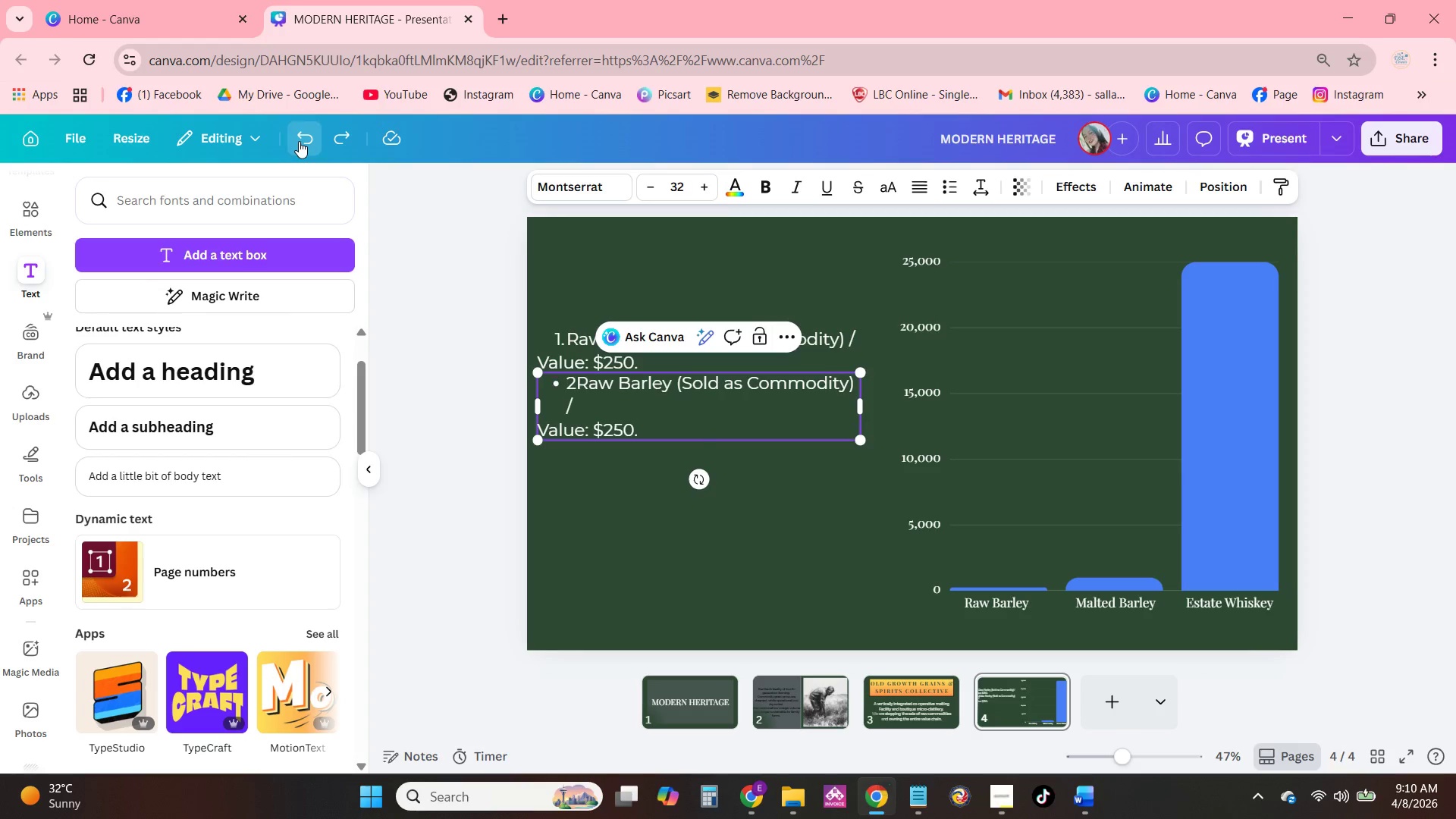 
triple_click([299, 141])
 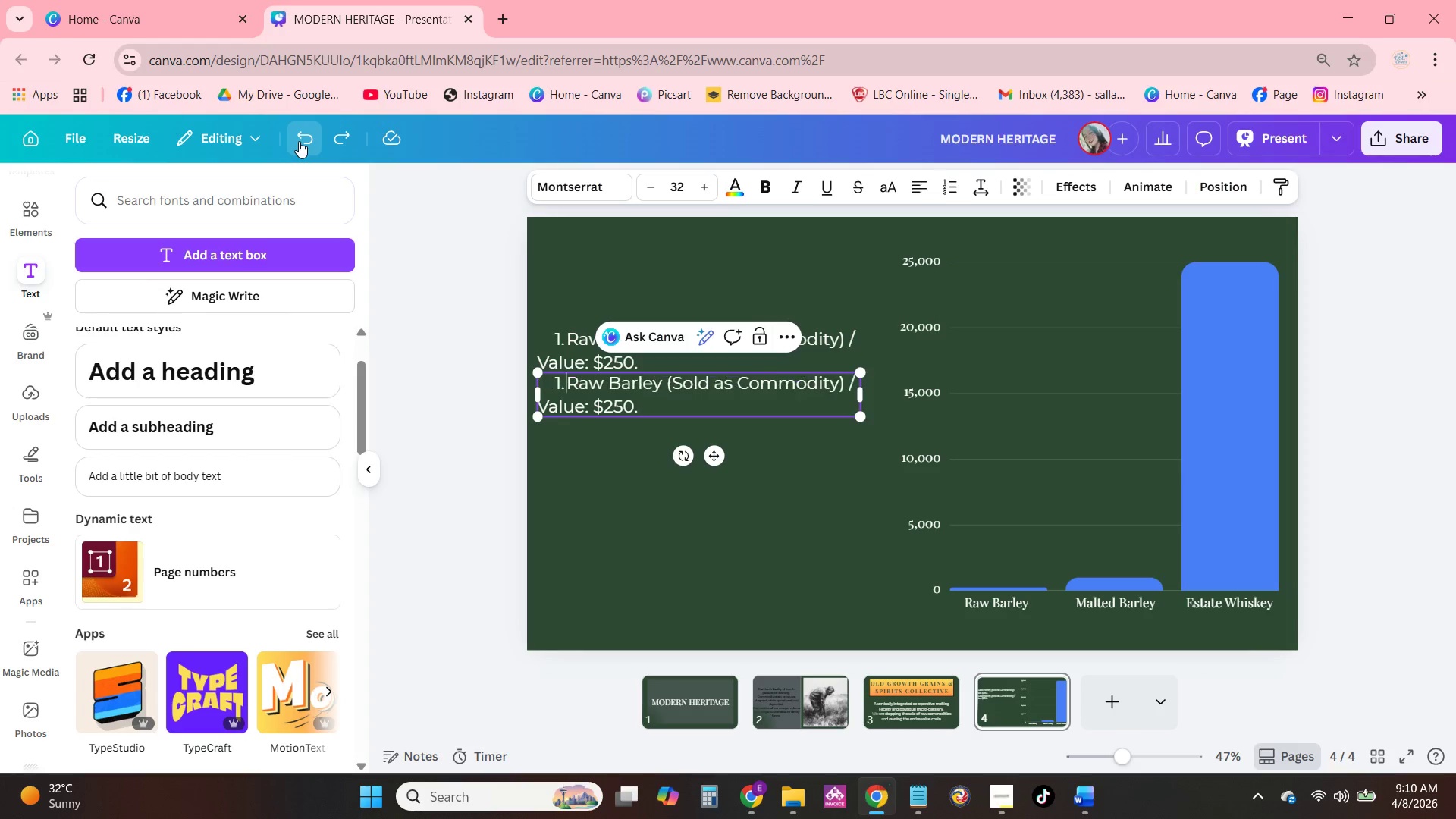 
triple_click([299, 141])
 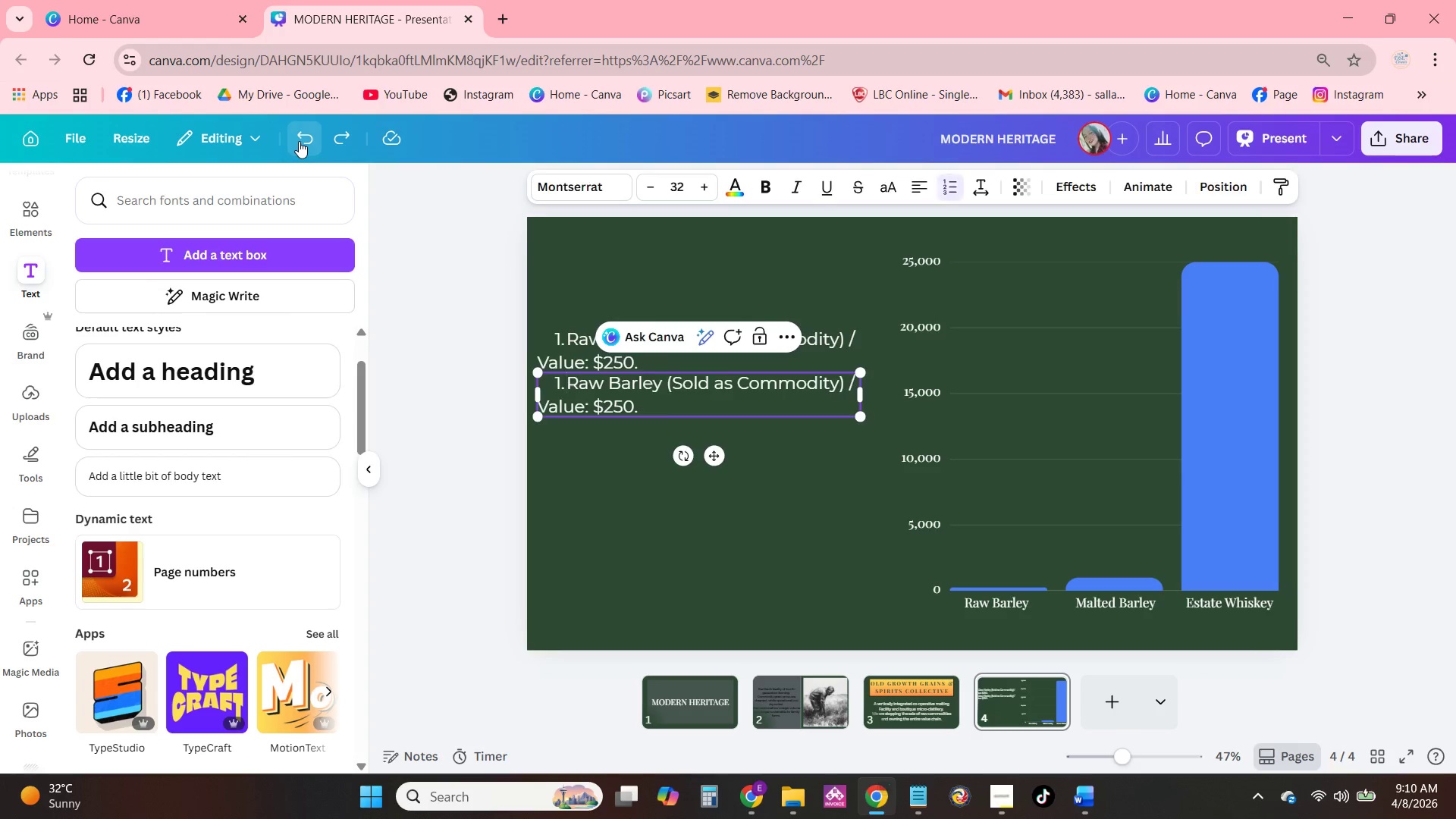 
triple_click([299, 141])
 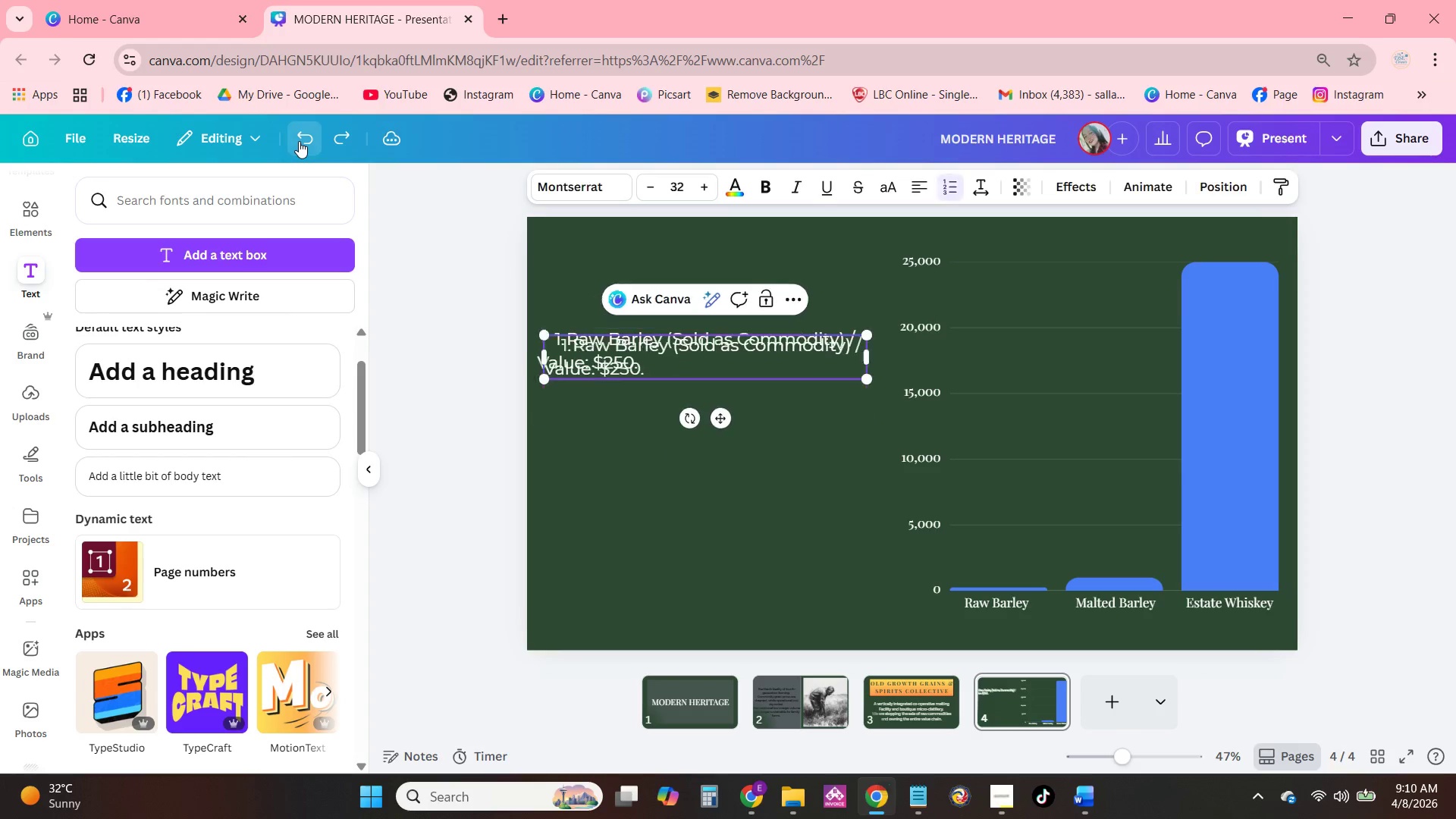 
triple_click([299, 141])
 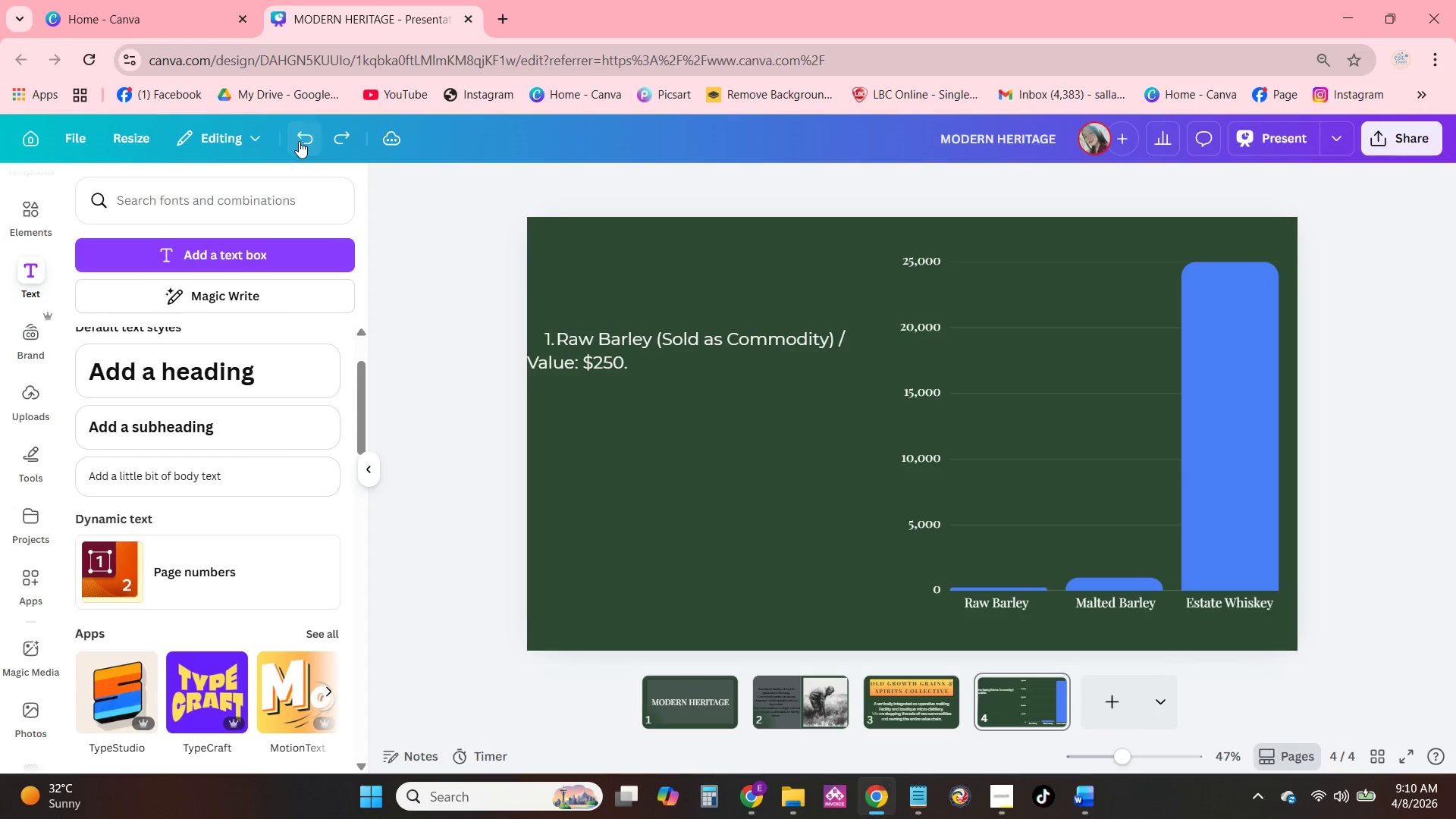 
triple_click([299, 141])
 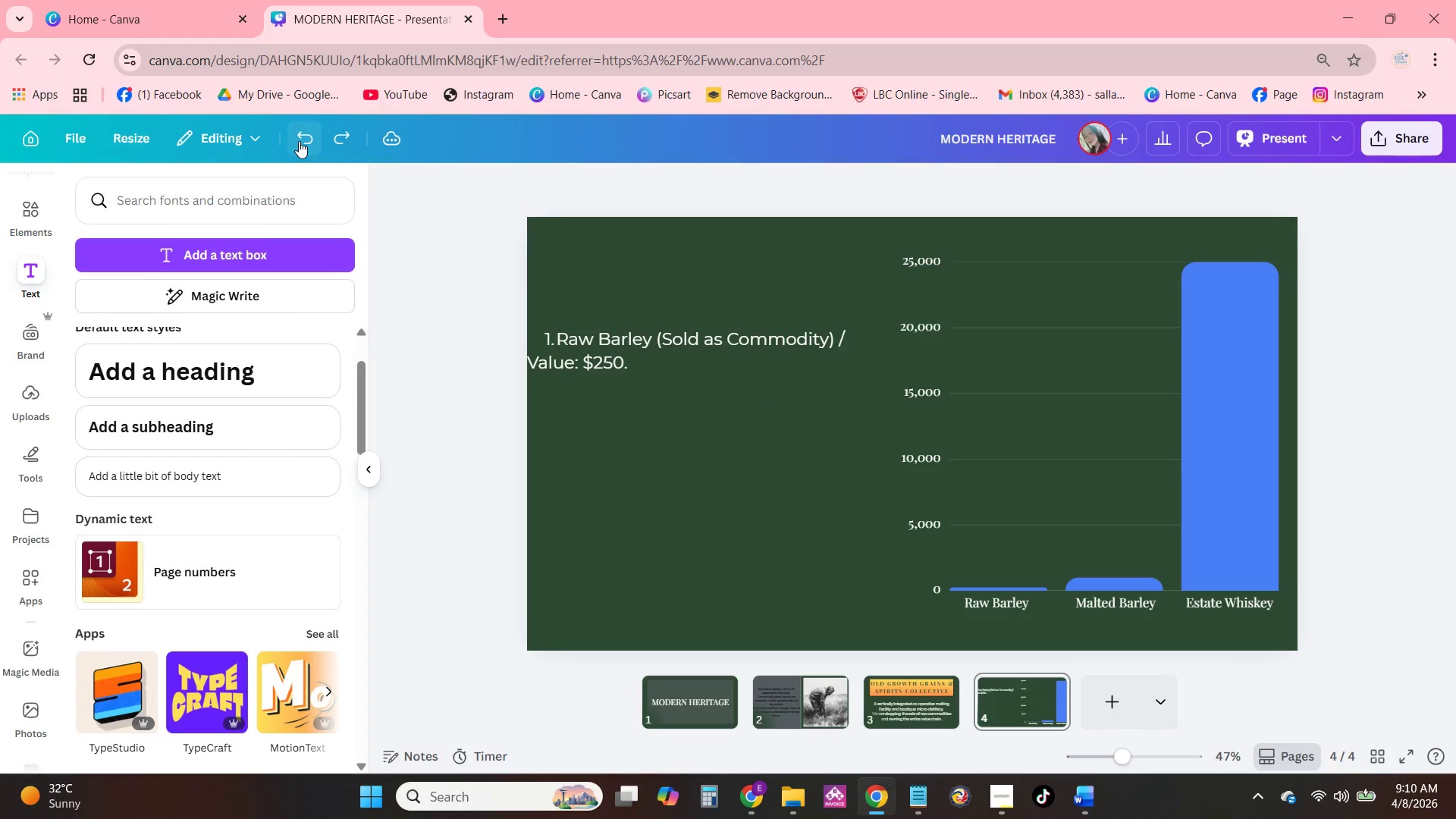 
left_click([299, 141])
 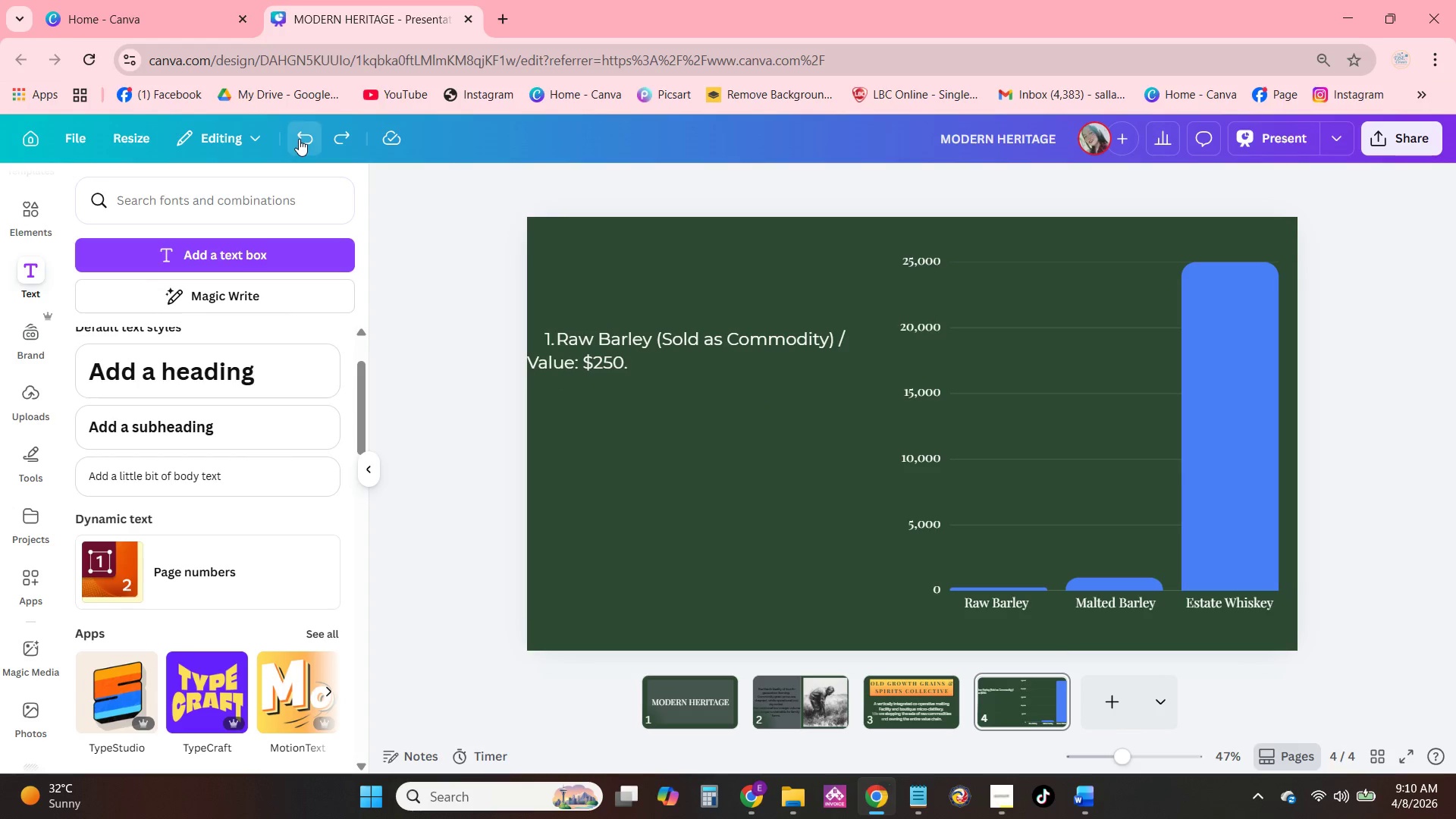 
double_click([299, 139])
 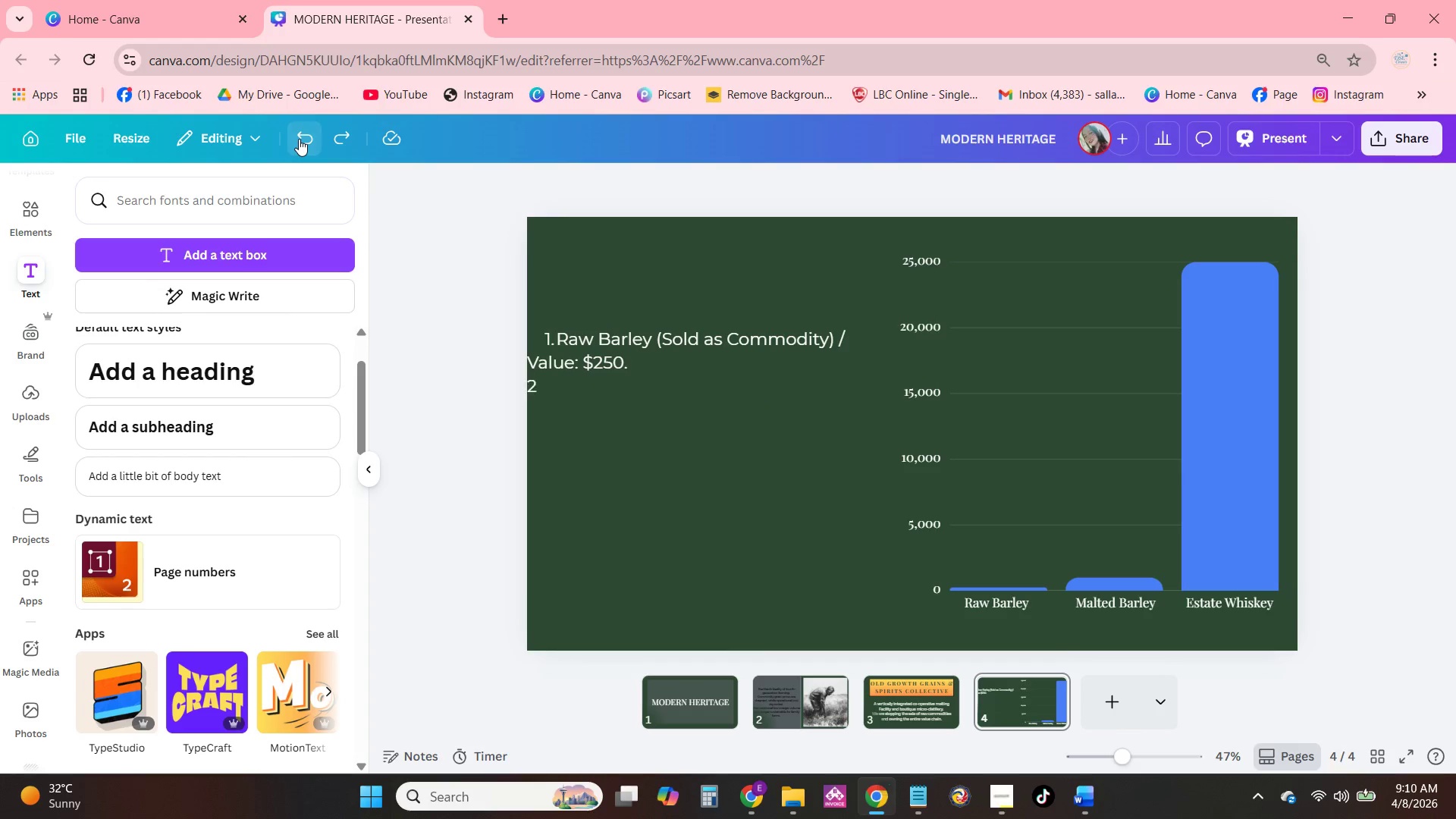 
triple_click([299, 139])
 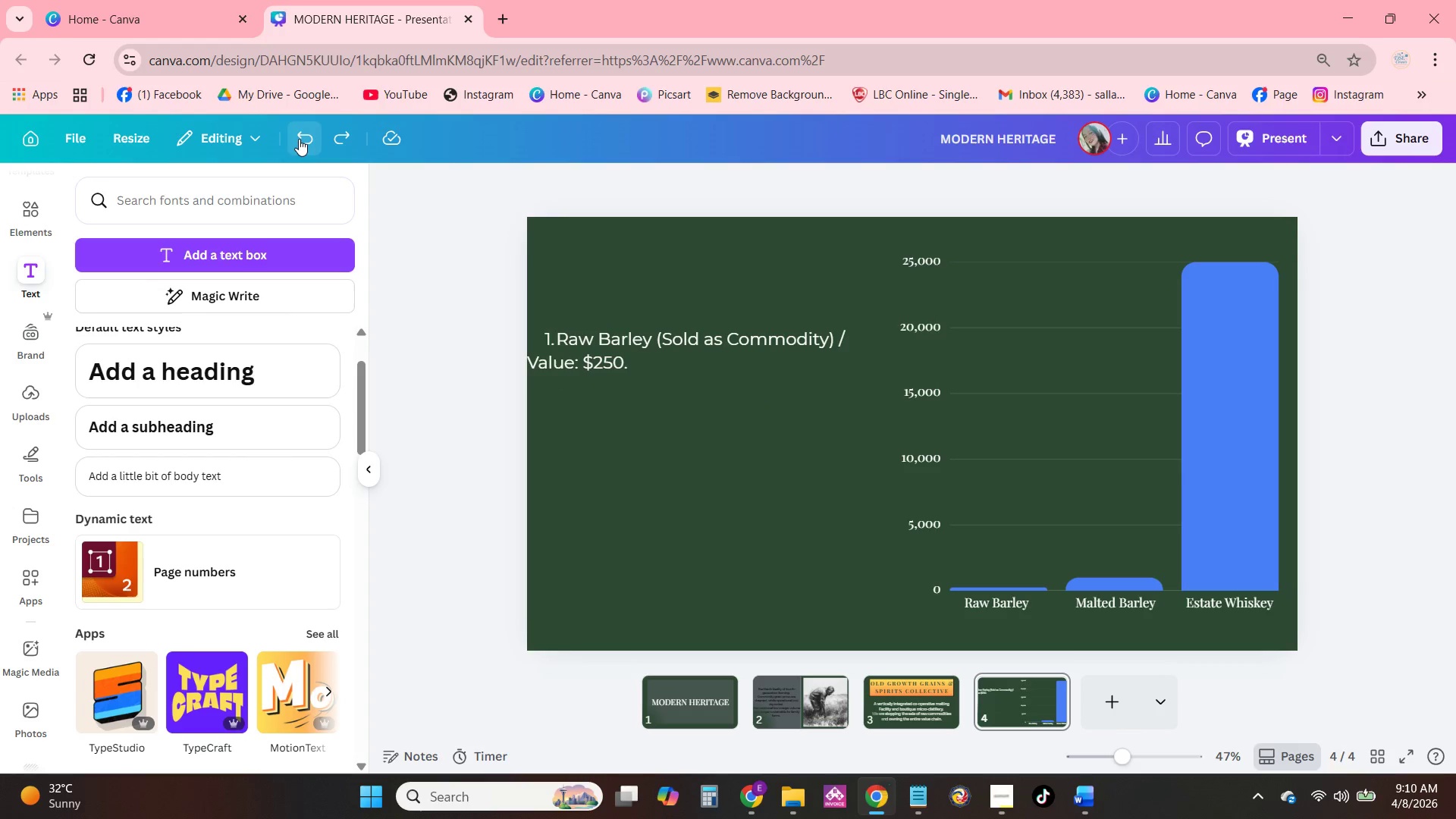 
triple_click([299, 139])
 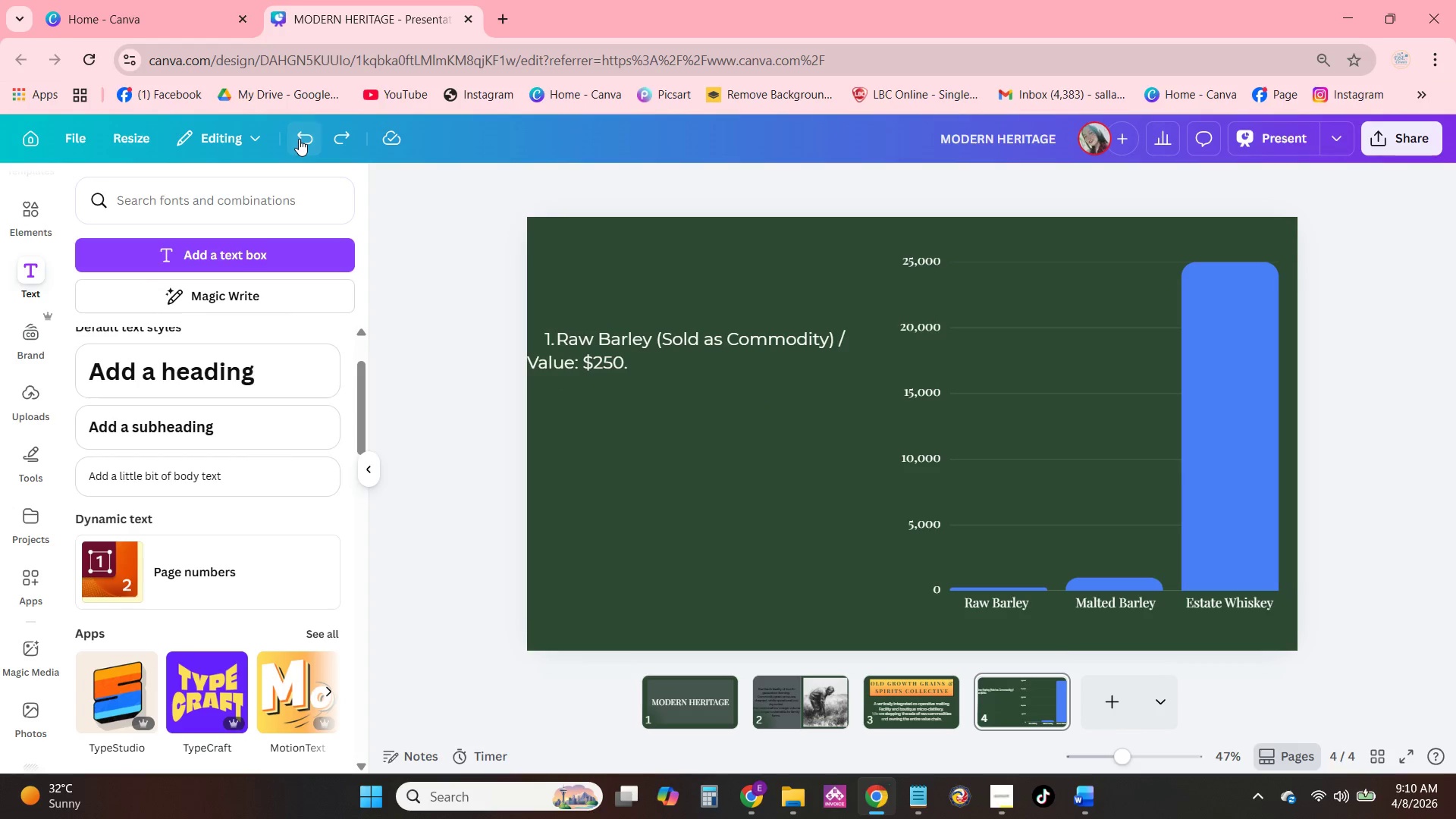 
triple_click([299, 139])
 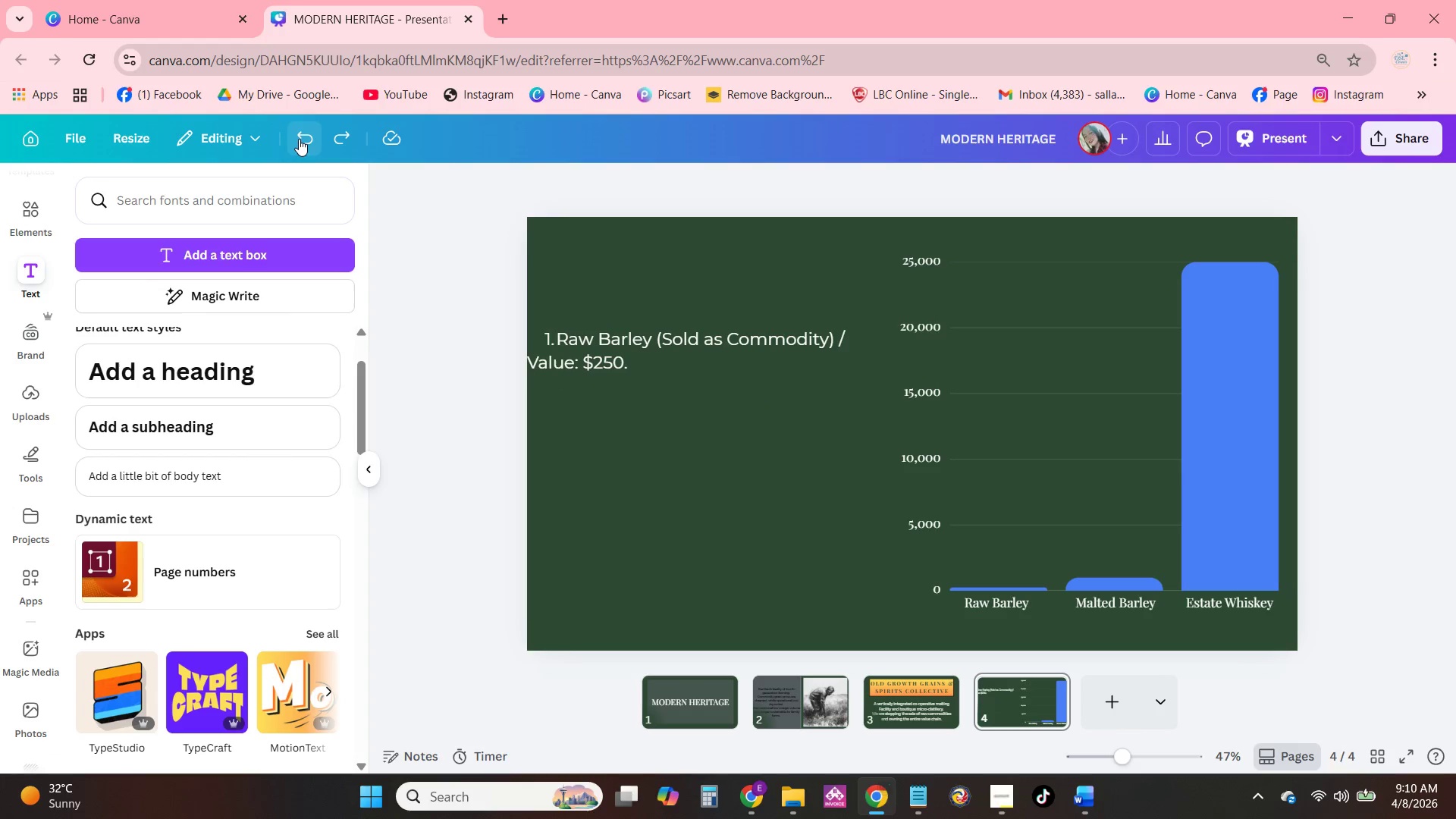 
triple_click([299, 139])
 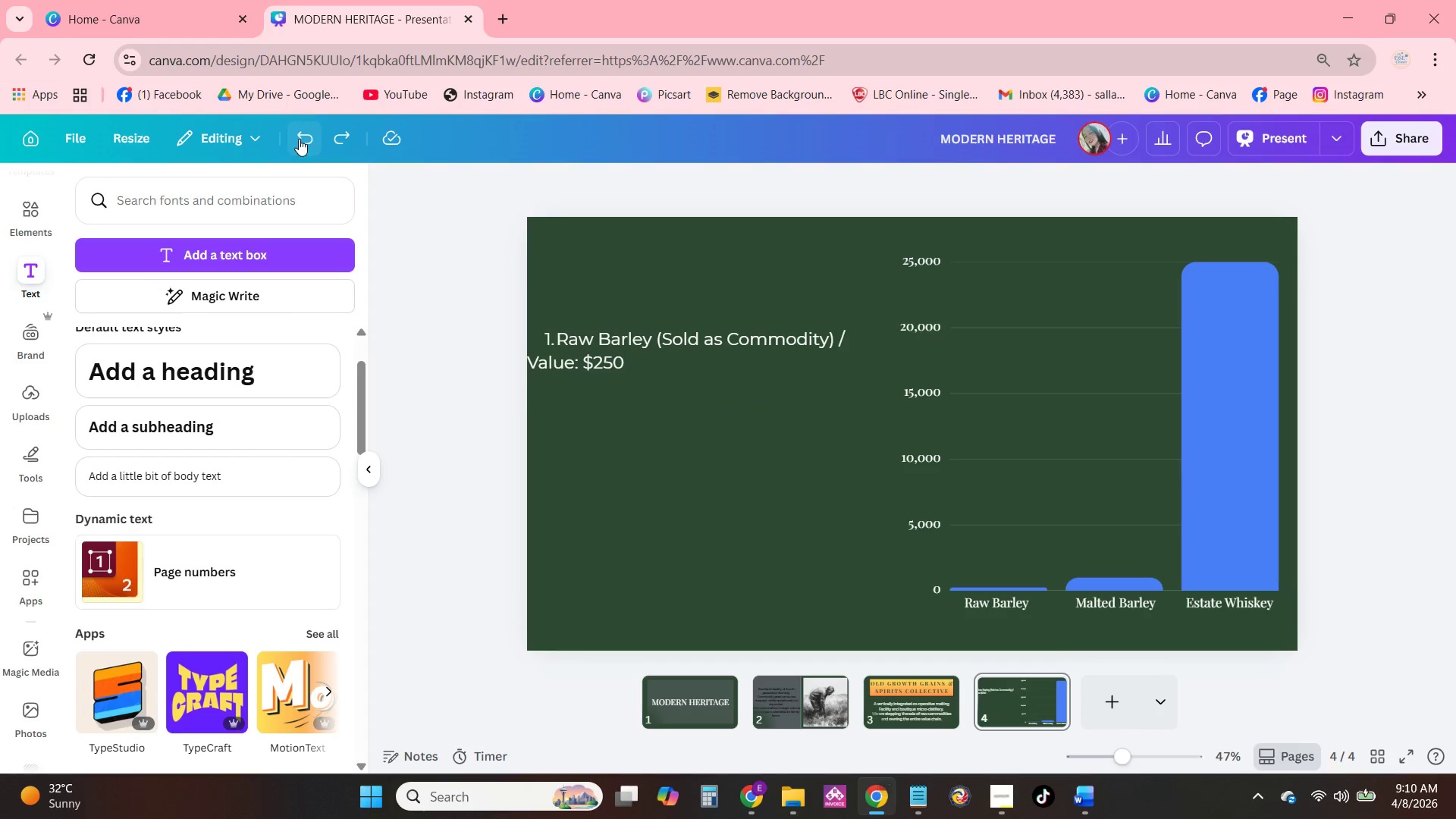 
triple_click([299, 139])
 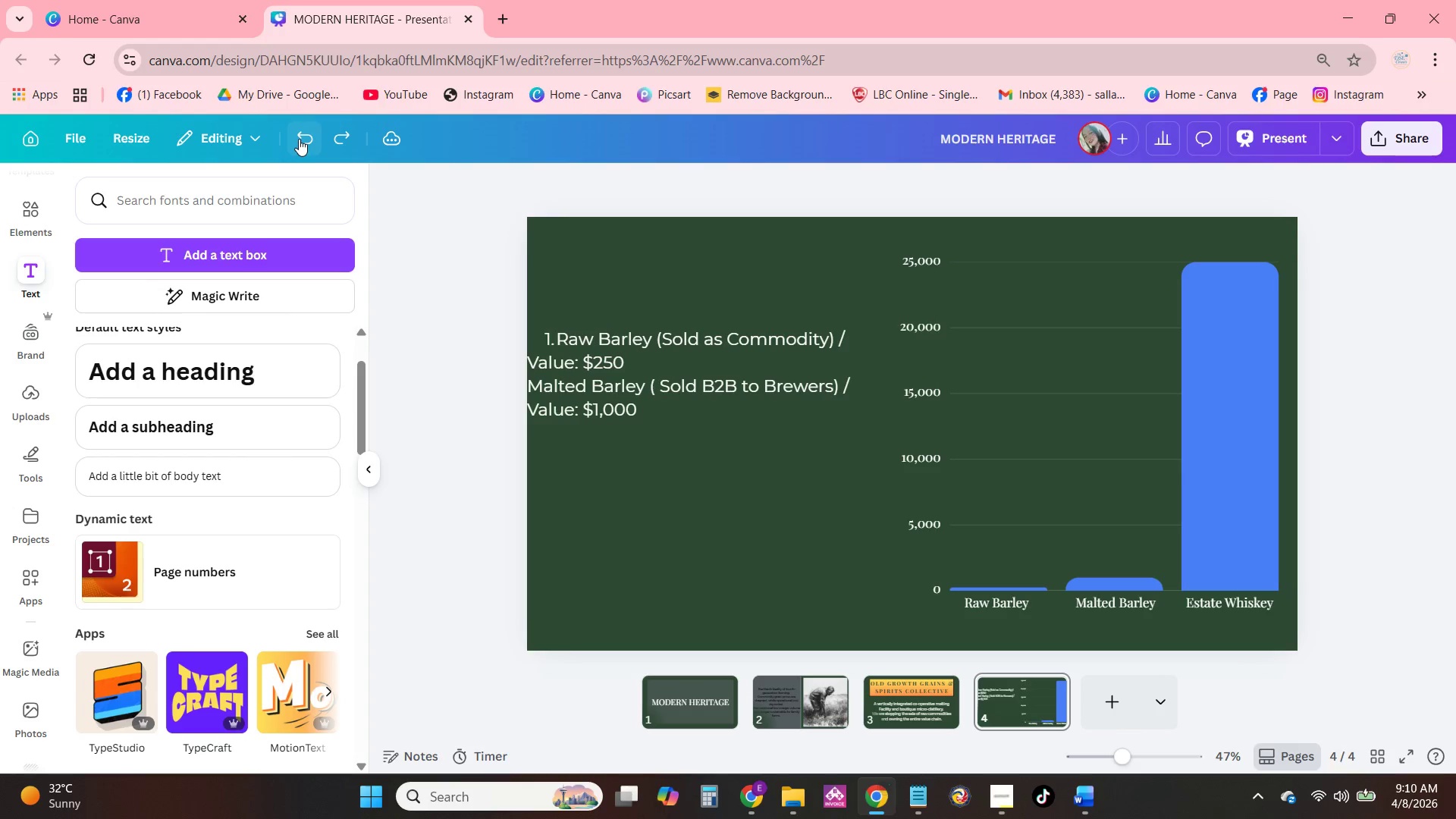 
triple_click([299, 139])
 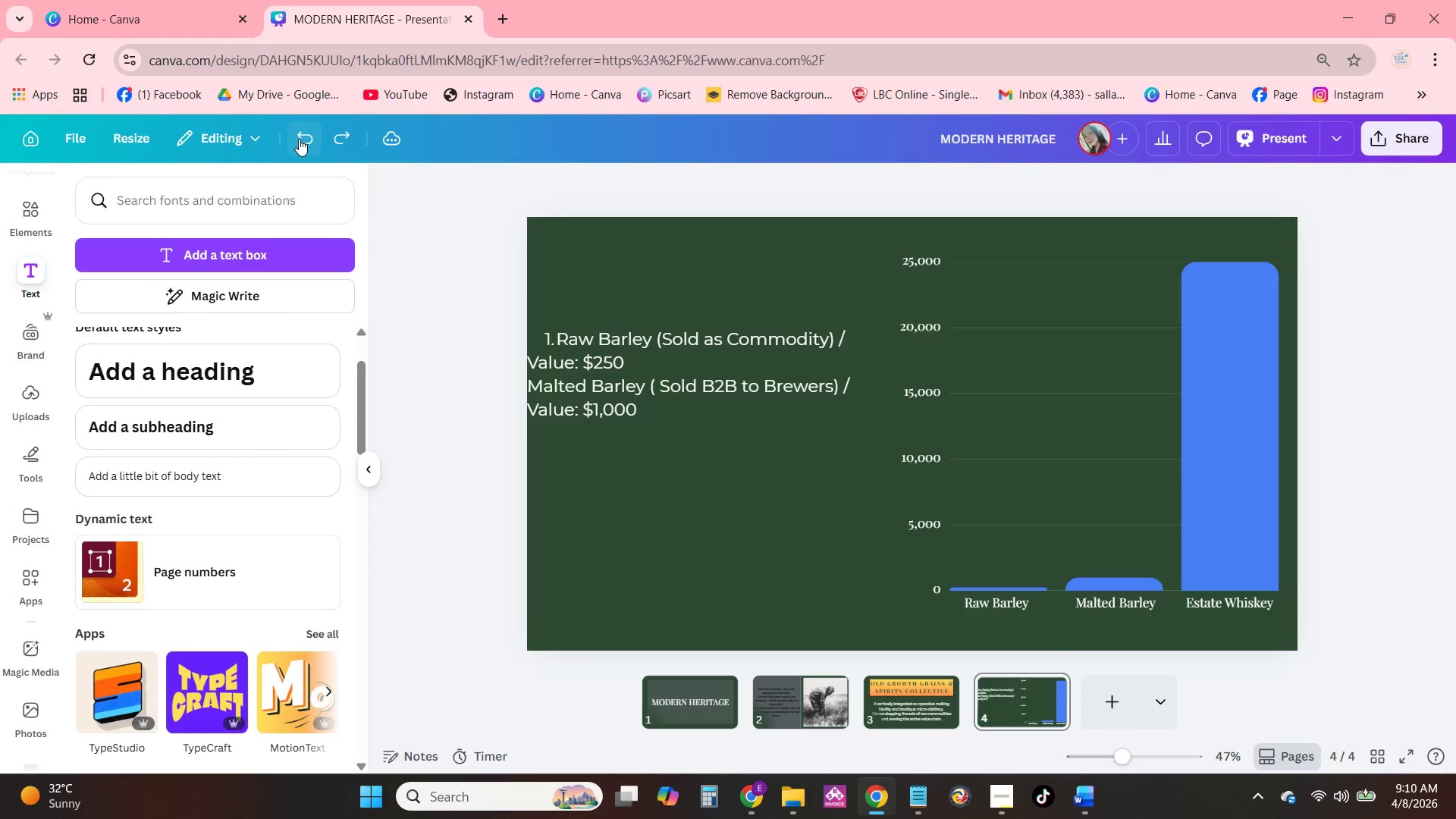 
triple_click([299, 139])
 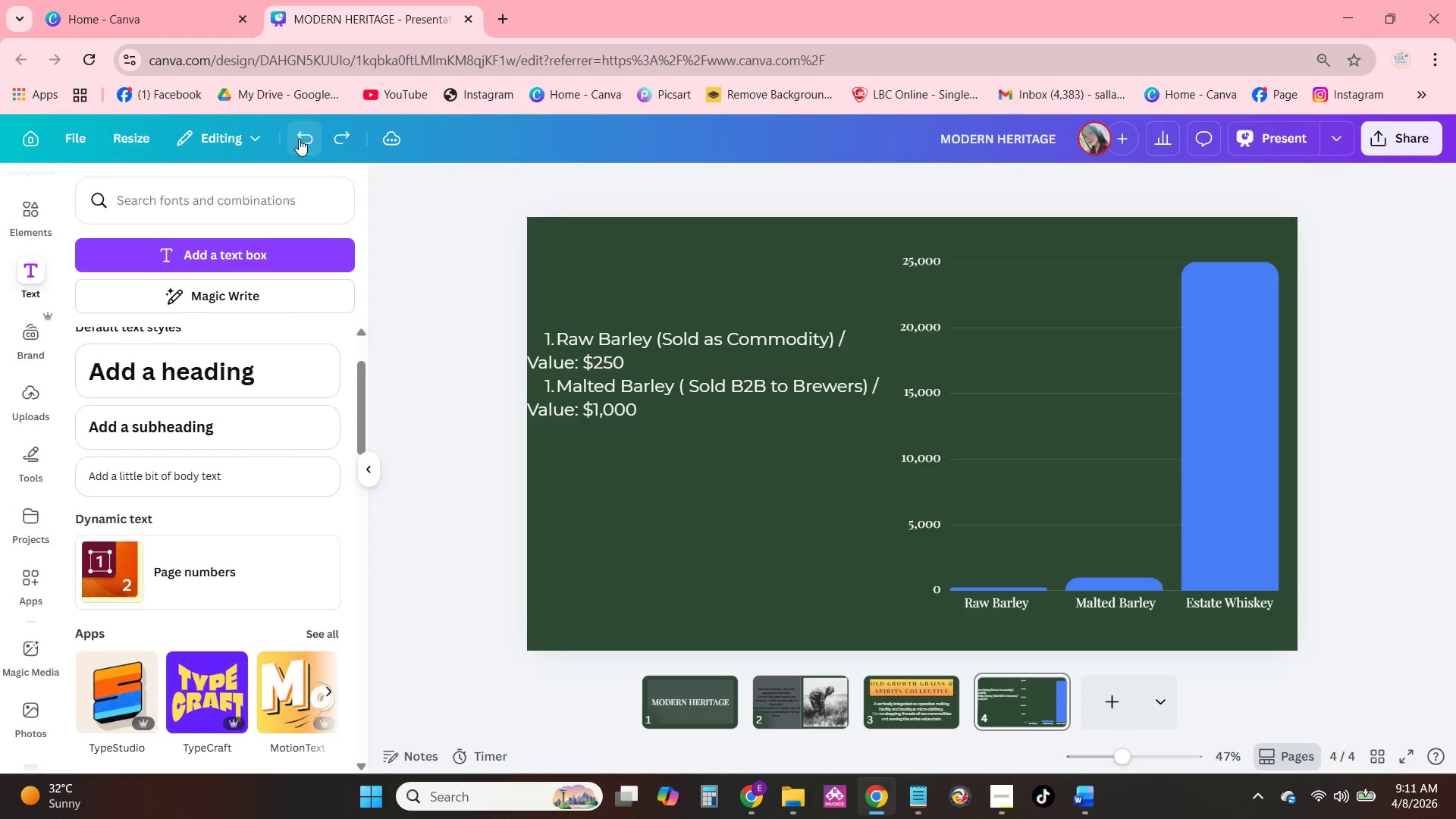 
triple_click([299, 139])
 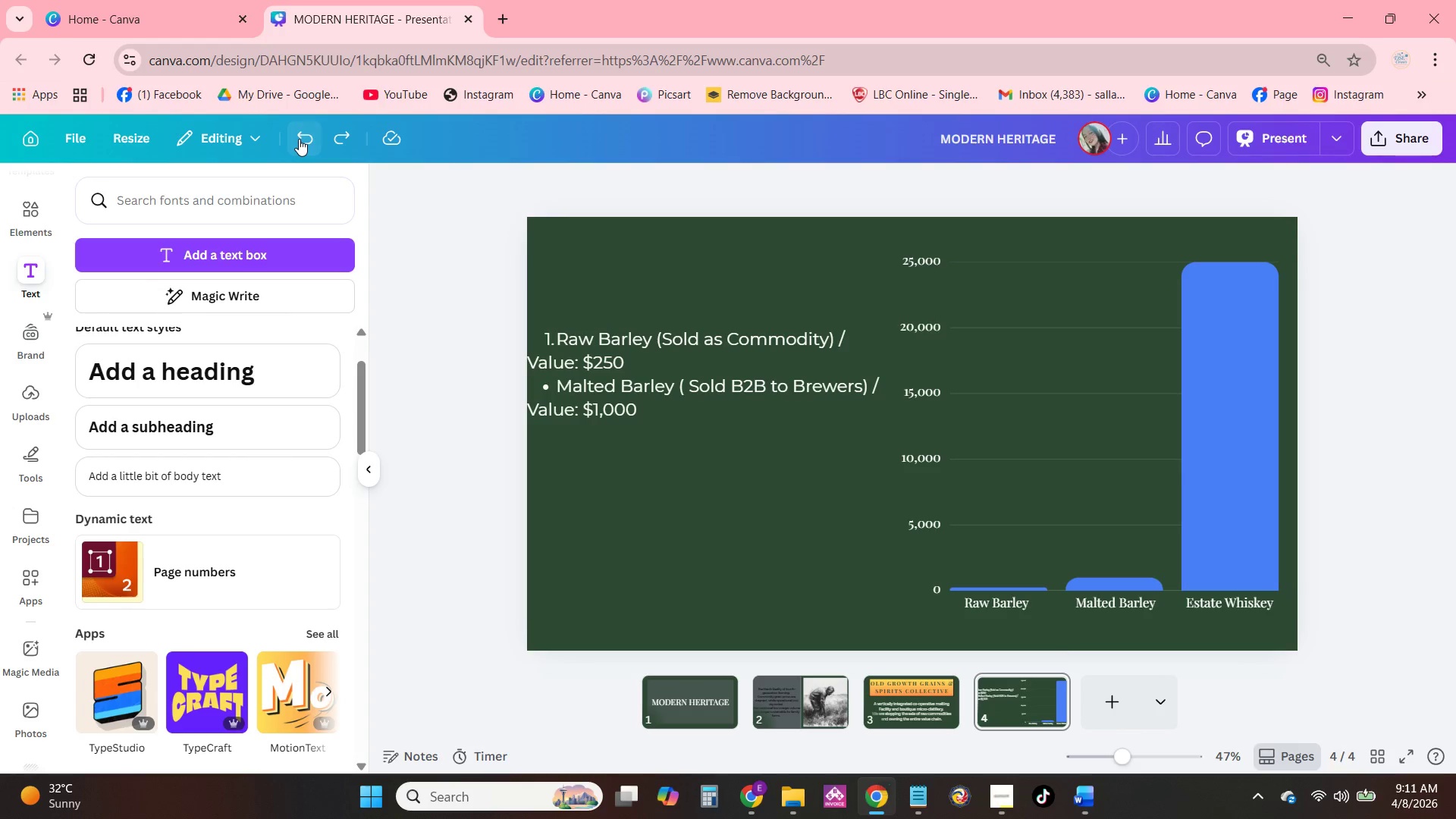 
triple_click([299, 139])
 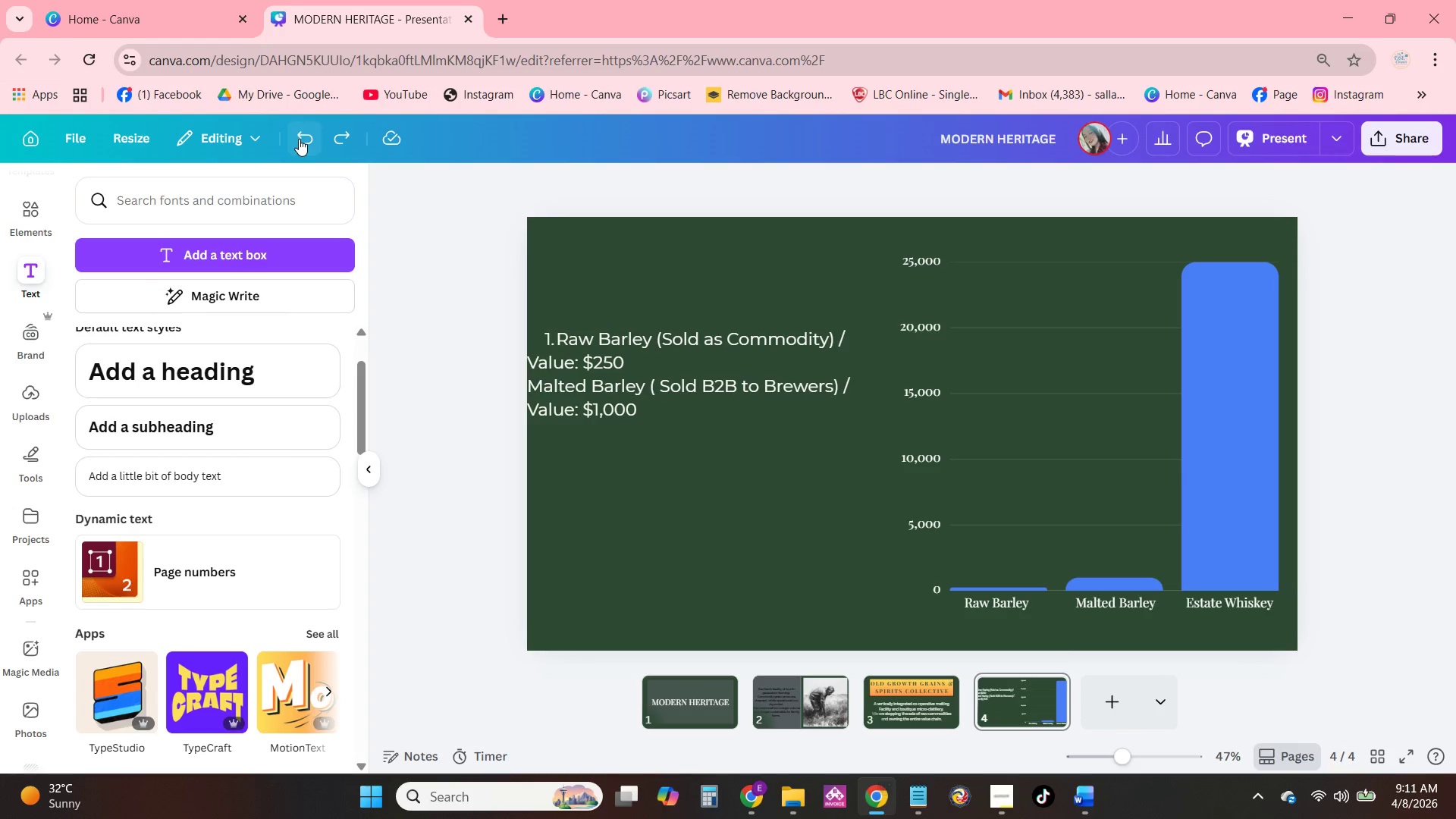 
triple_click([299, 139])
 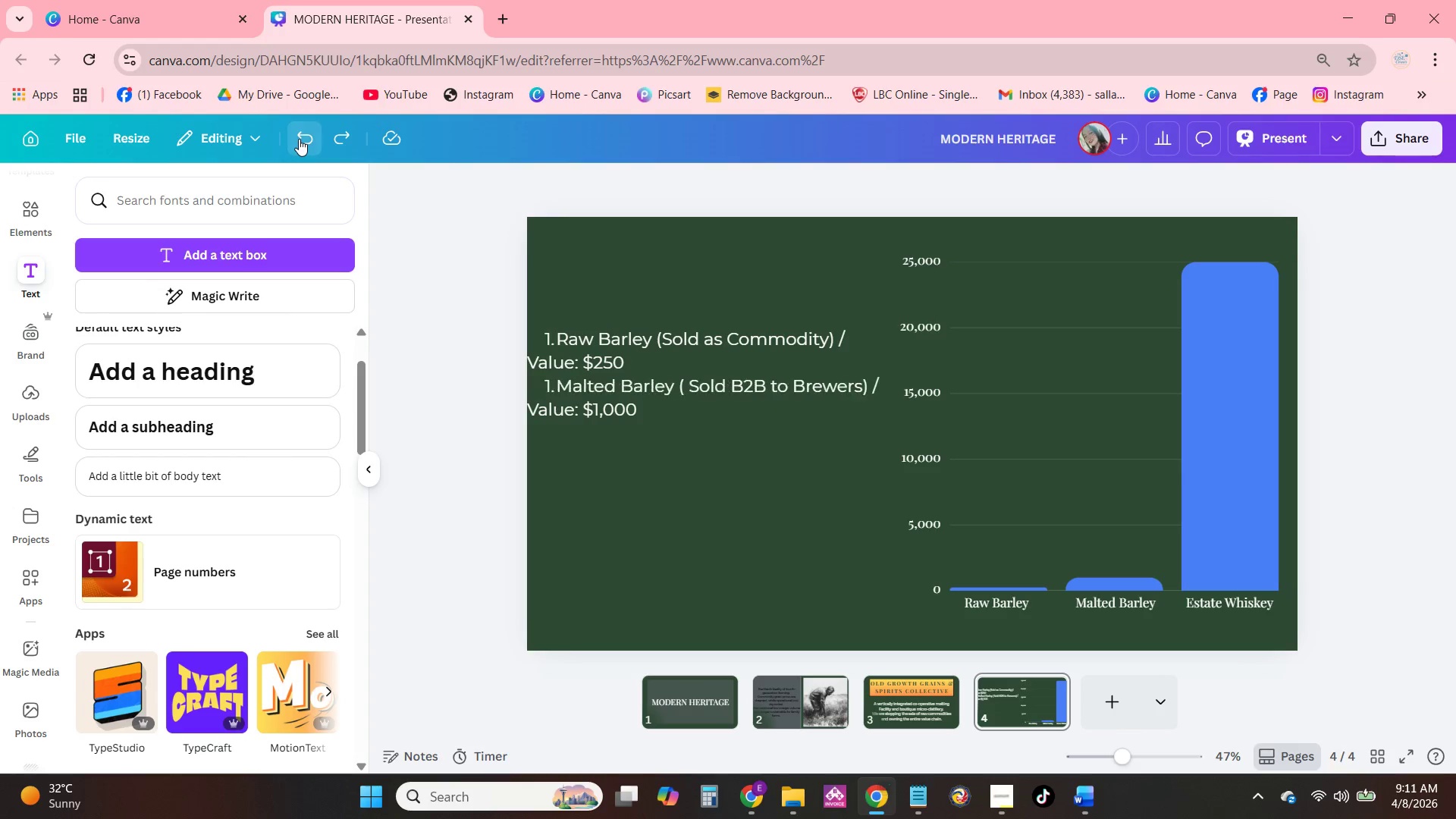 
triple_click([299, 139])
 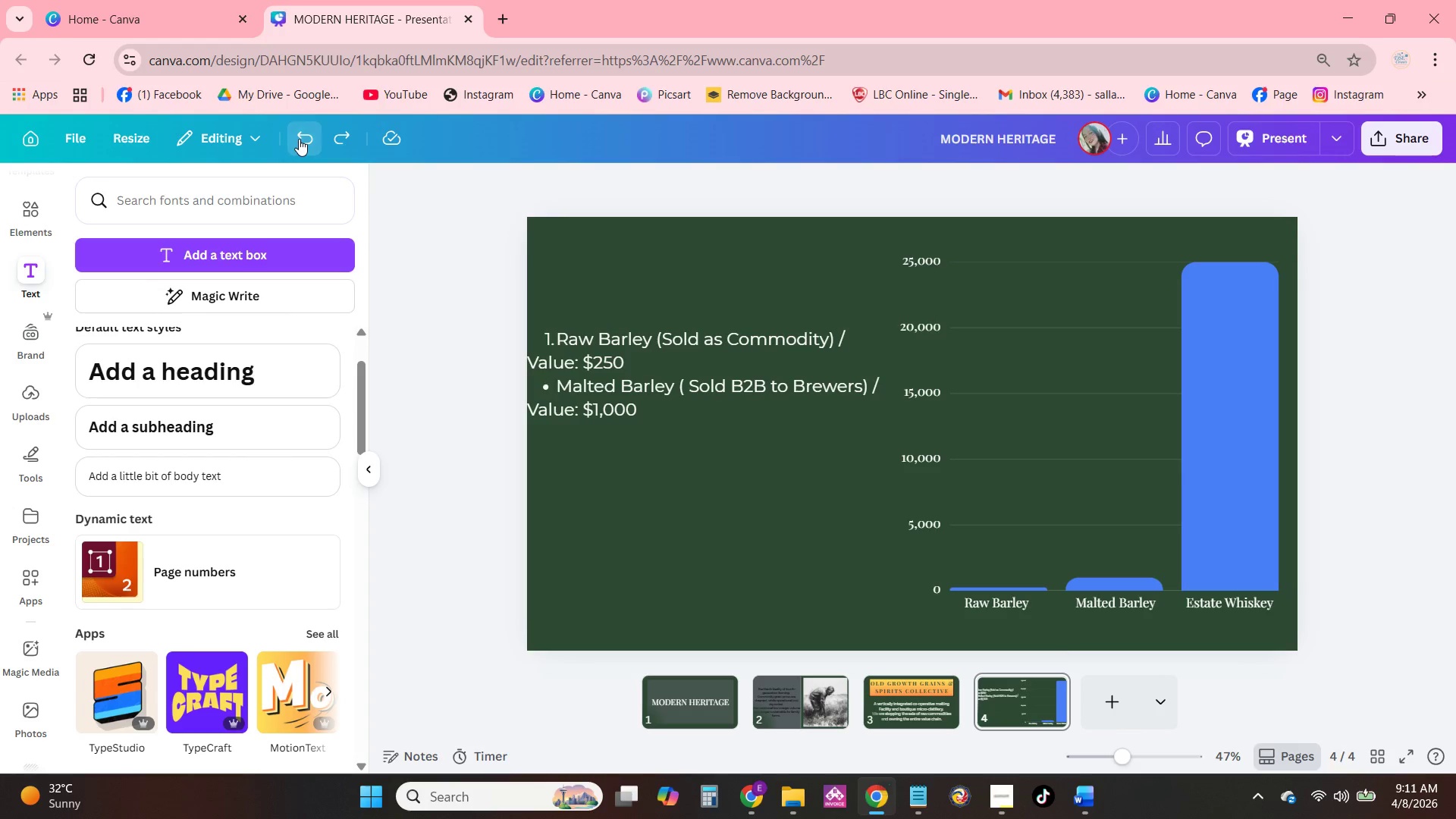 
triple_click([299, 139])
 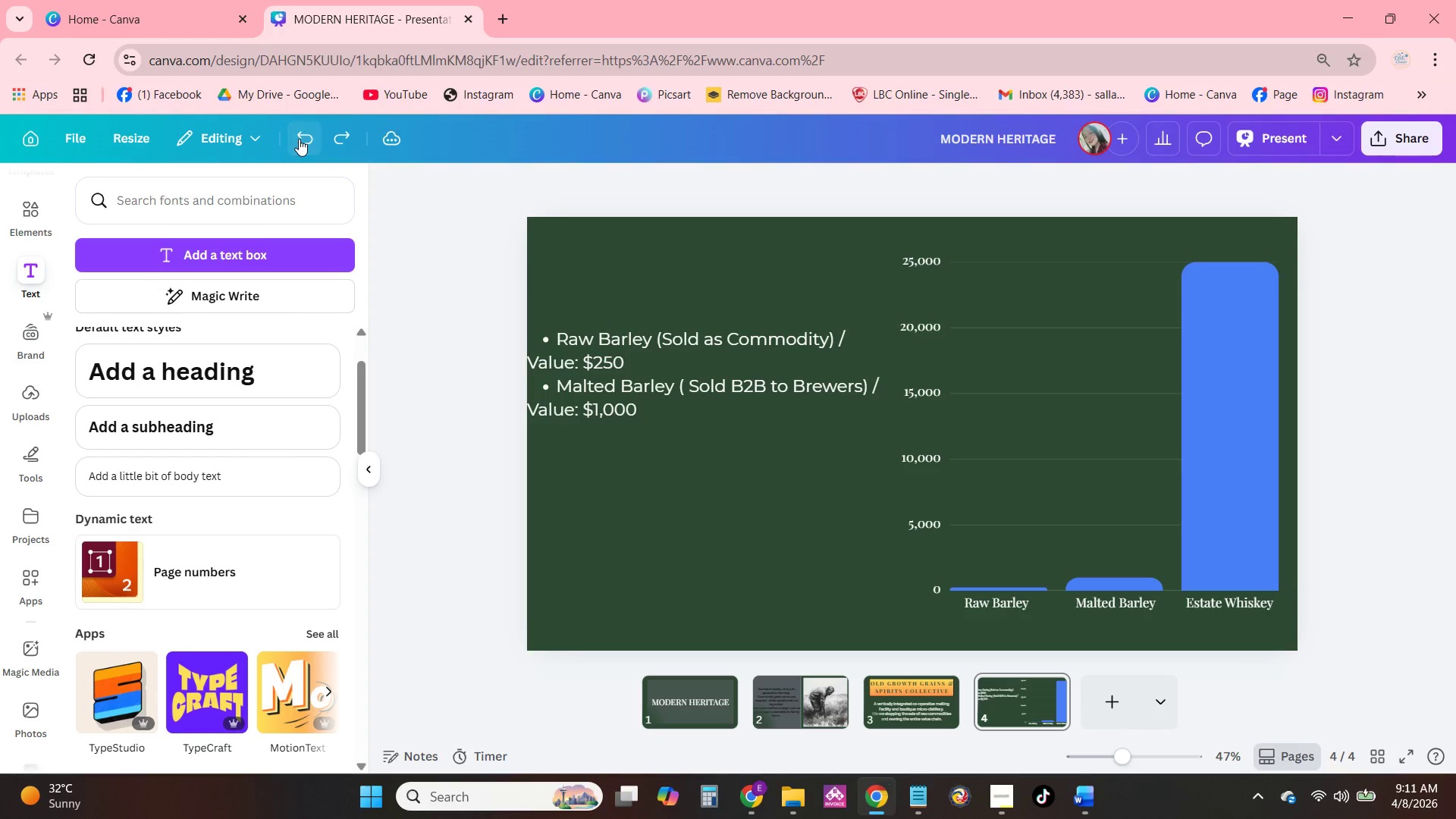 
triple_click([299, 139])
 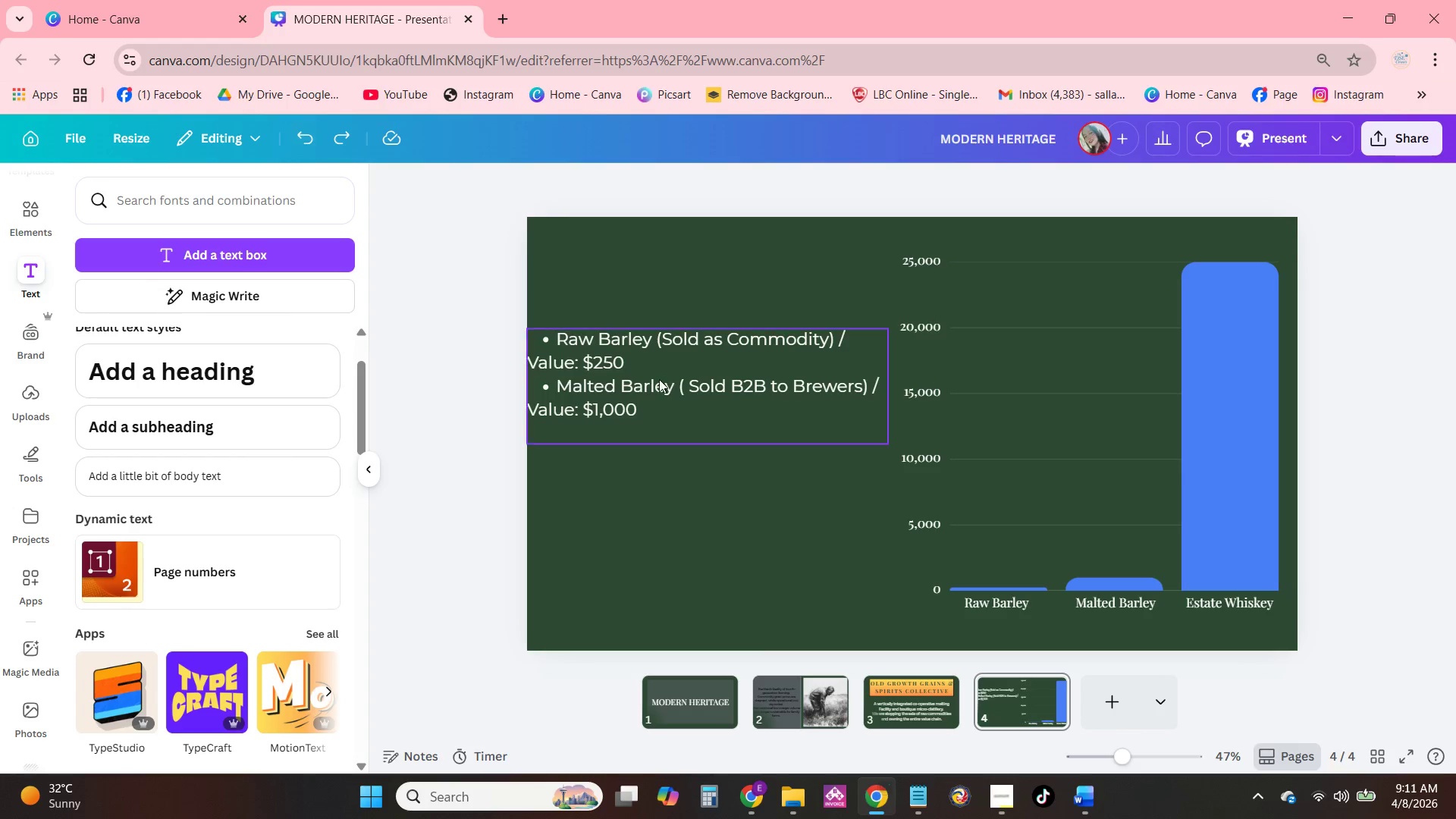 
left_click([602, 388])
 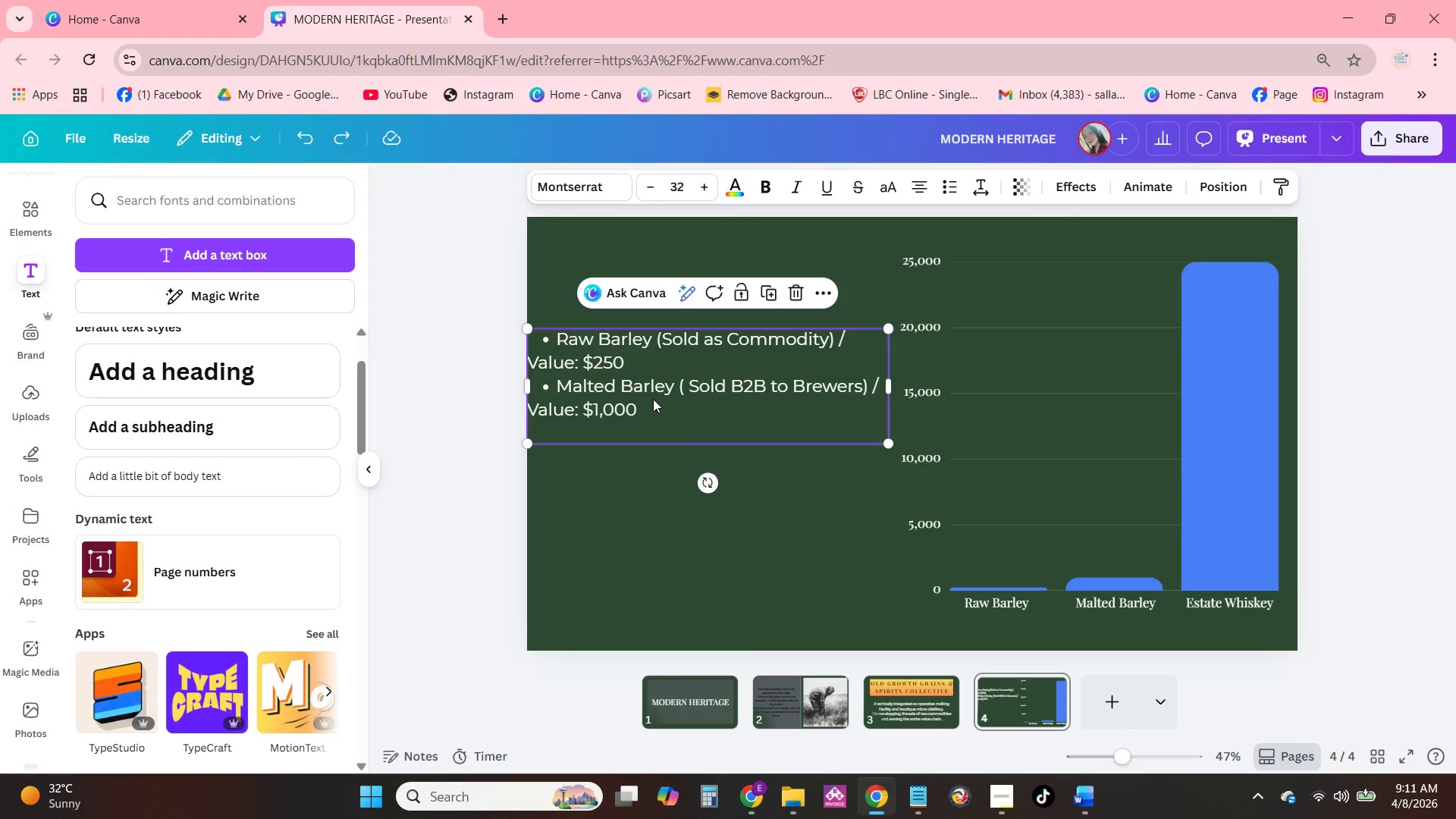 
left_click([653, 399])
 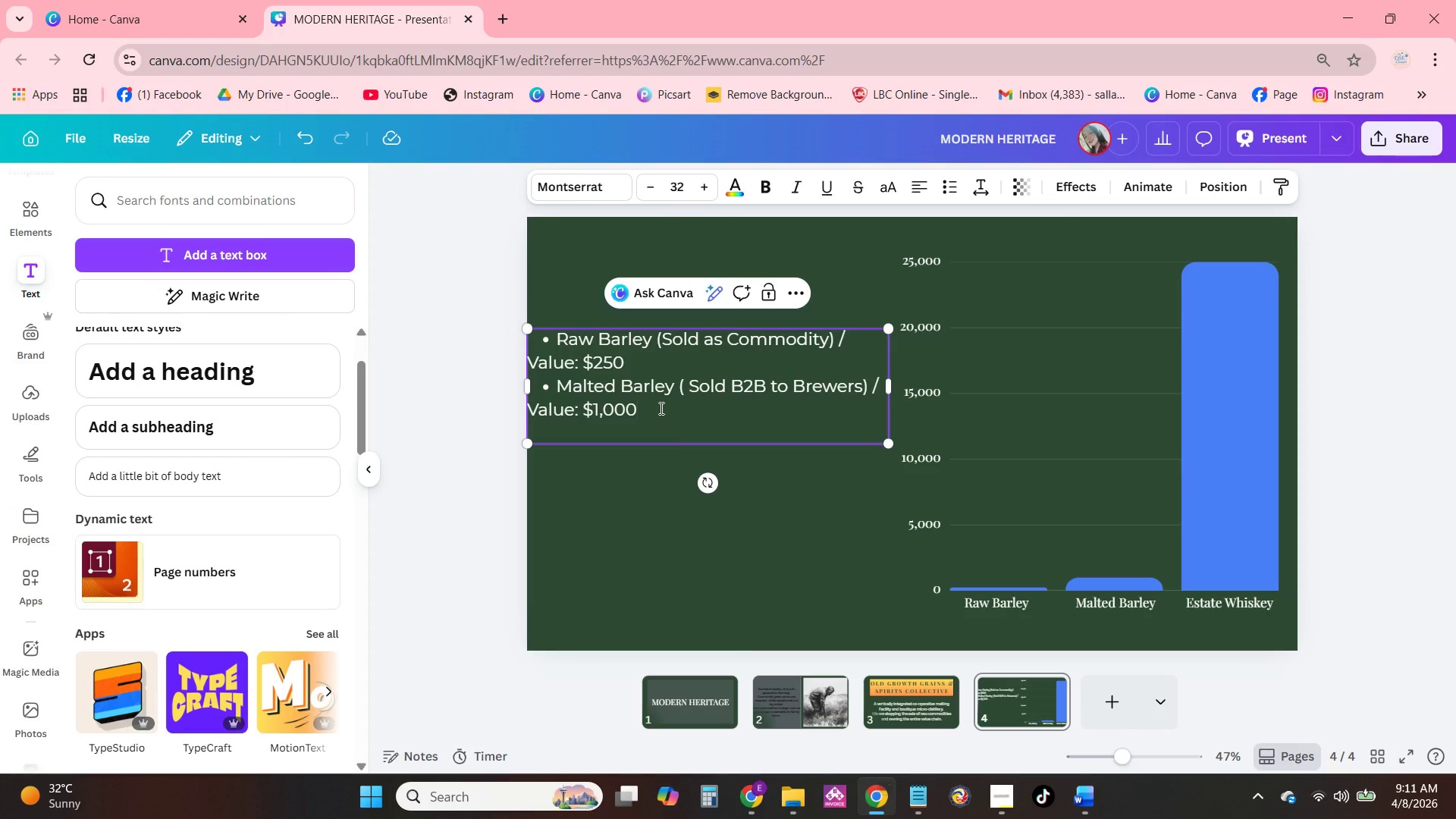 
key(Enter)
 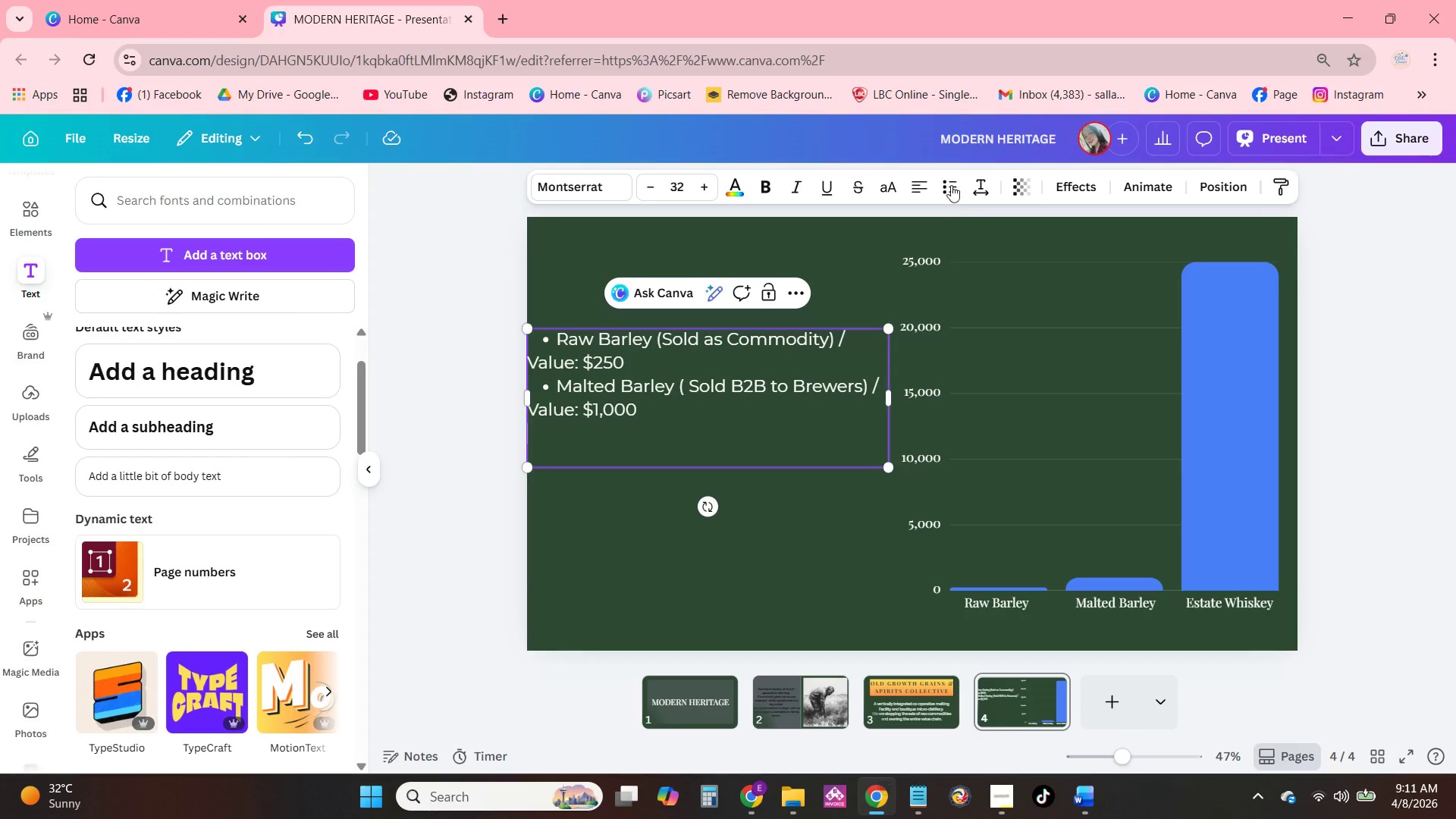 
left_click([957, 196])
 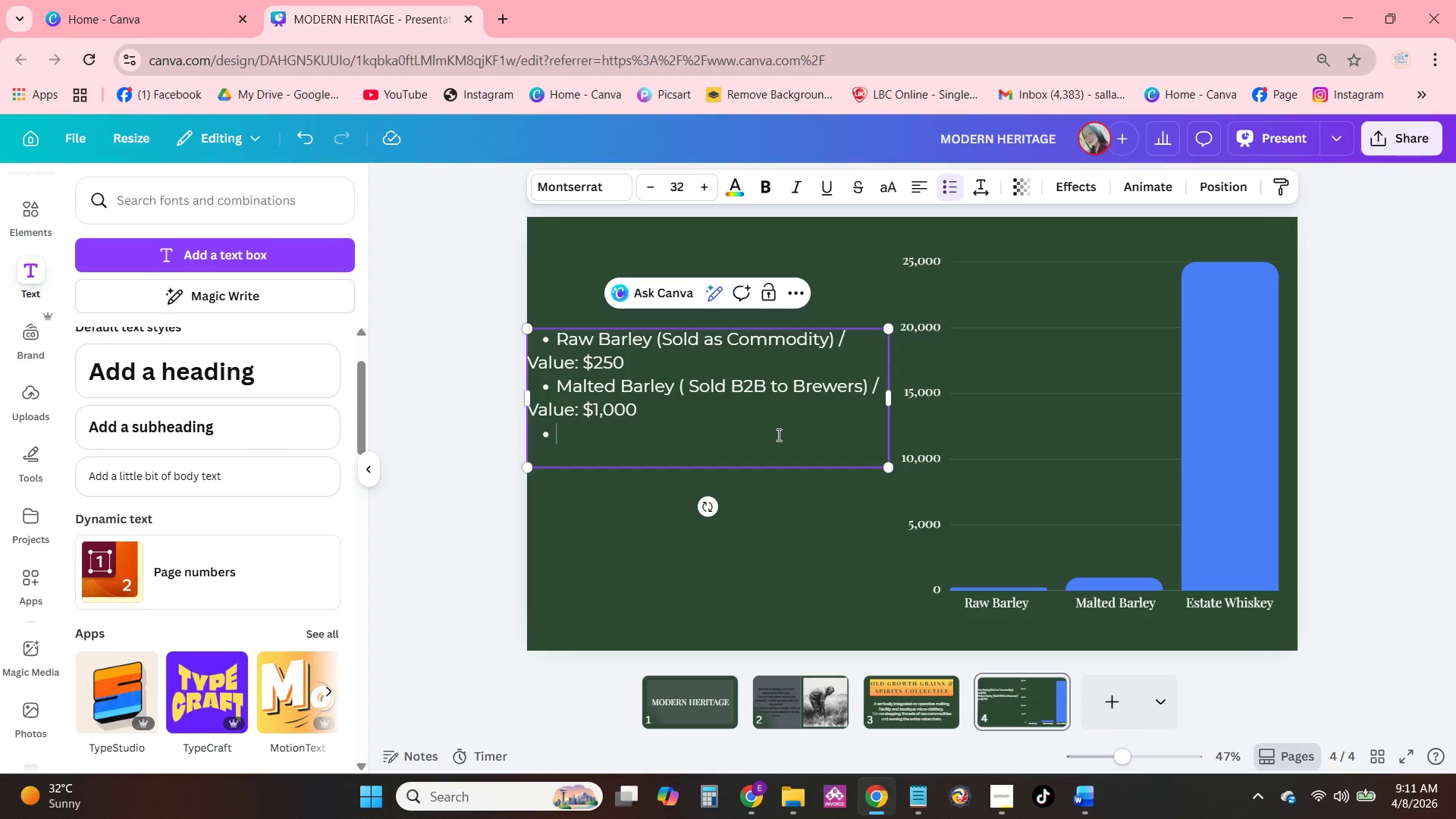 
type(Estate Wwhi)
key(Backspace)
key(Backspace)
key(Backspace)
type(hiskey )
 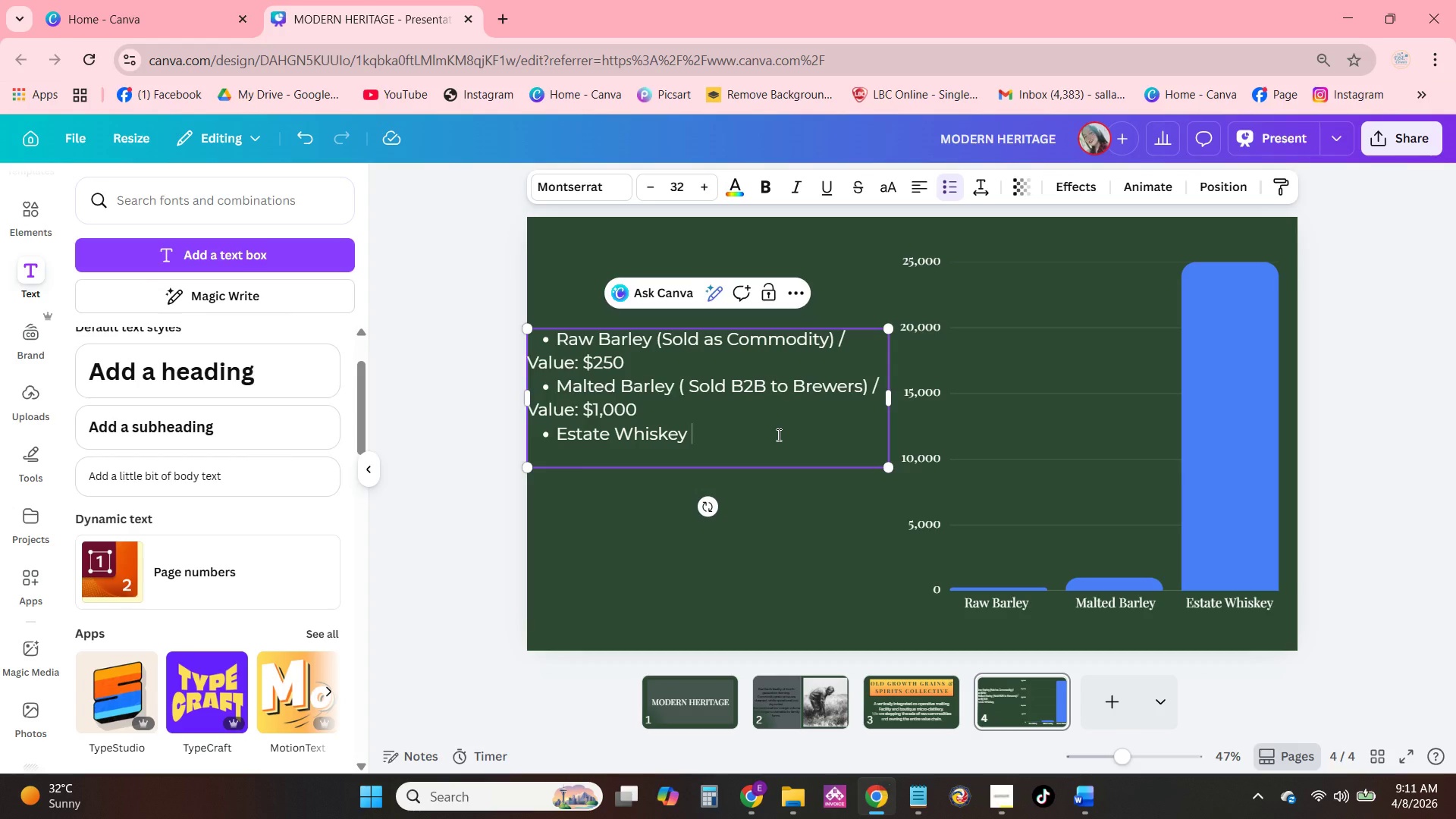 
type((Sold=)
key(Backspace)
key(Backspace)
key(Backspace)
key(Backspace)
key(Backspace)
 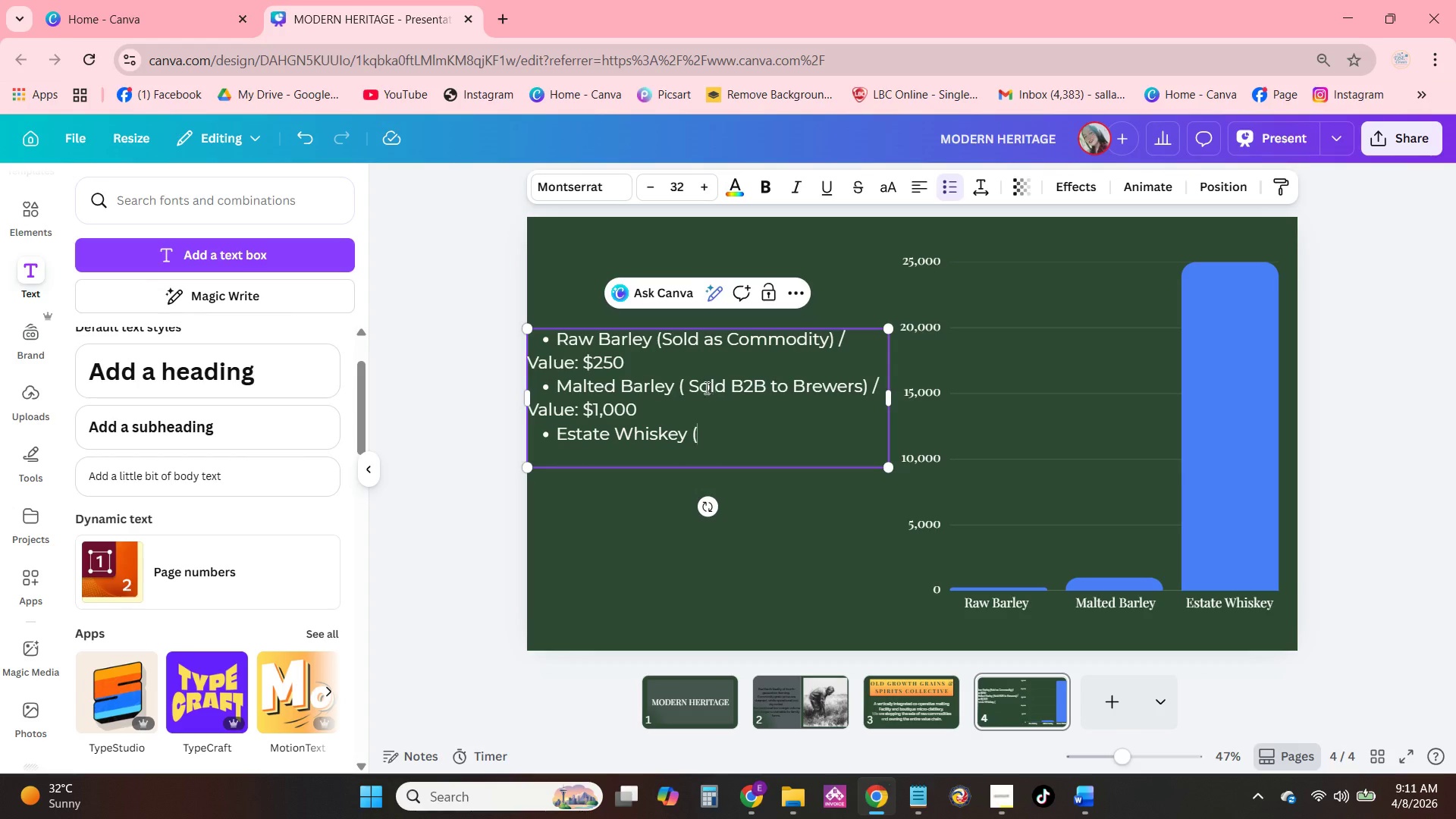 
left_click([691, 385])
 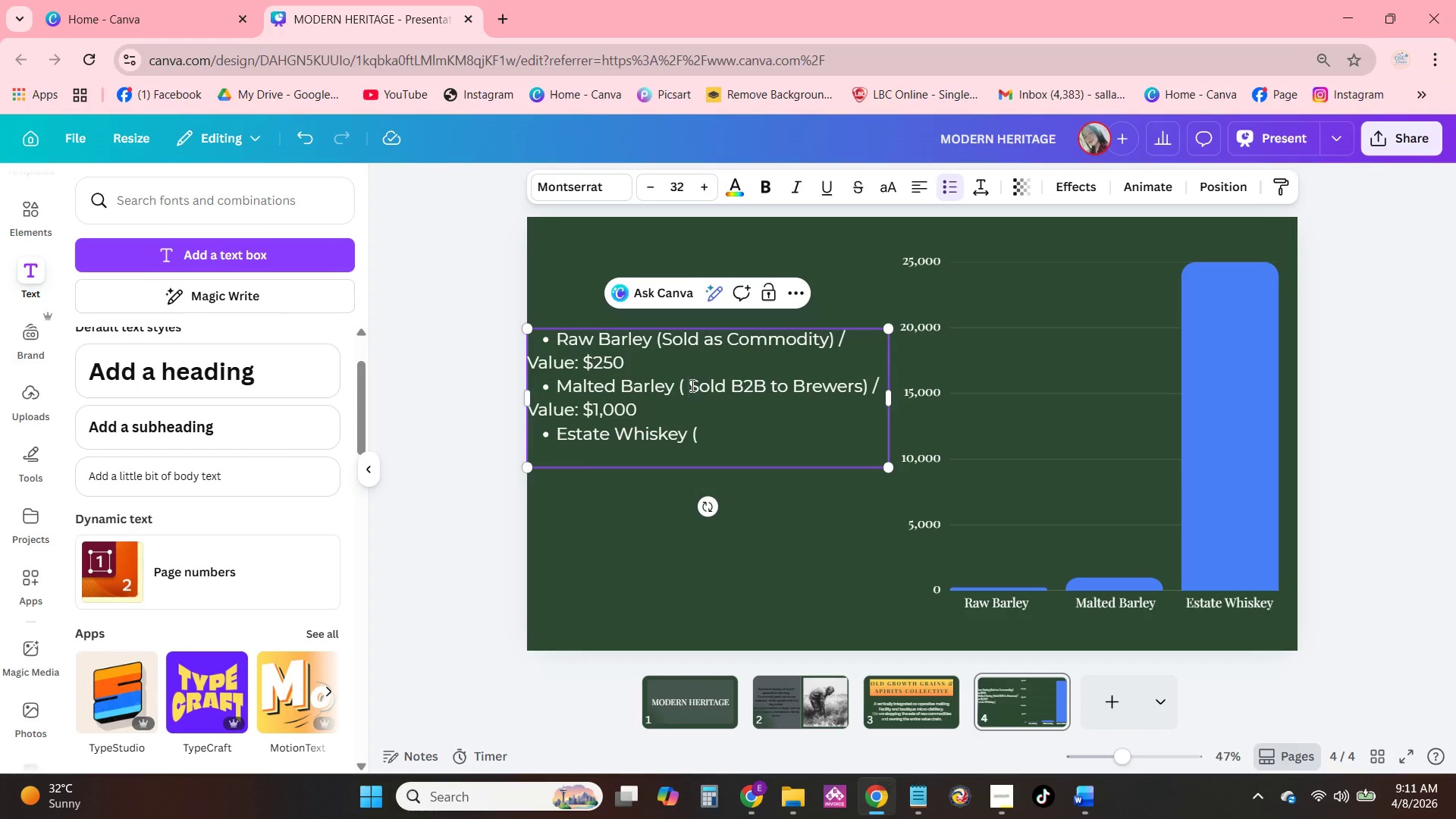 
key(Backspace)
 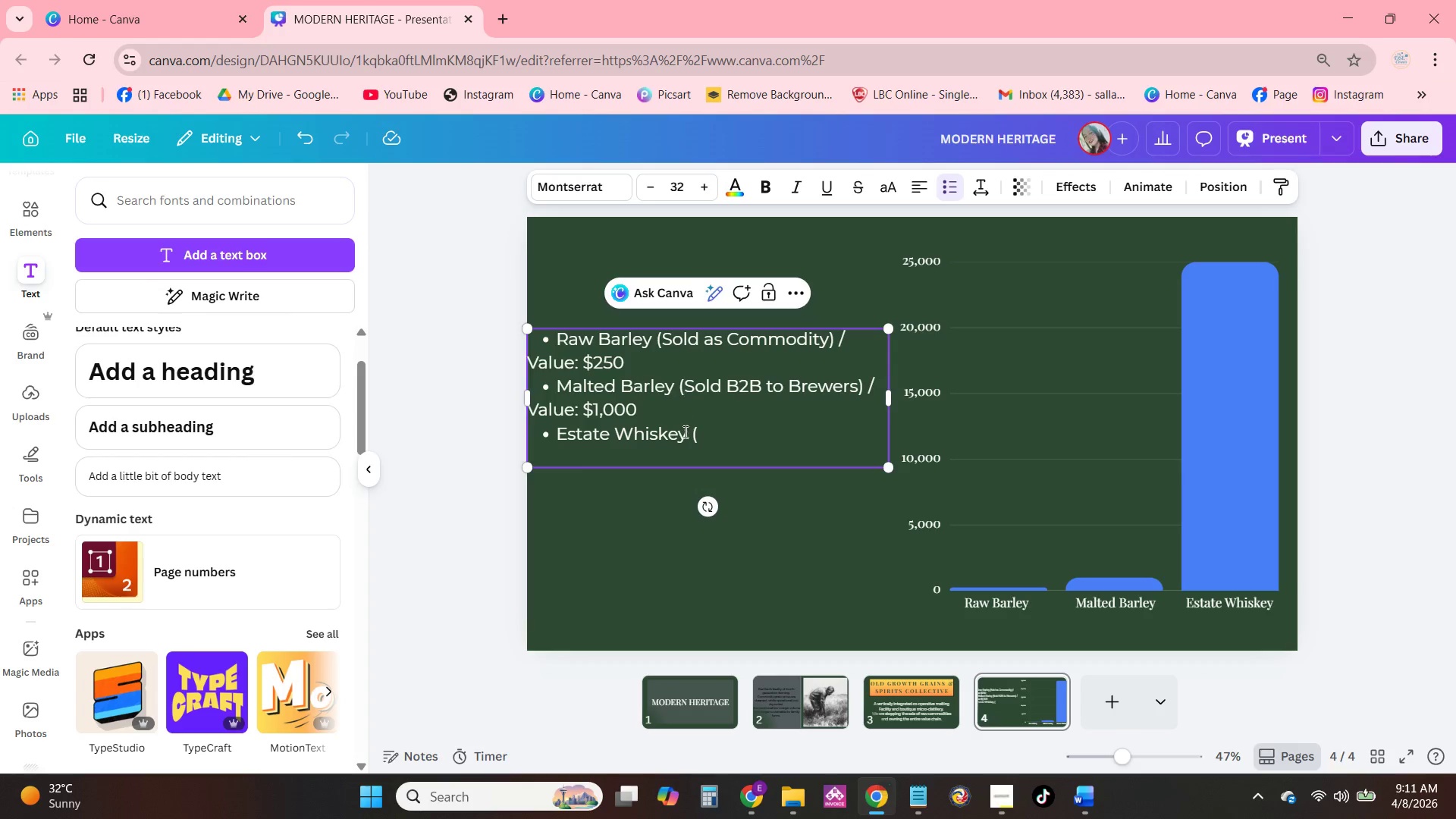 
left_click([711, 437])
 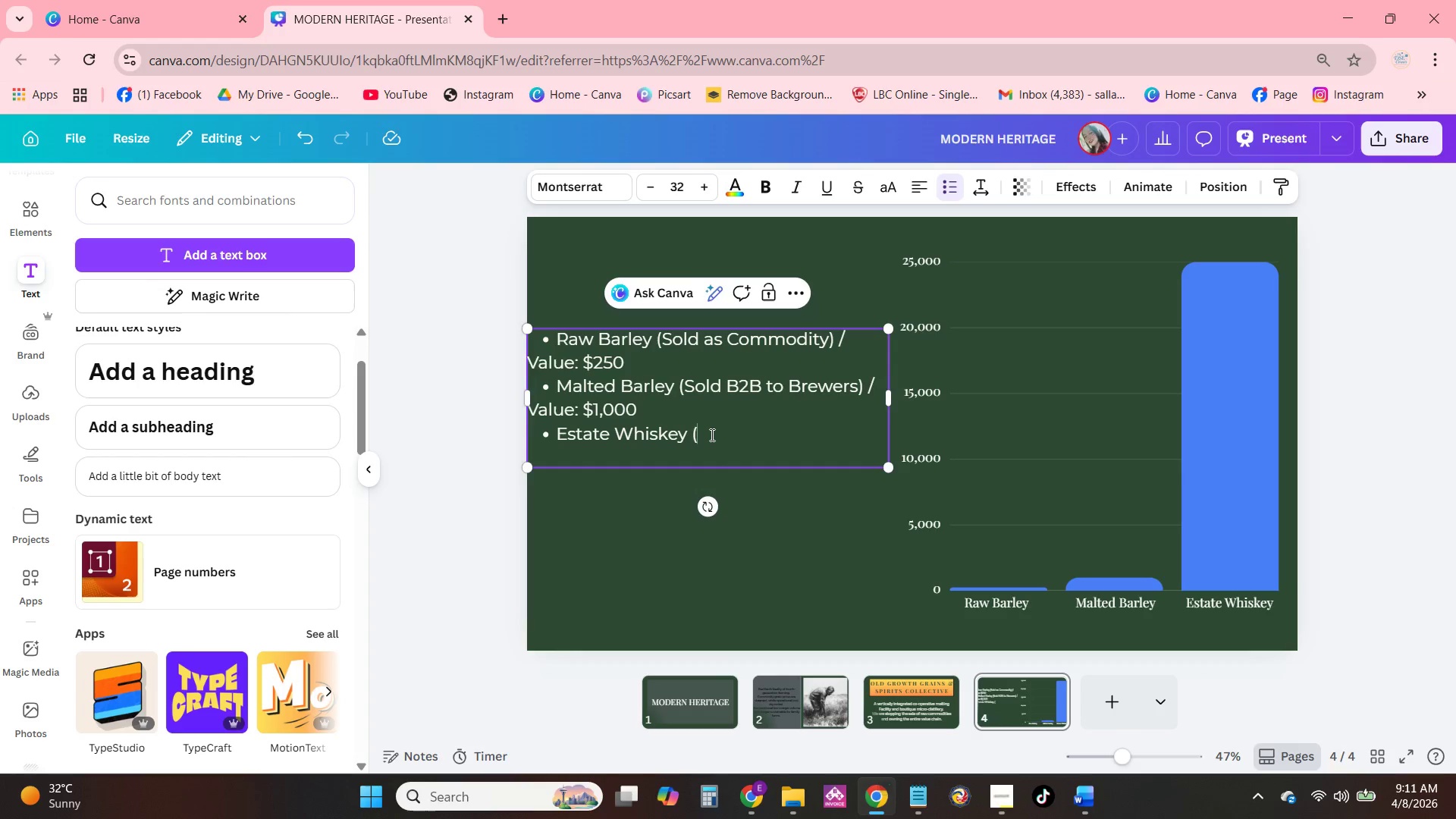 
type(Sold Reatil/b2)
key(Backspace)
key(Backspace)
type(B2C)
 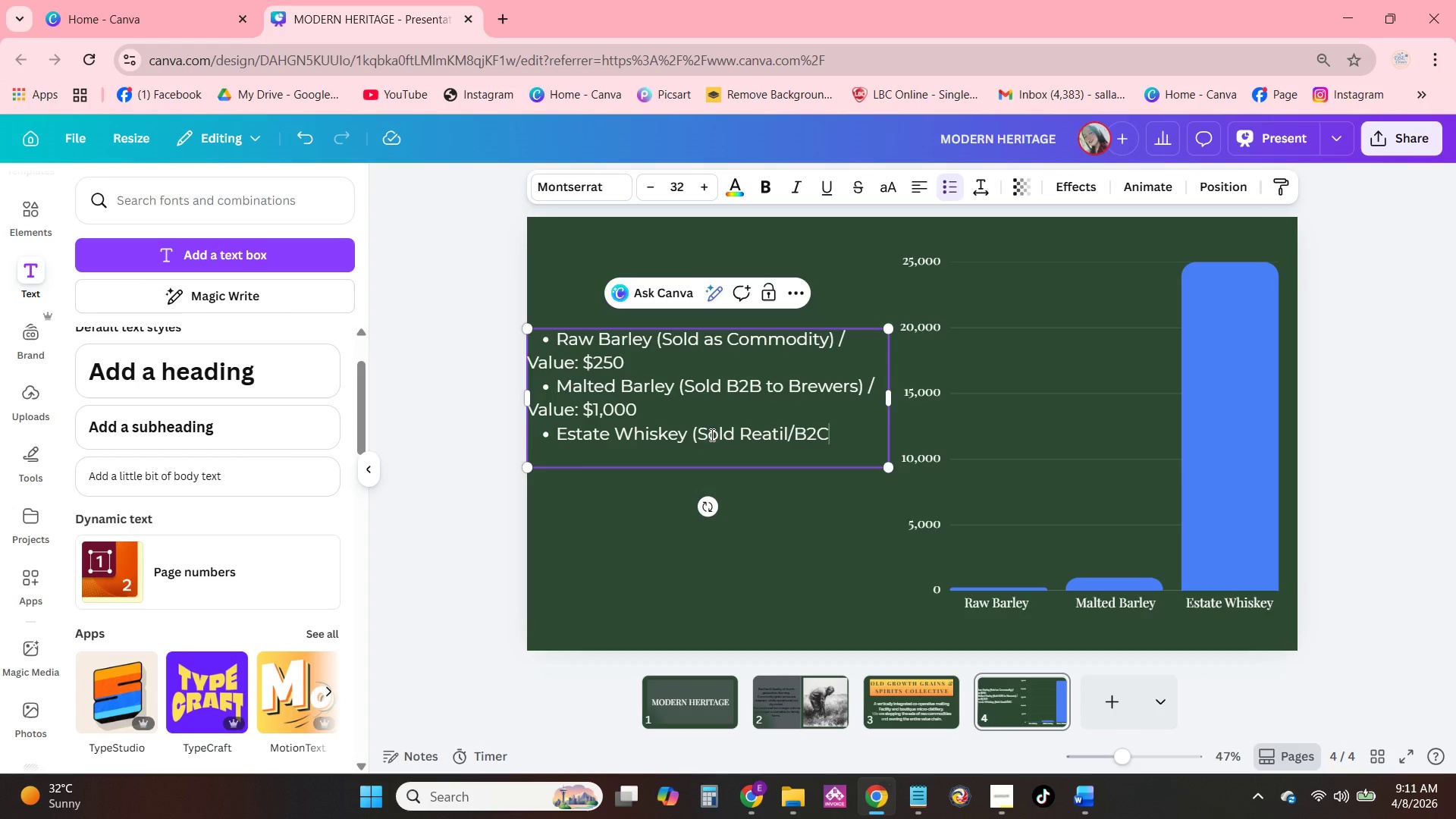 
key(Shift+0)
 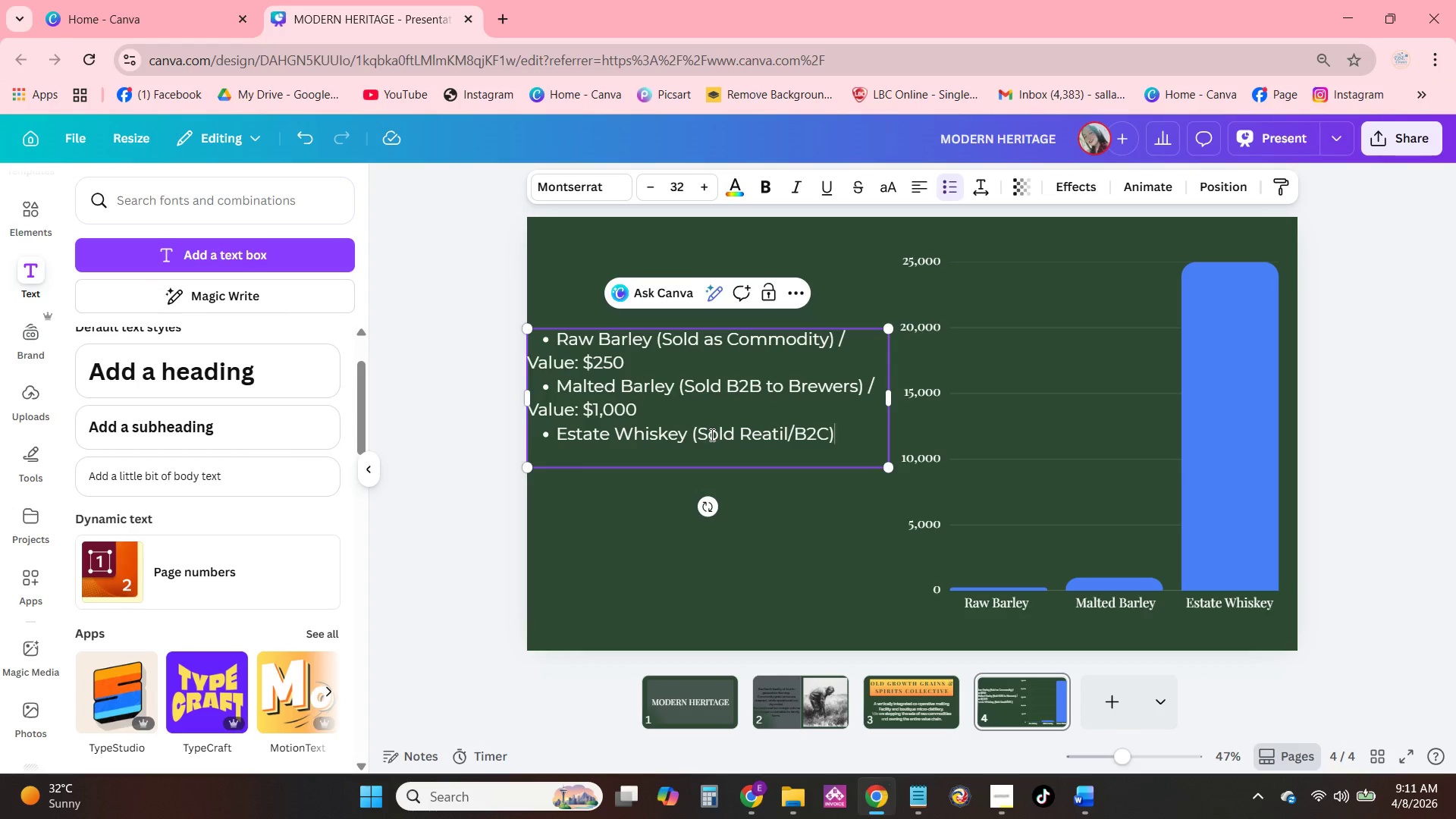 
key(Space)
 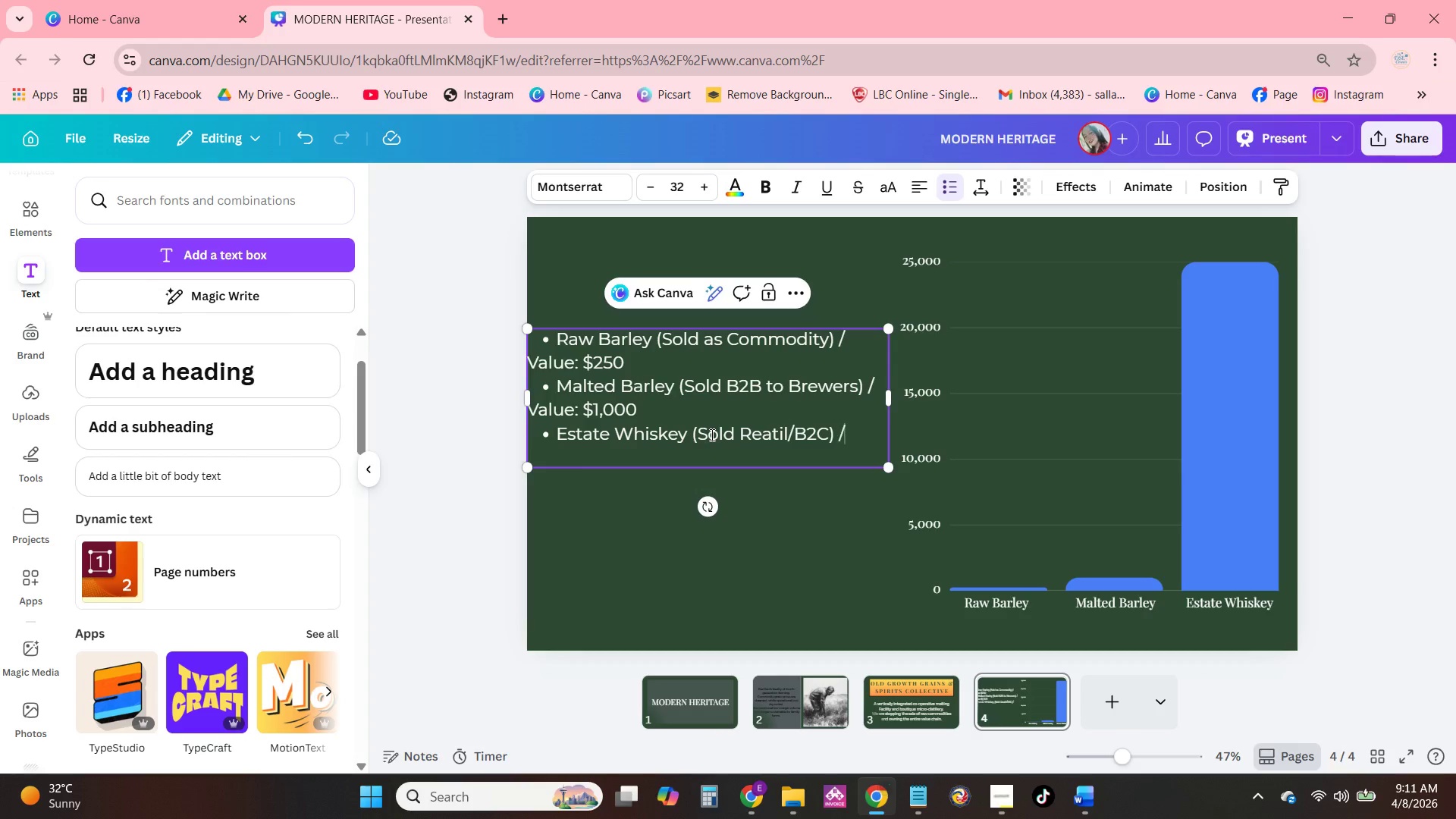 
key(Slash)
 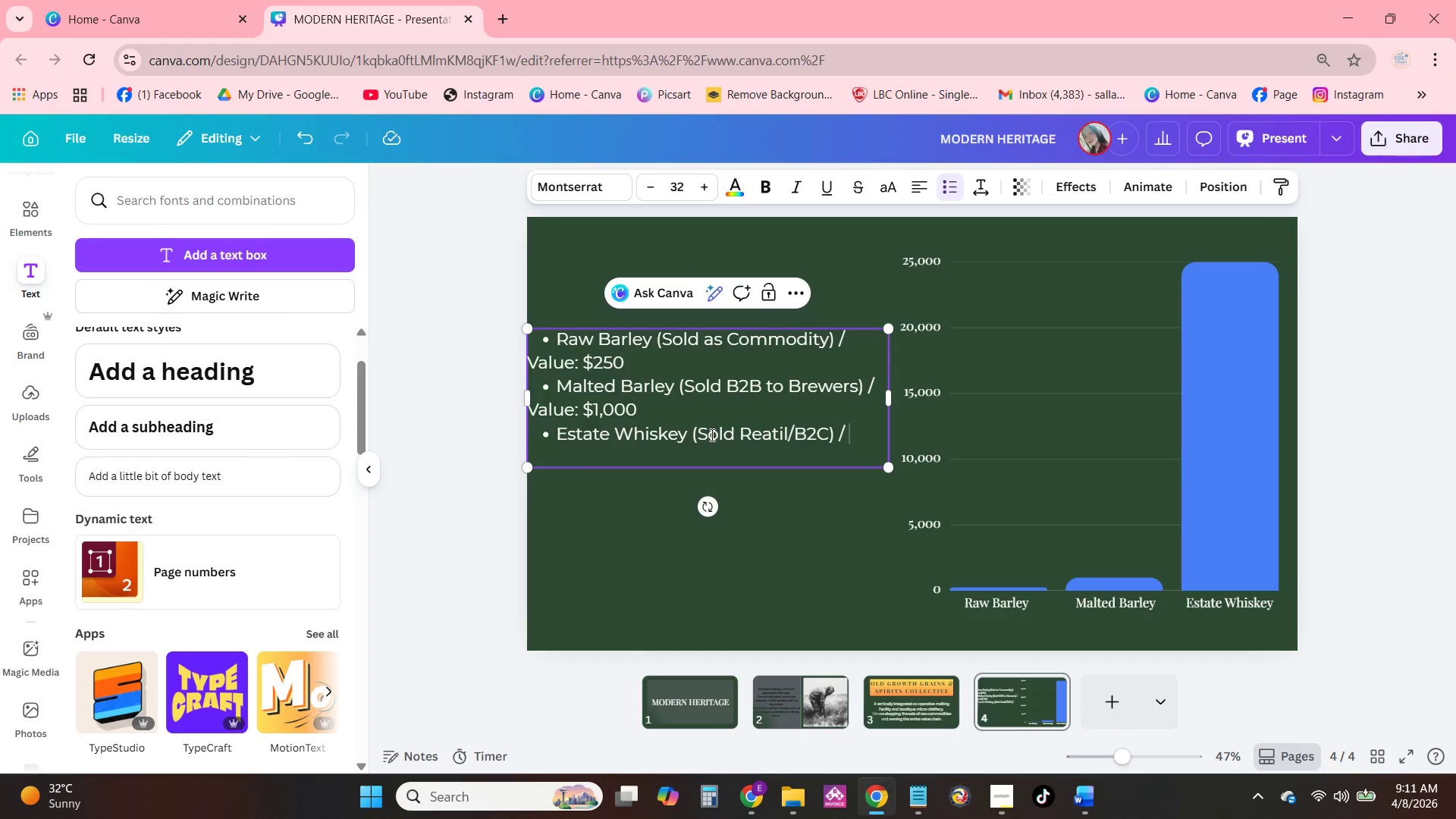 
key(Space)
 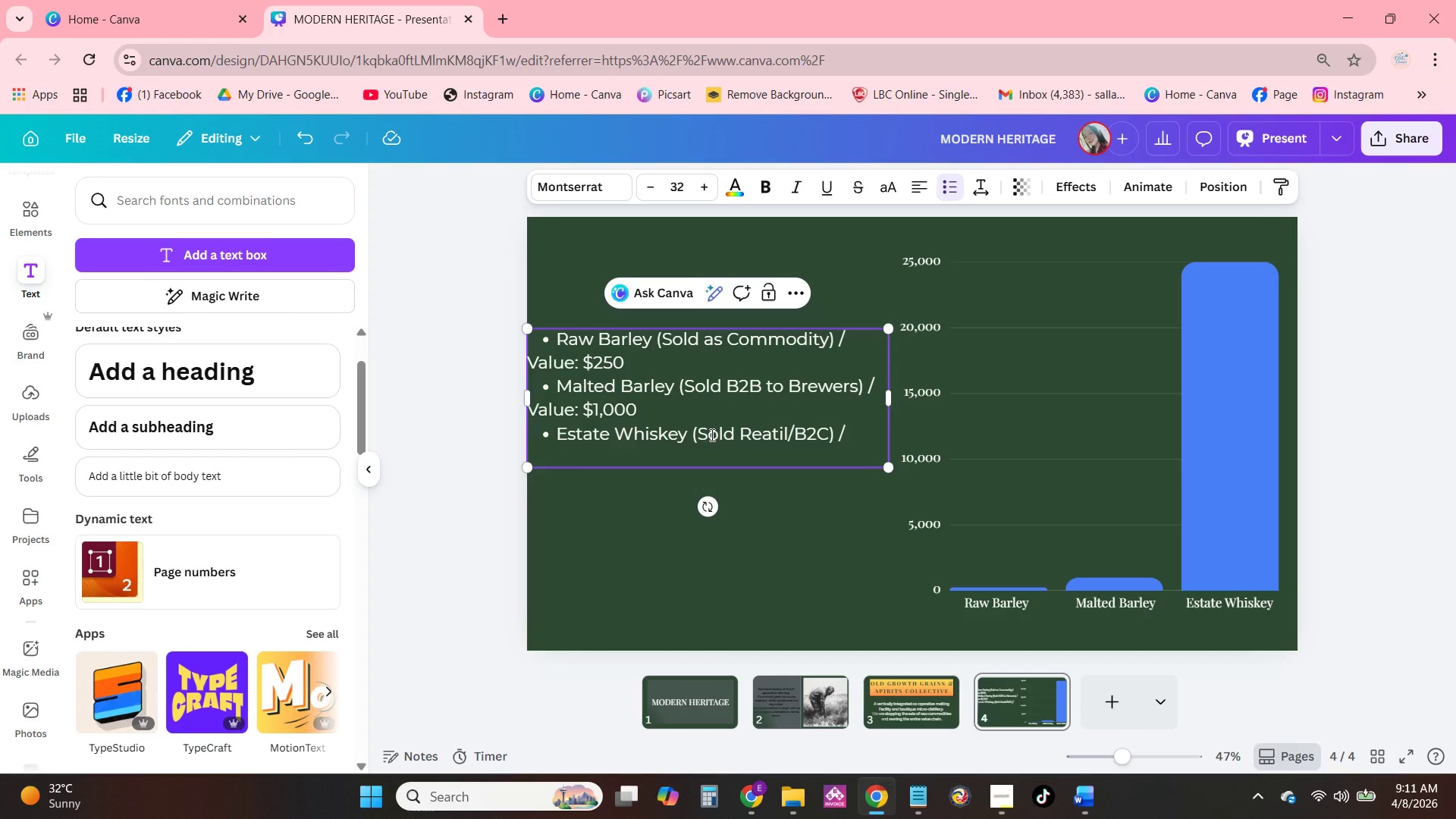 
key(Shift+ShiftRight)
 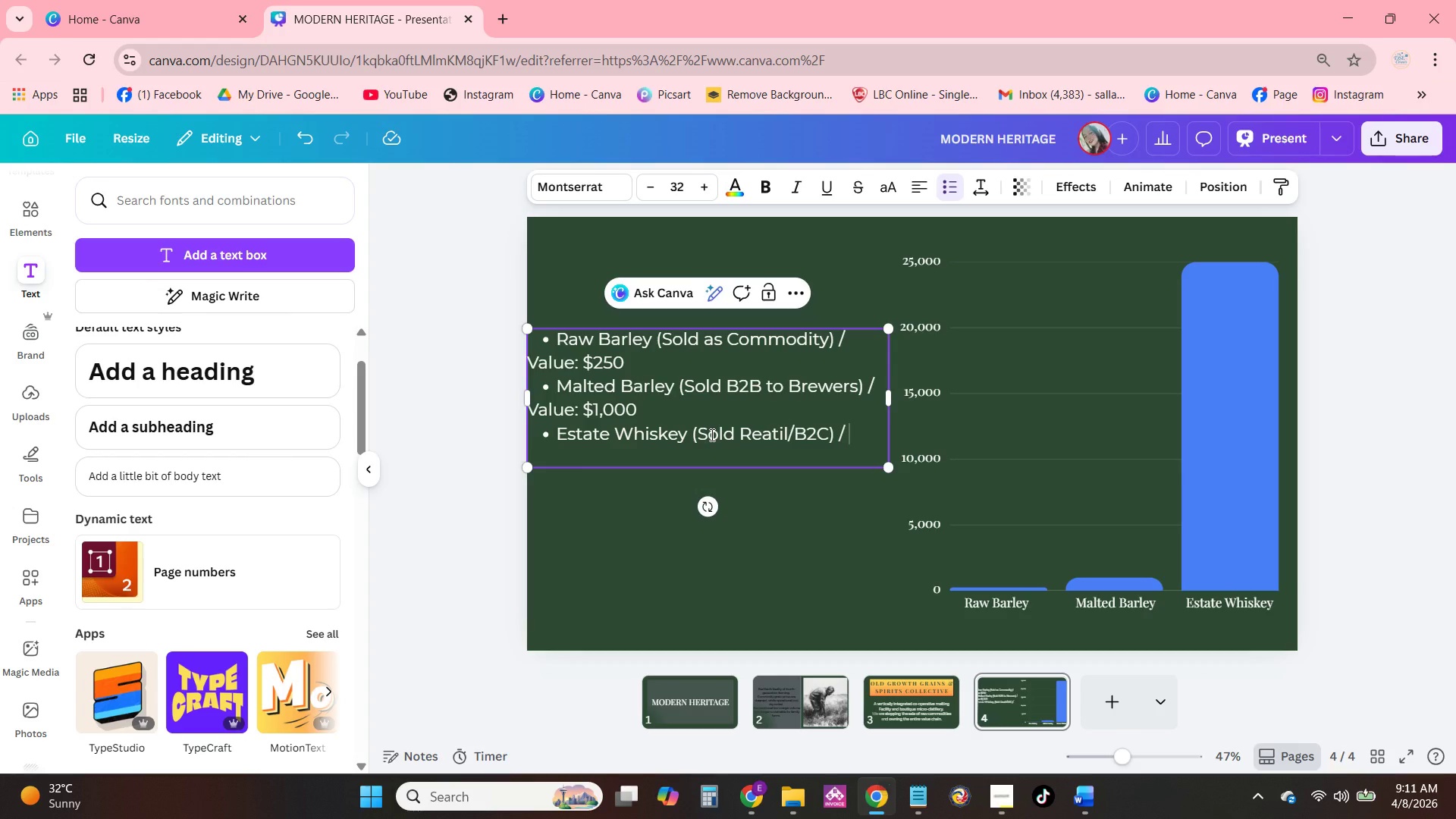 
key(Shift+Enter)
 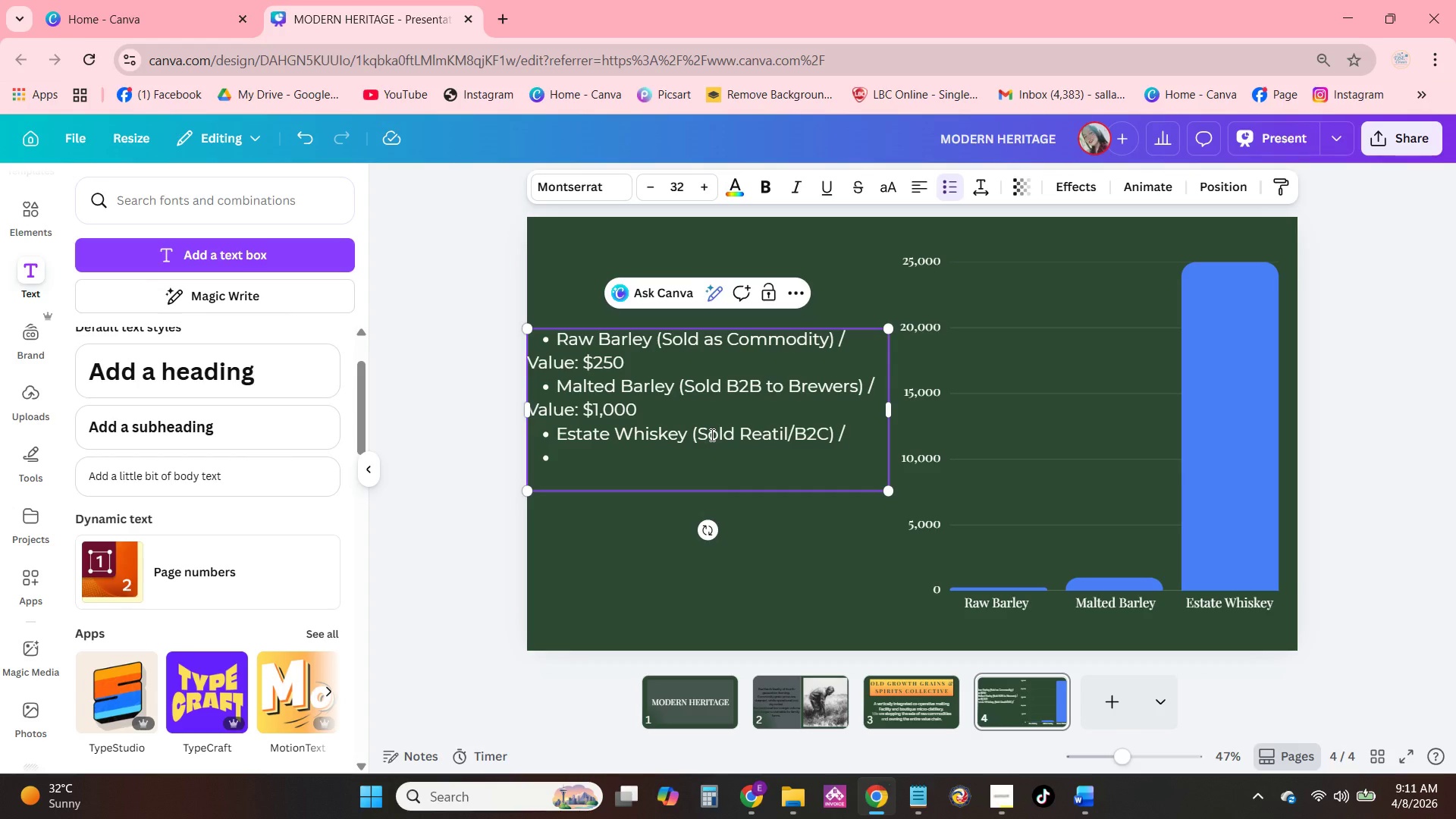 
key(Backspace)
type(vALU)
key(Backspace)
key(Backspace)
key(Backspace)
key(Backspace)
type(Vlaue)
key(Backspace)
key(Backspace)
key(Backspace)
key(Backspace)
type(alue: $25,000)
 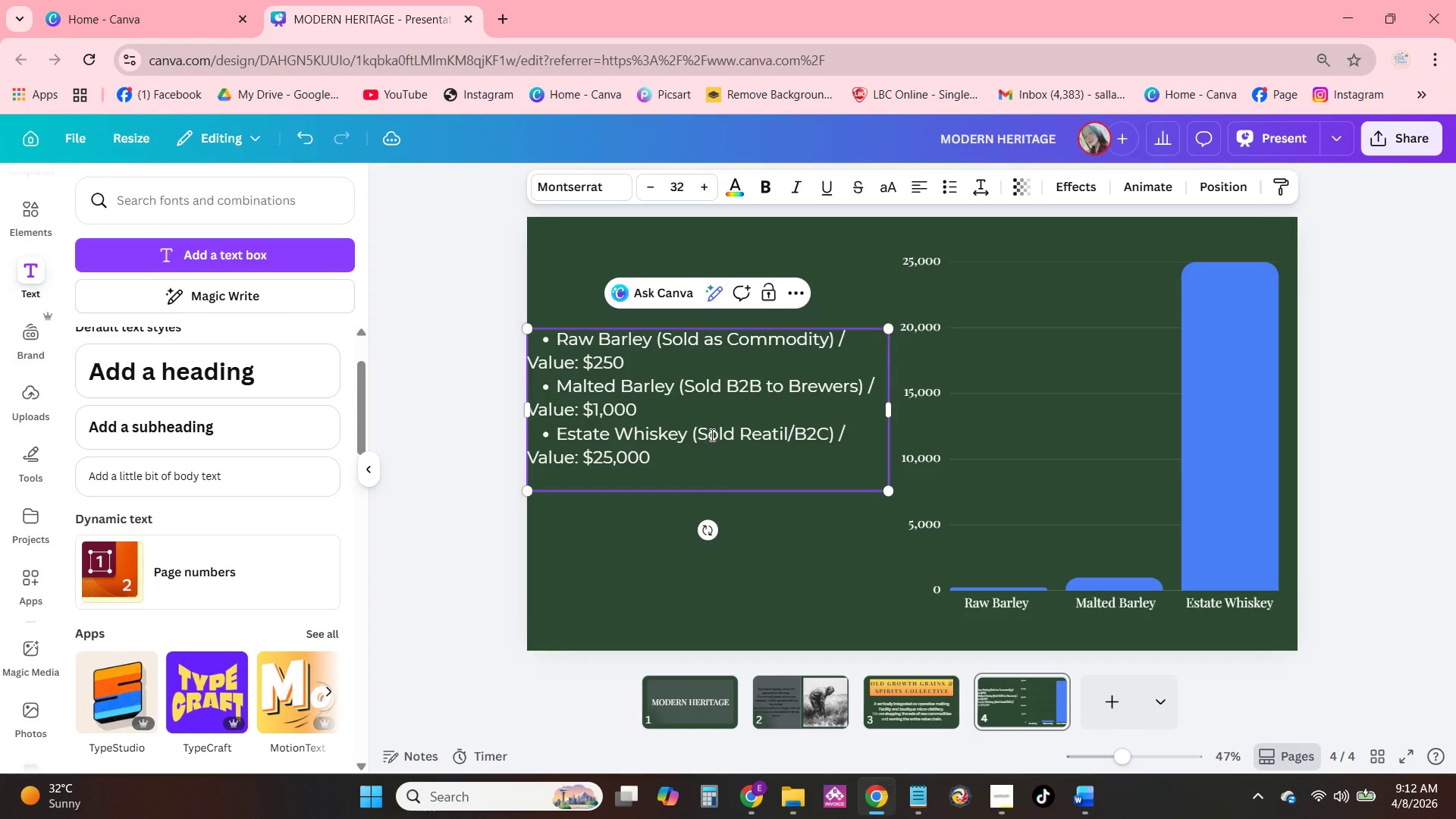 
left_click([789, 544])
 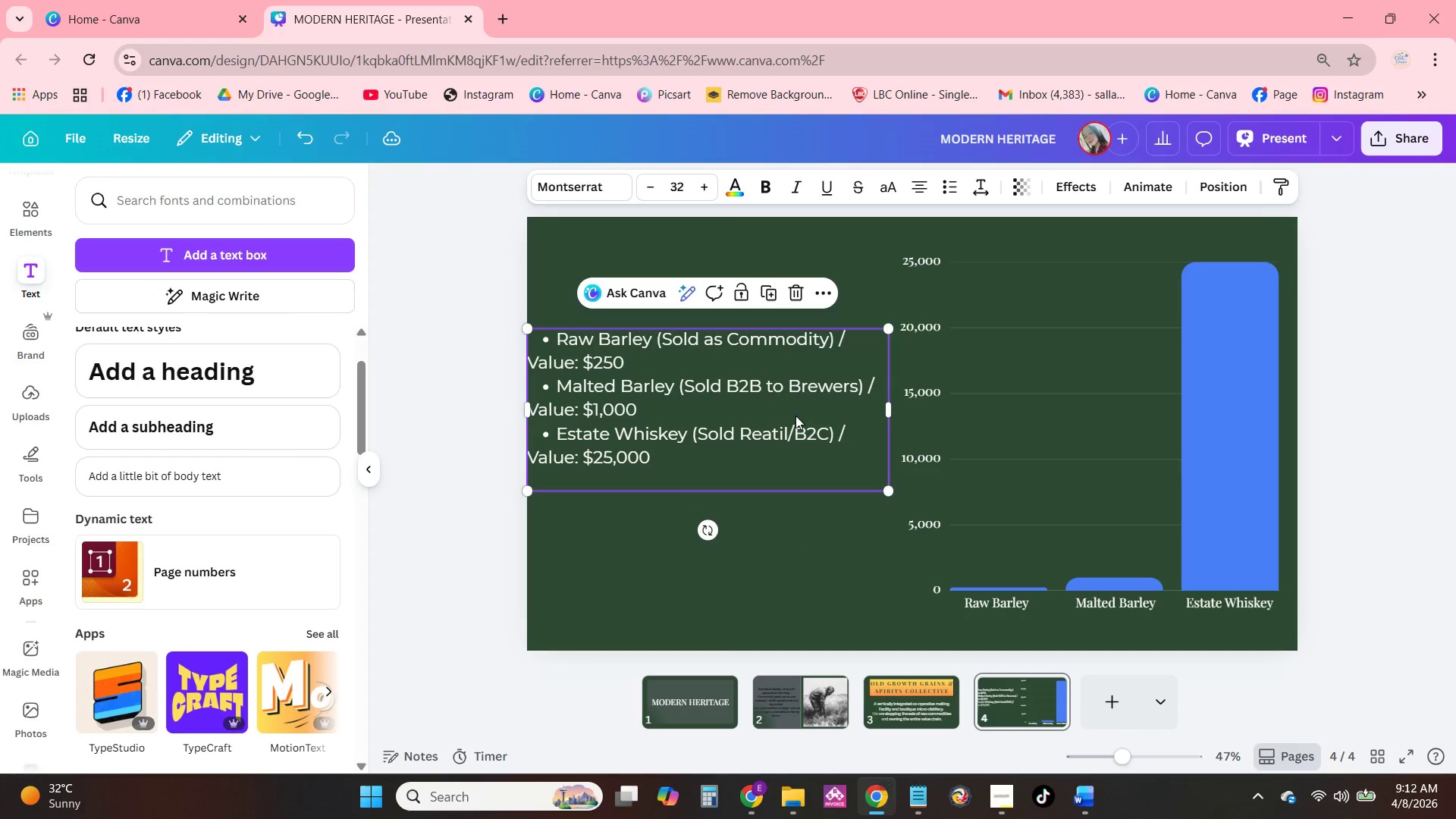 
left_click_drag(start_coordinate=[794, 424], to_coordinate=[804, 457])
 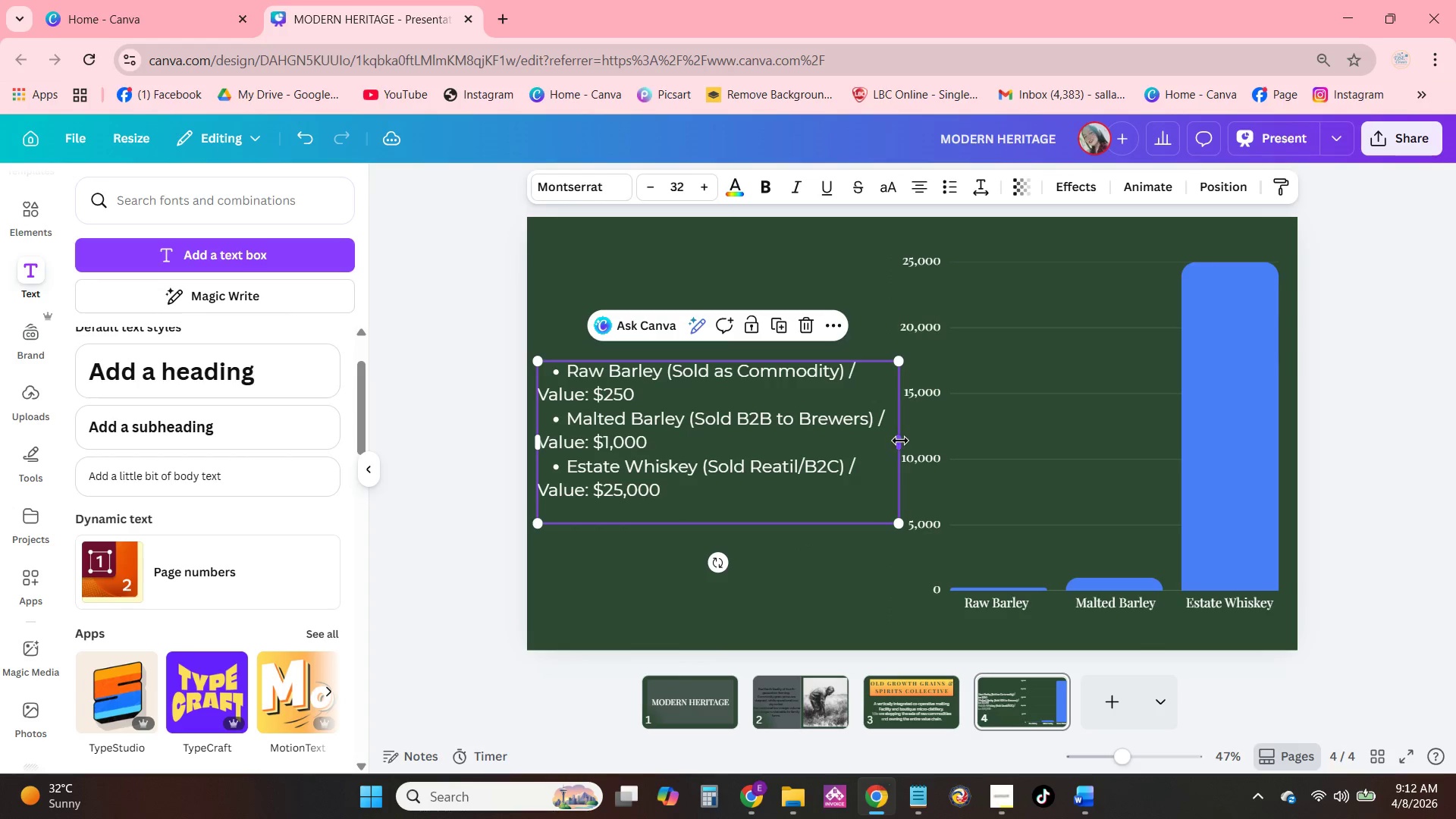 
left_click_drag(start_coordinate=[901, 441], to_coordinate=[892, 441])
 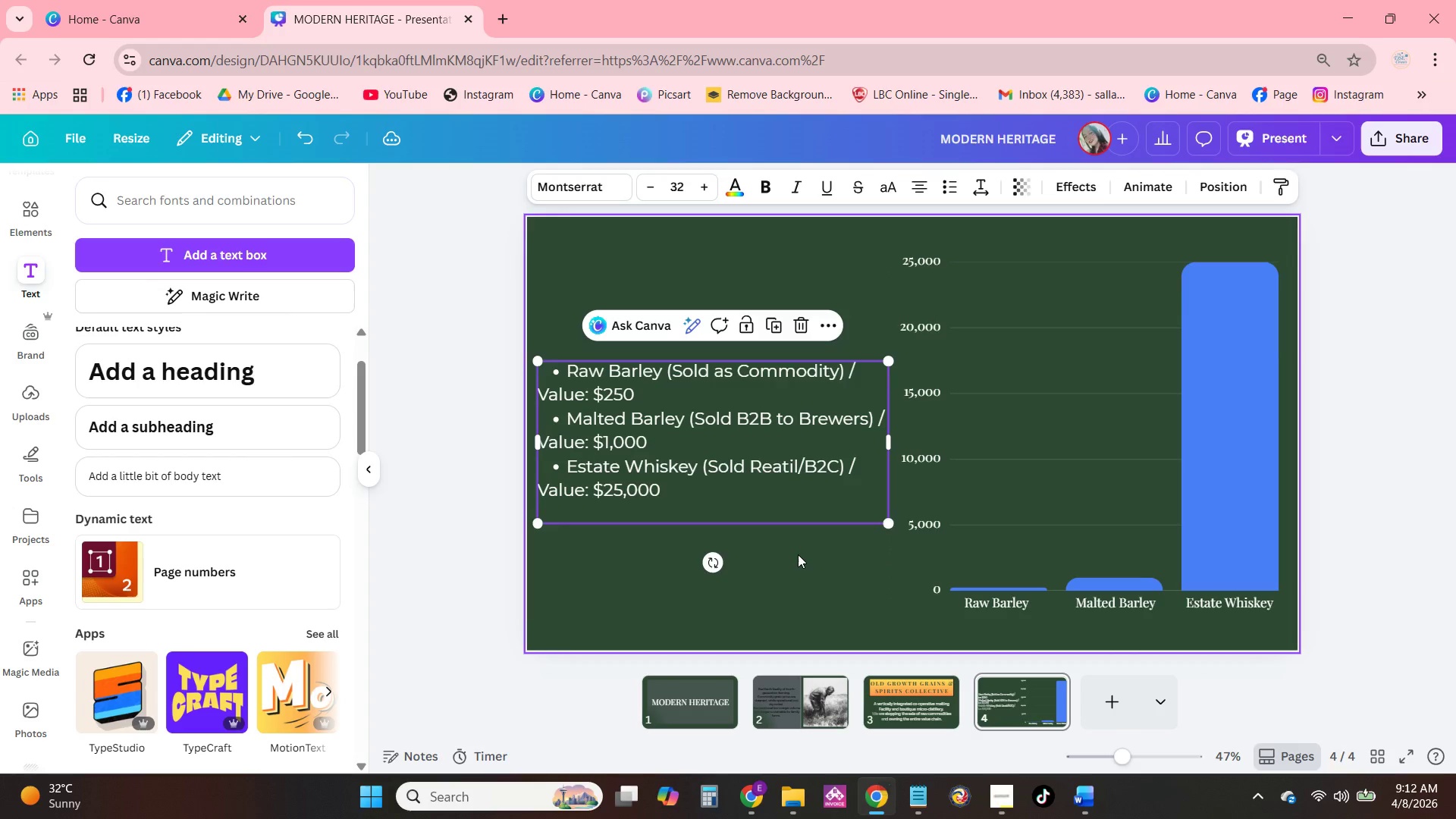 
left_click([798, 554])
 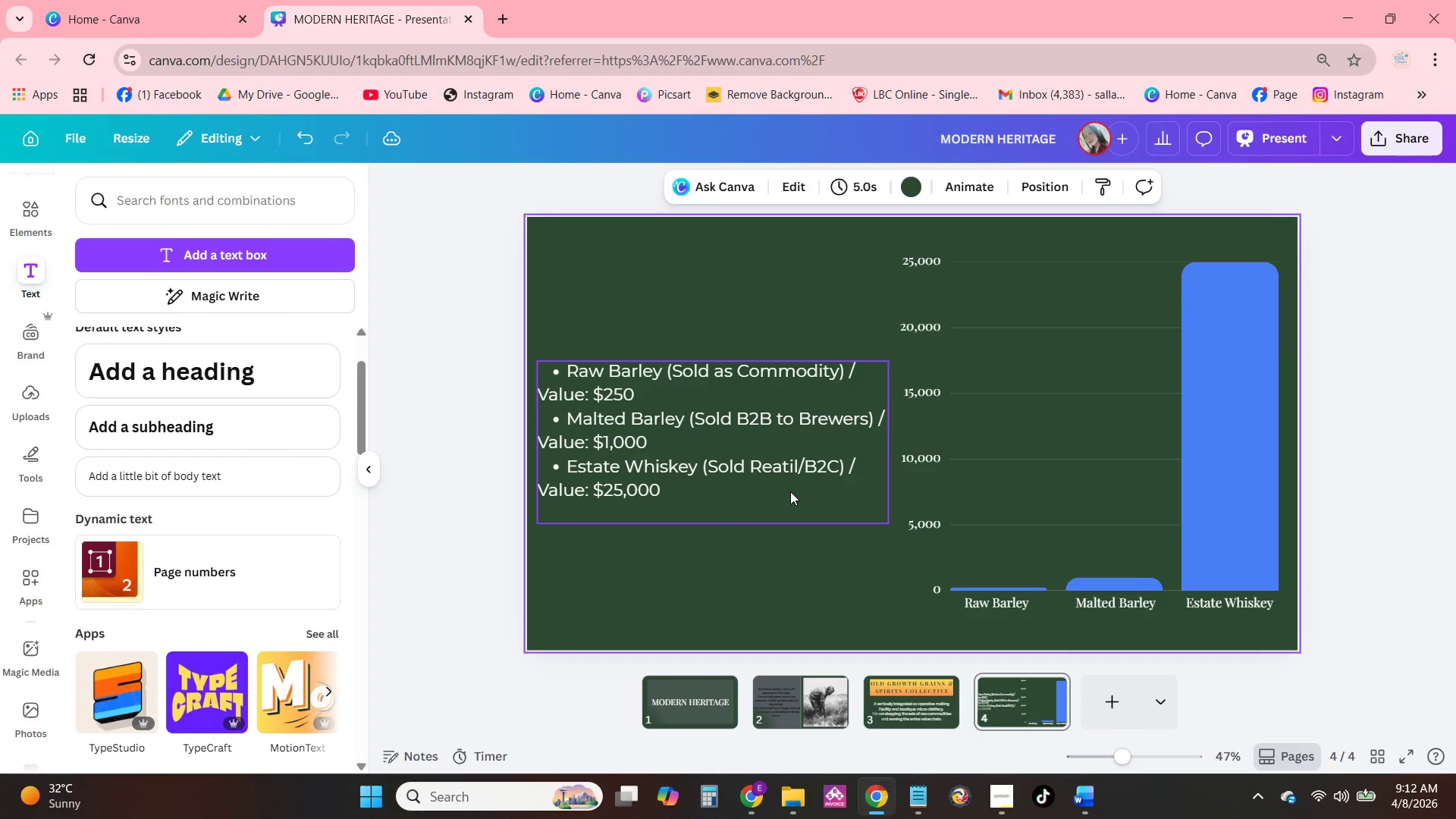 
left_click_drag(start_coordinate=[790, 489], to_coordinate=[795, 480])
 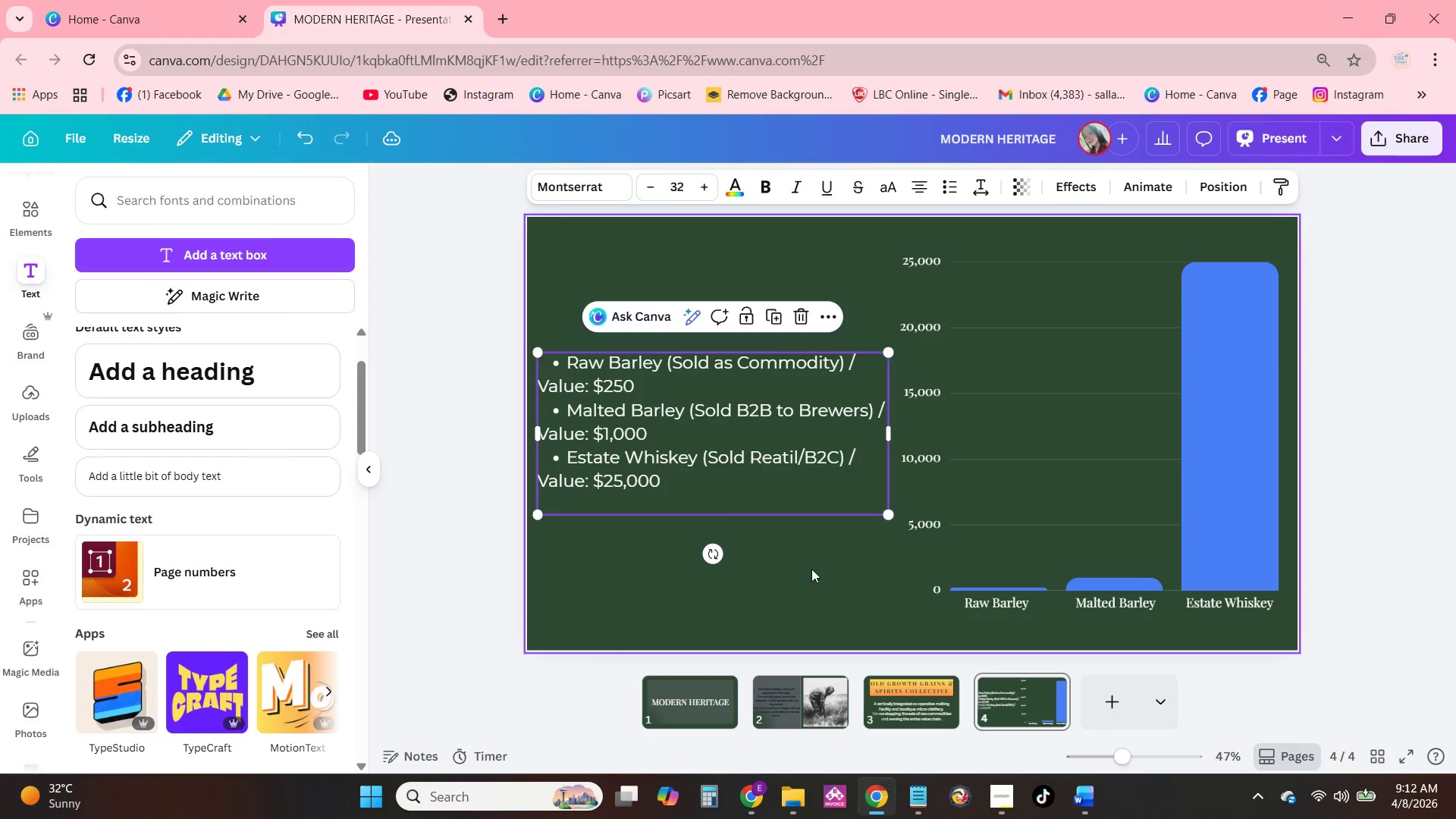 
left_click([811, 569])
 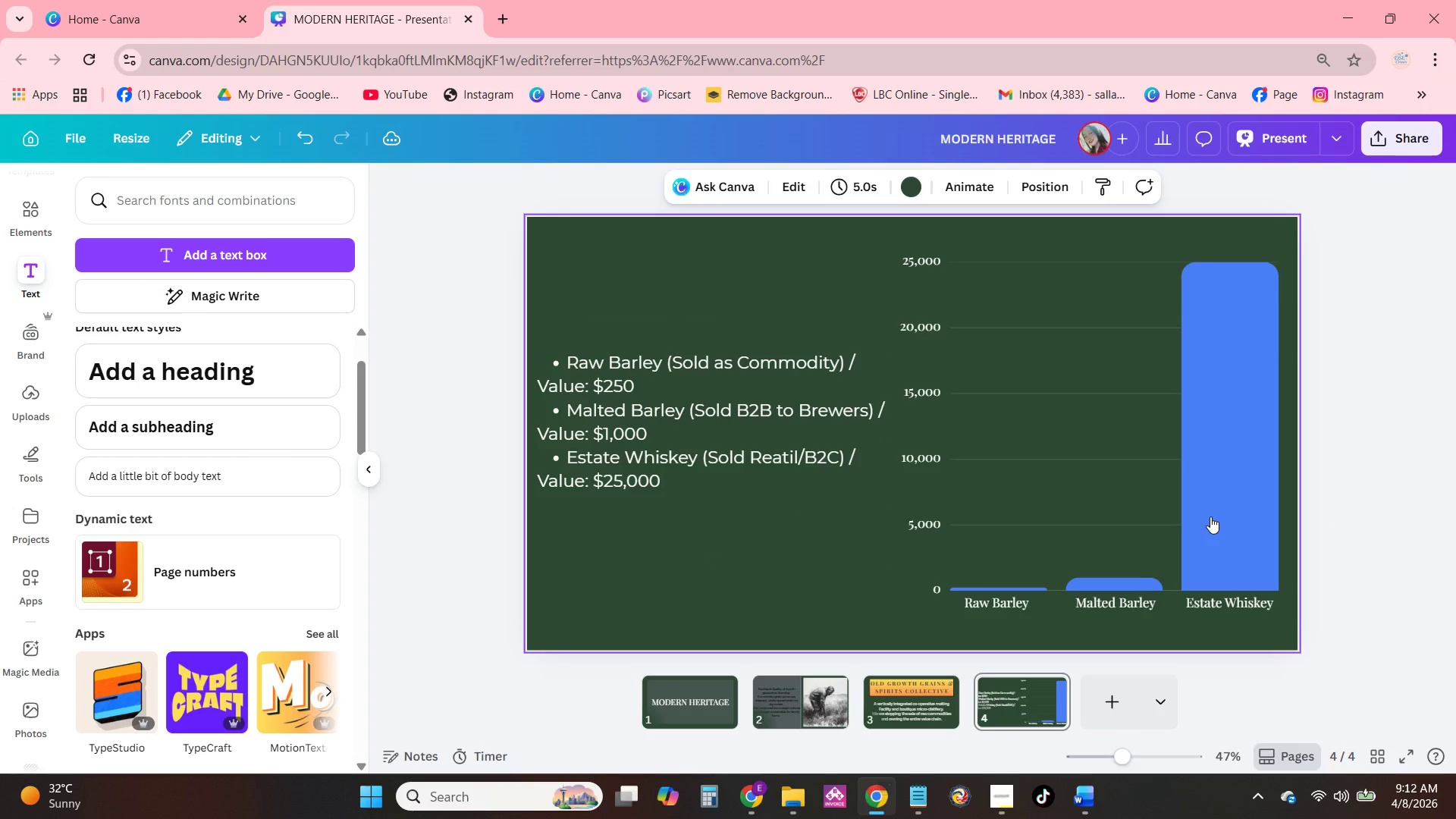 
left_click_drag(start_coordinate=[682, 447], to_coordinate=[682, 455])
 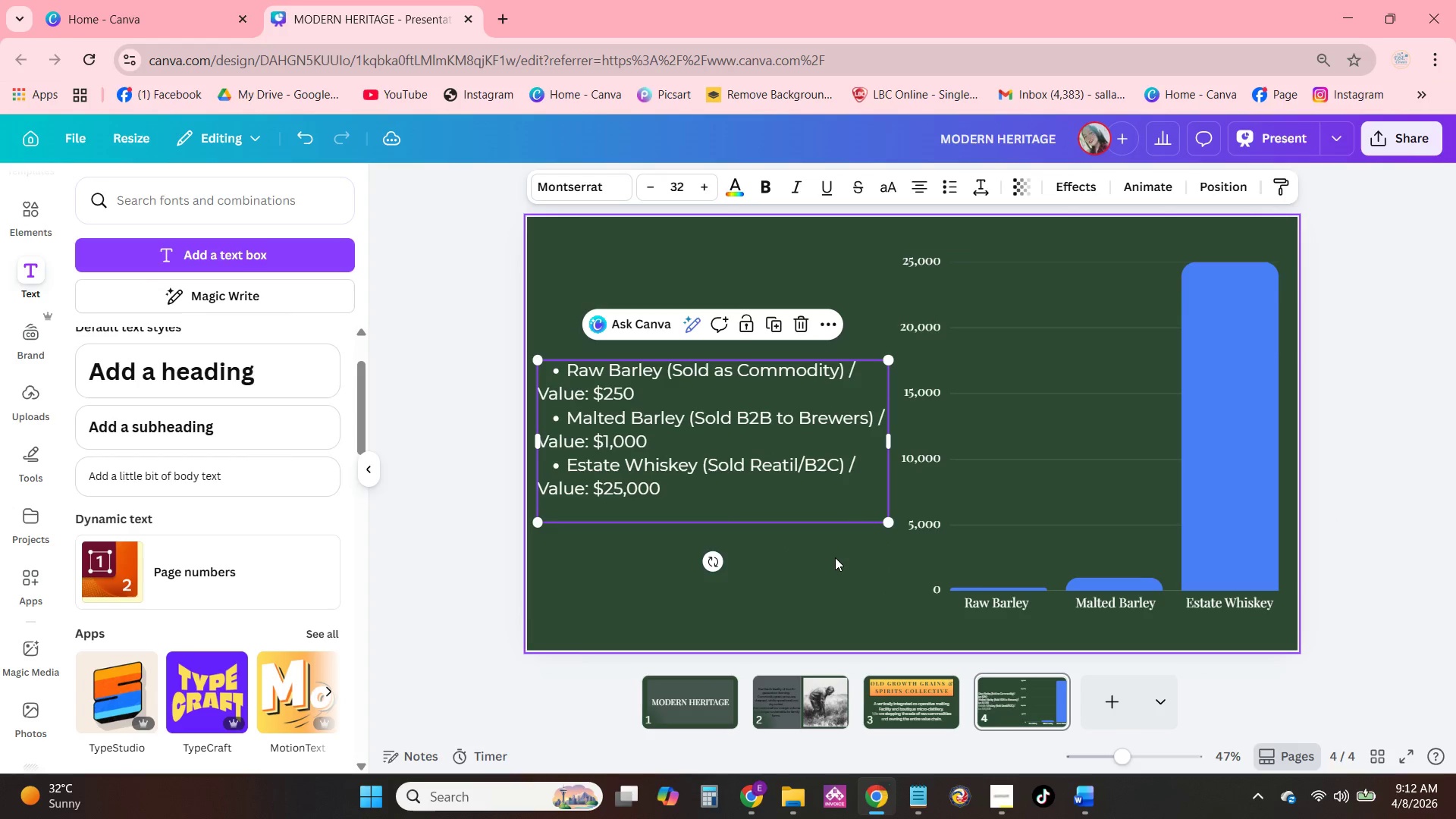 
left_click([836, 557])
 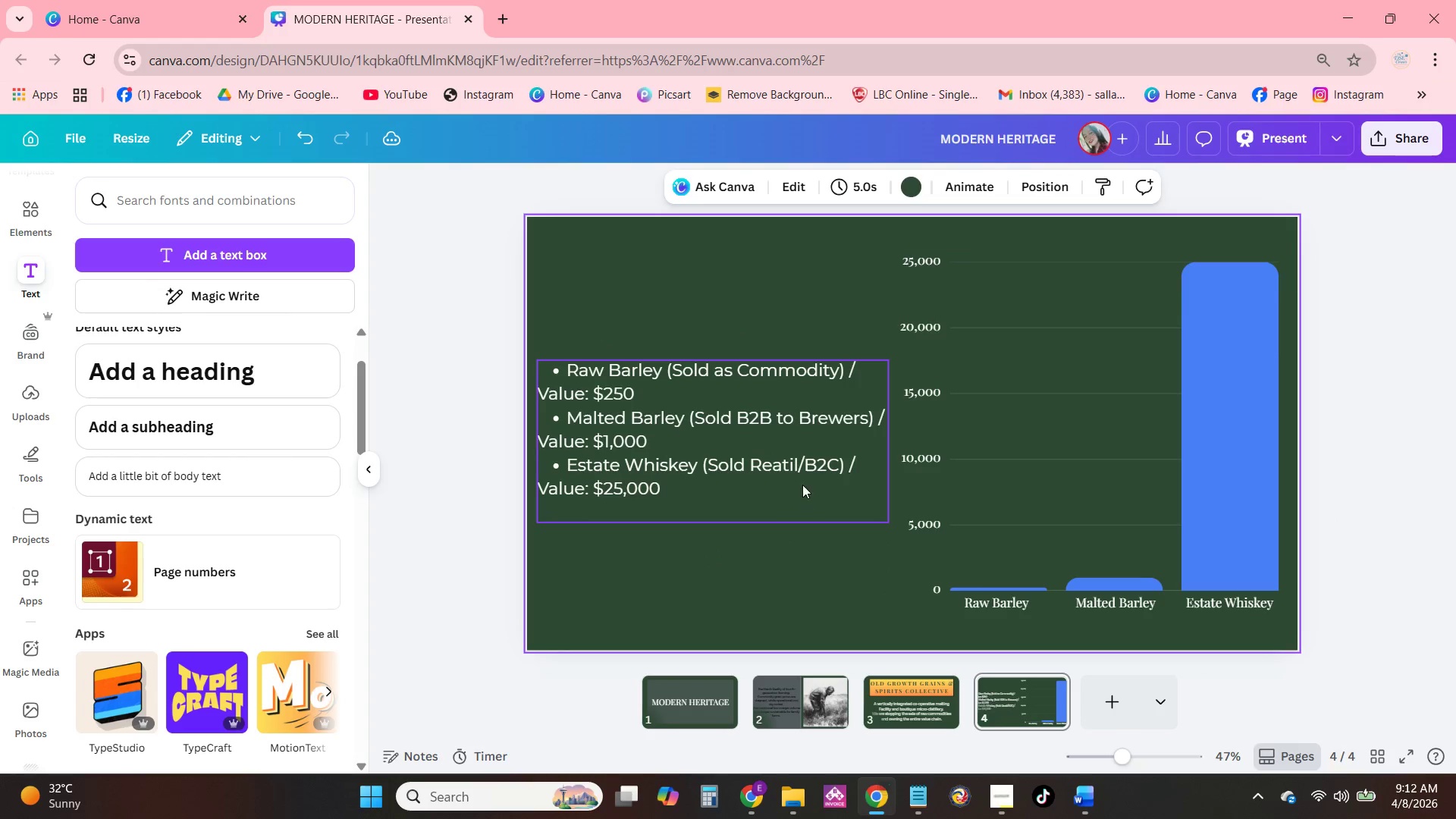 
left_click_drag(start_coordinate=[802, 485], to_coordinate=[803, 497])
 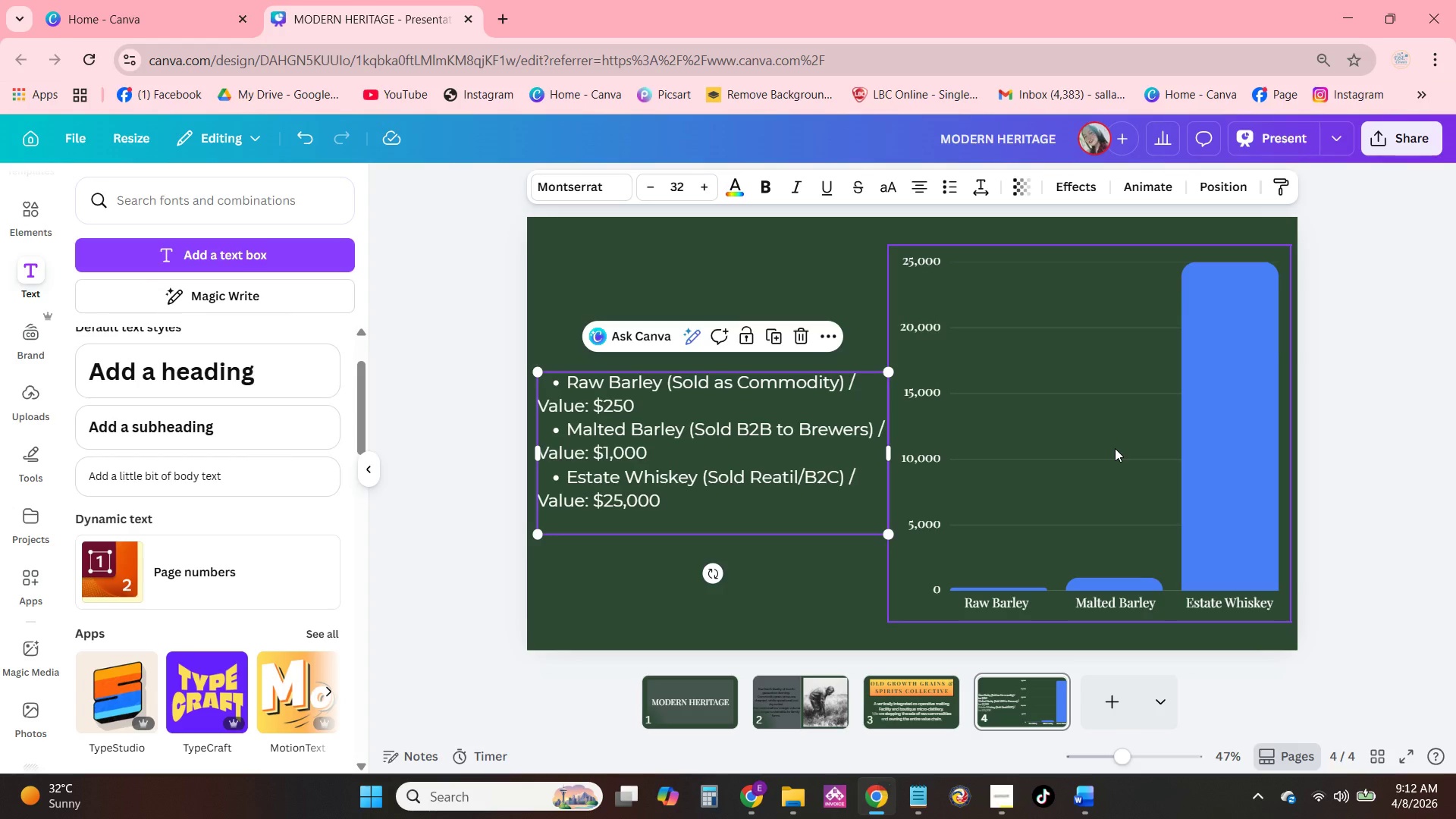 
wait(29.2)
 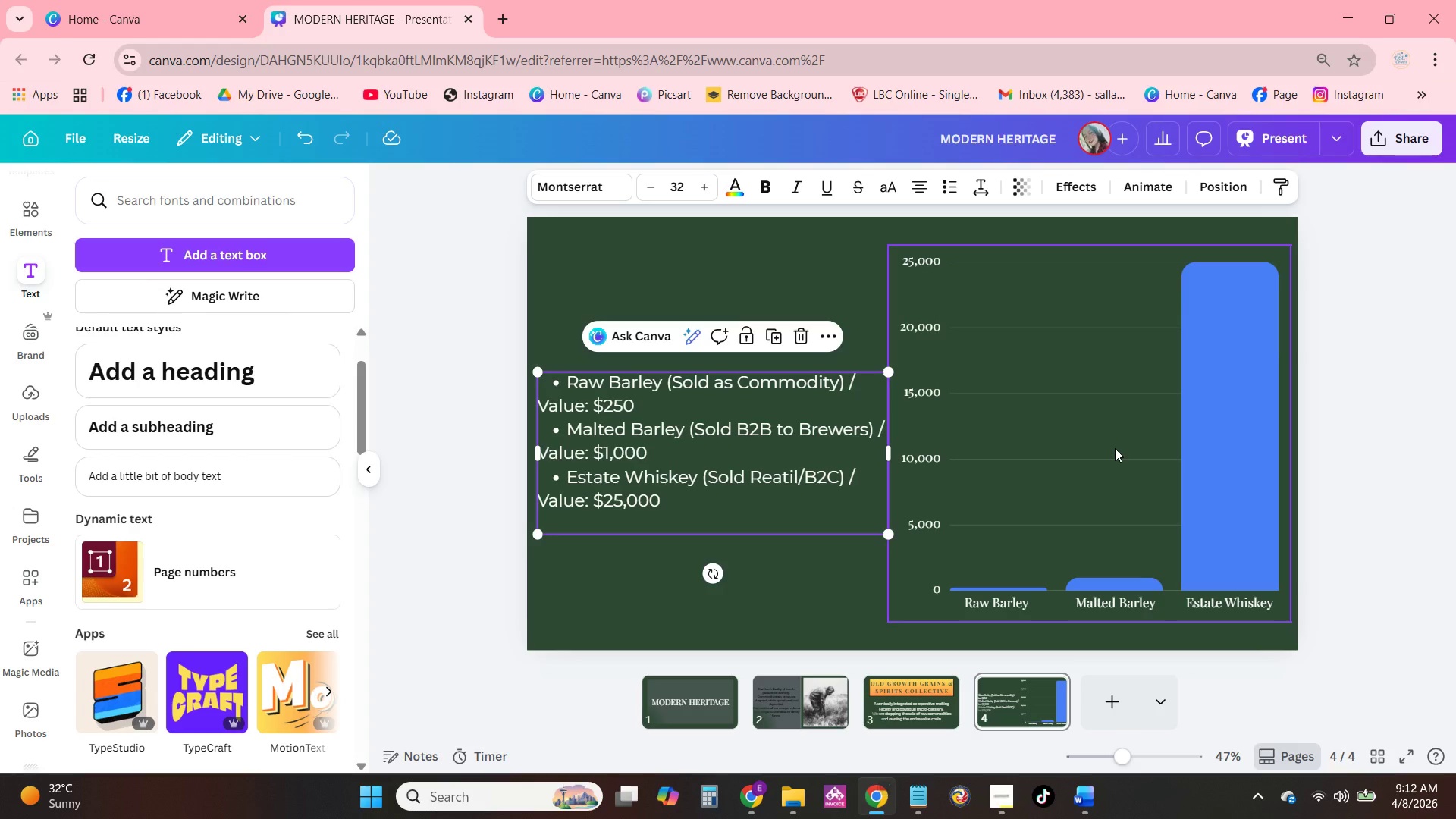 
left_click([816, 567])
 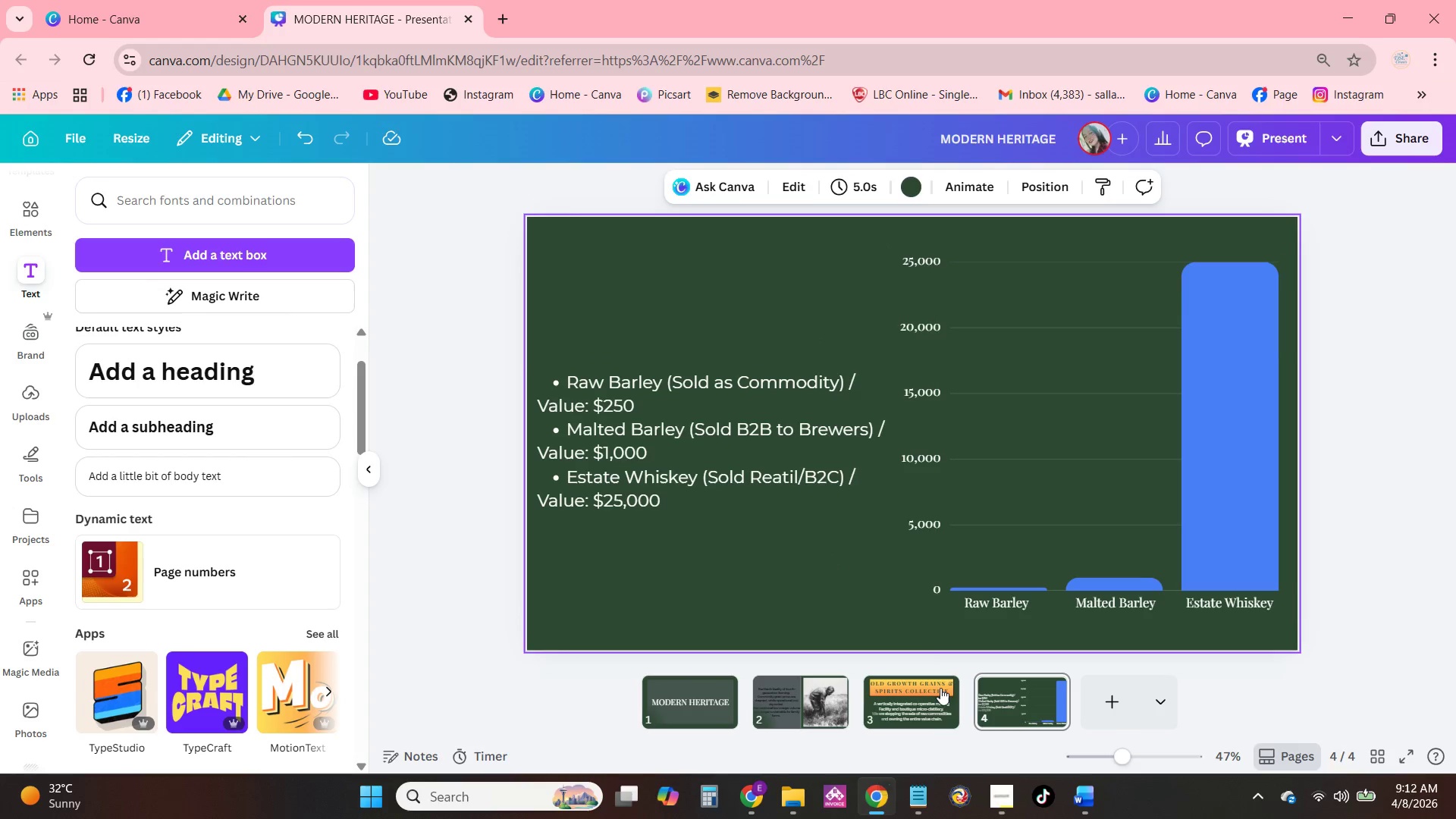 
left_click([930, 708])
 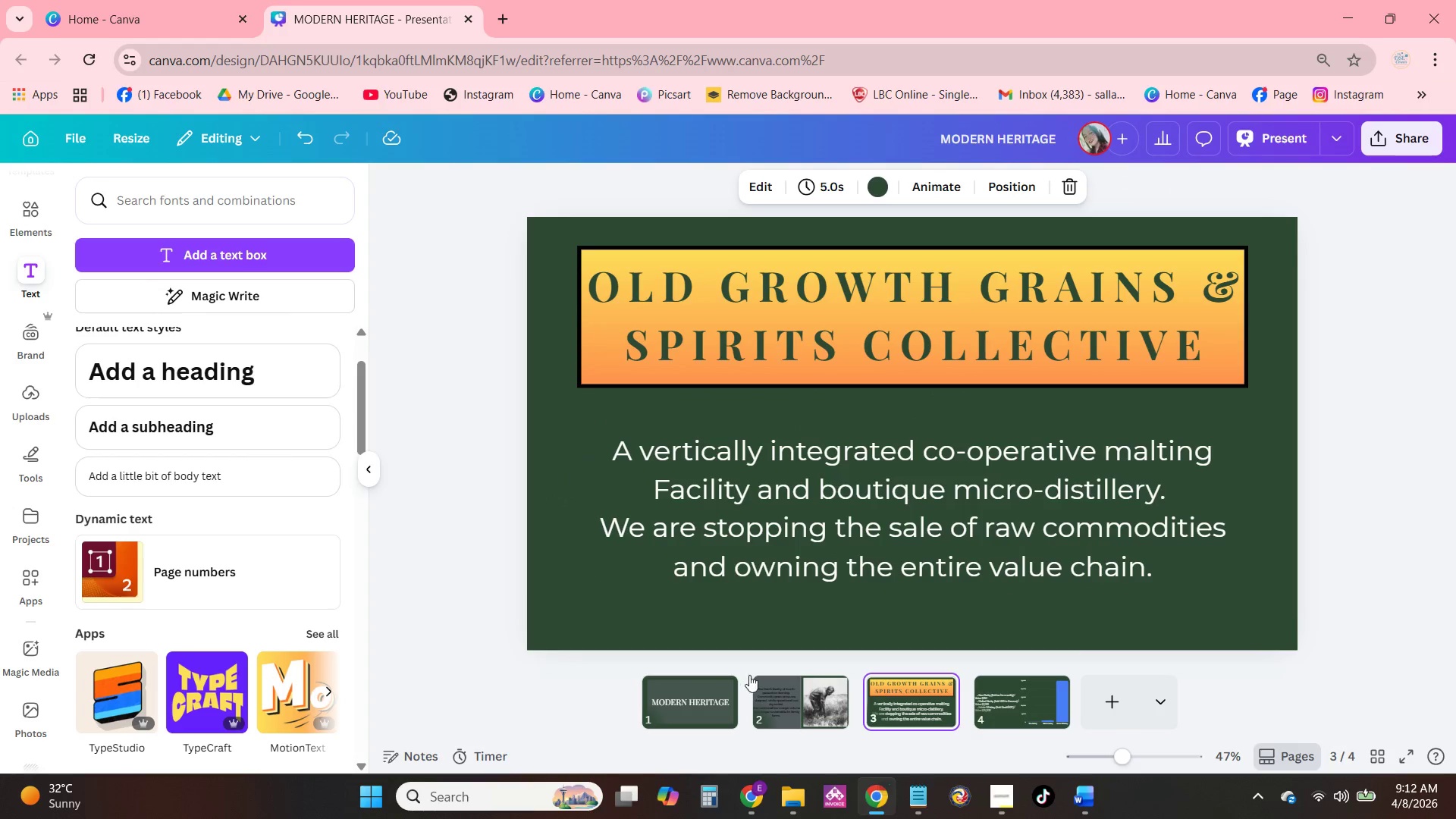 
left_click([797, 698])
 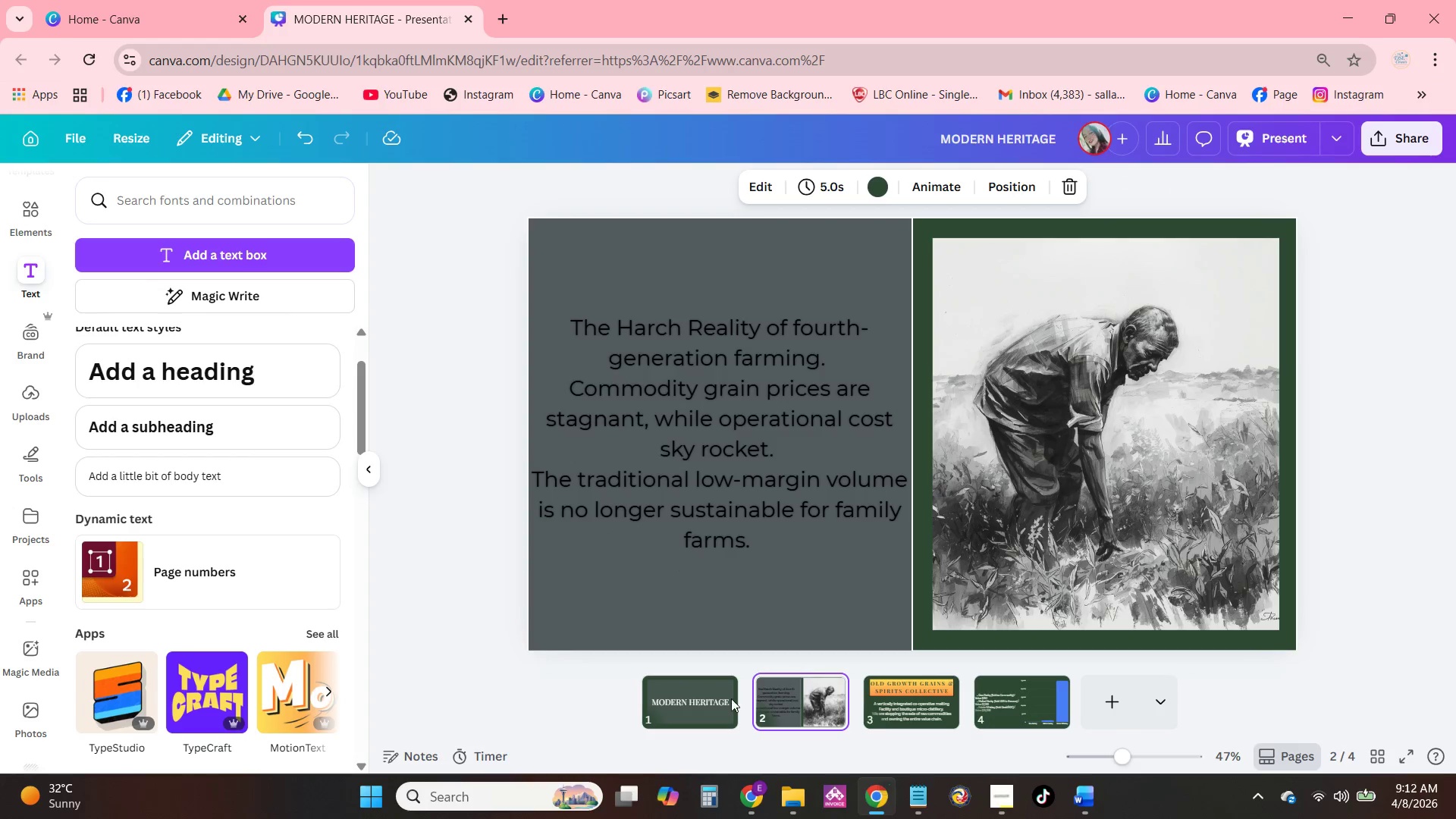 
left_click([723, 702])
 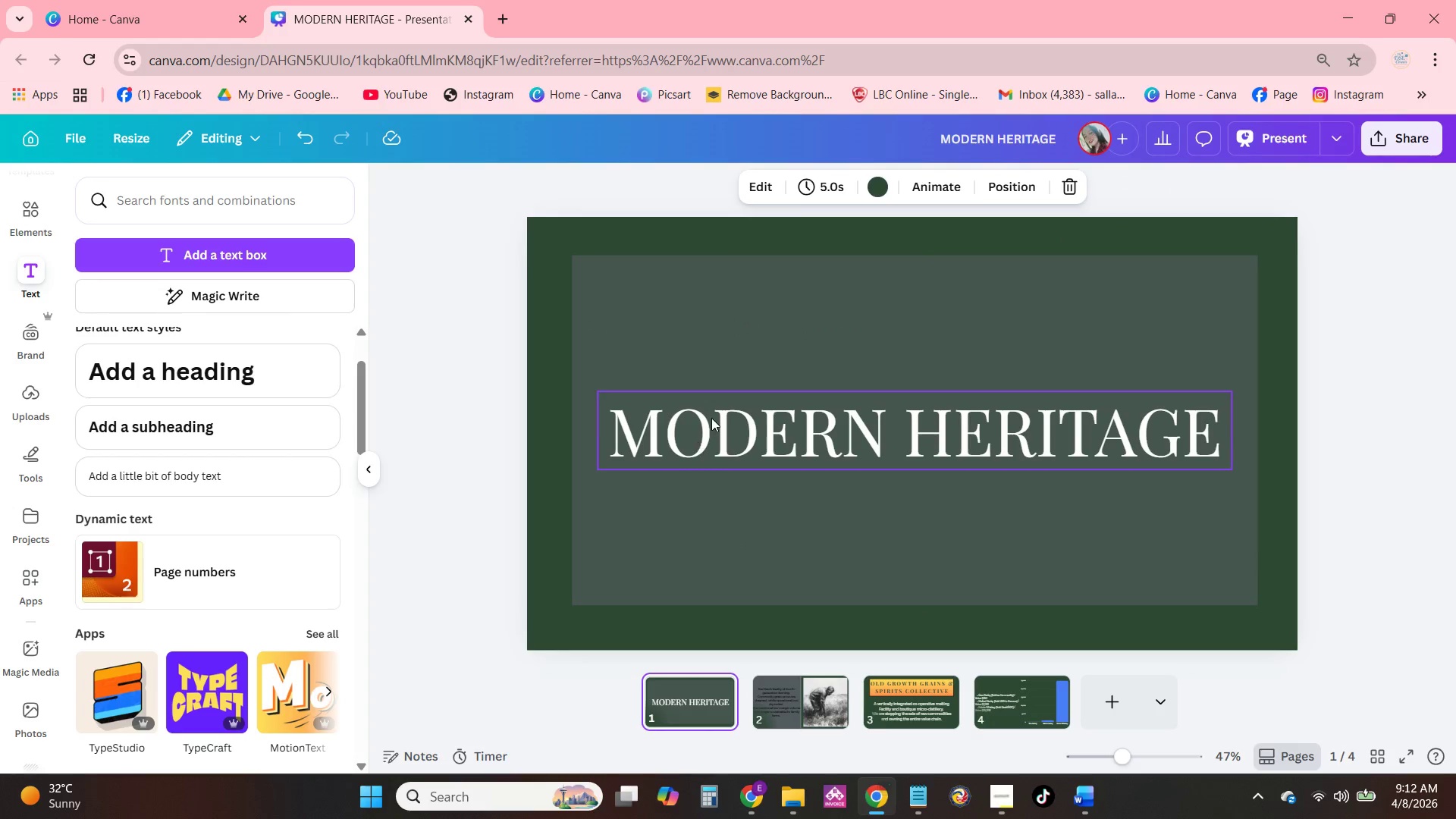 
left_click([711, 418])
 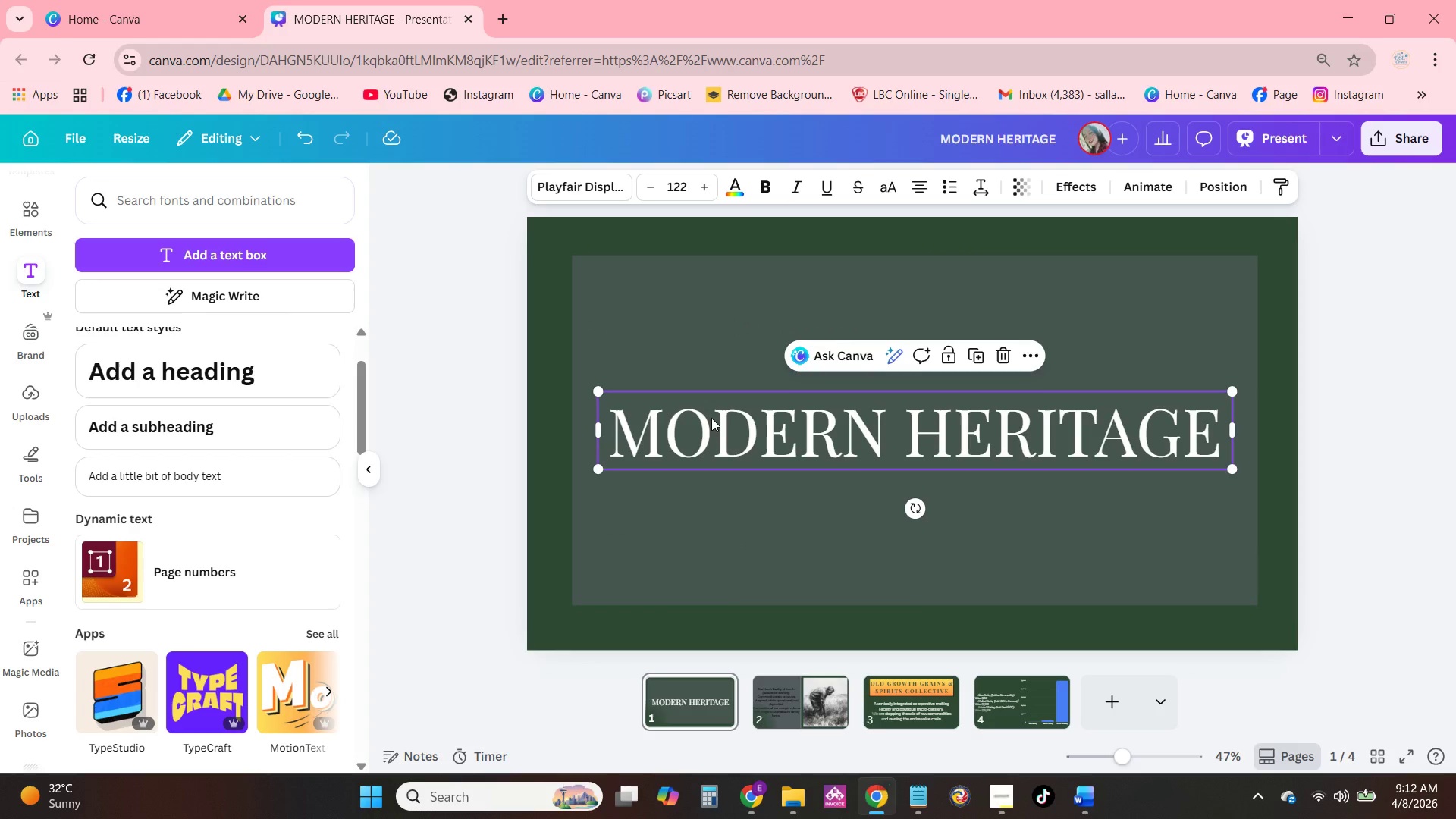 
key(Control+C)
 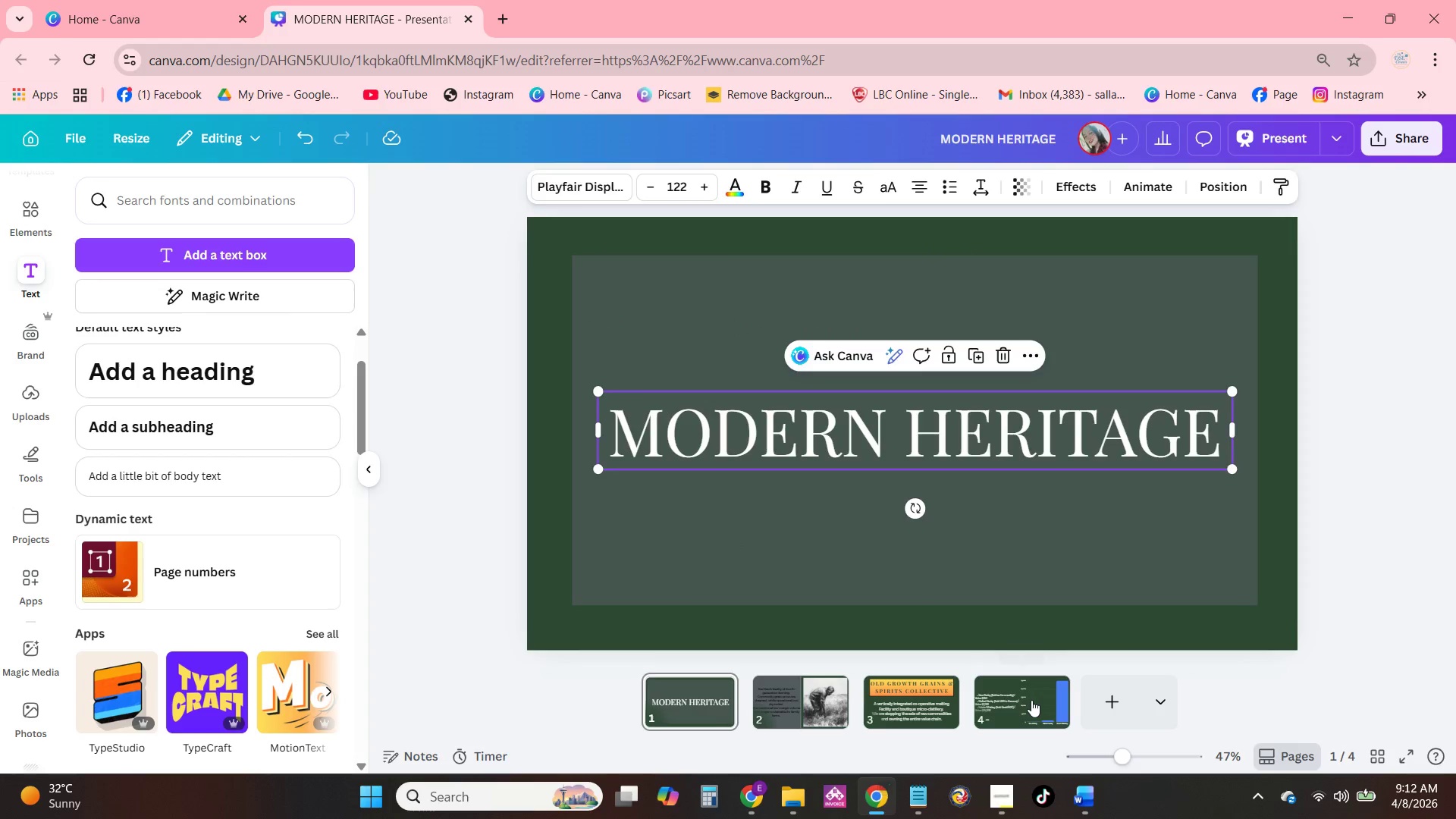 
left_click([1031, 700])
 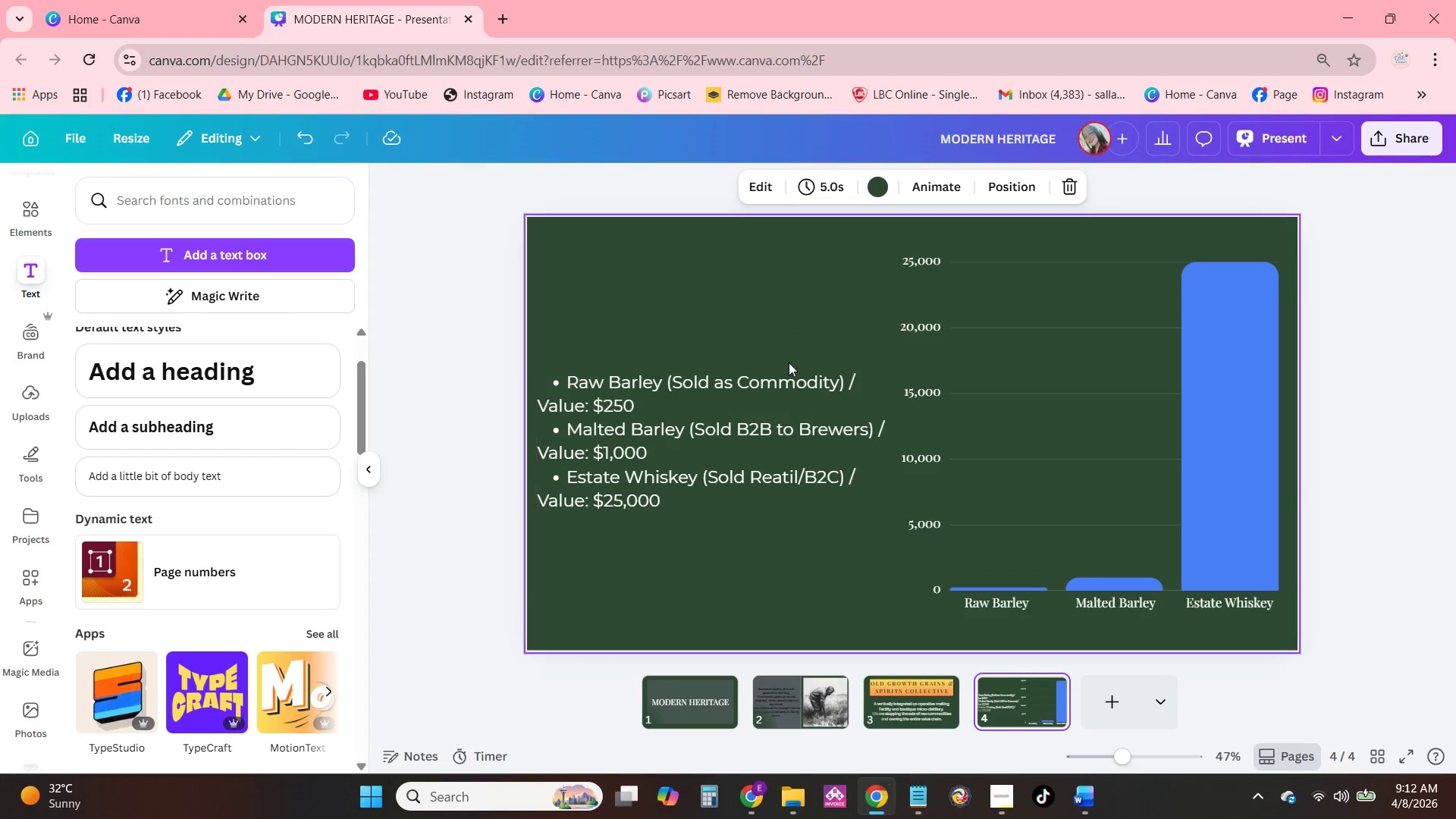 
left_click([744, 318])
 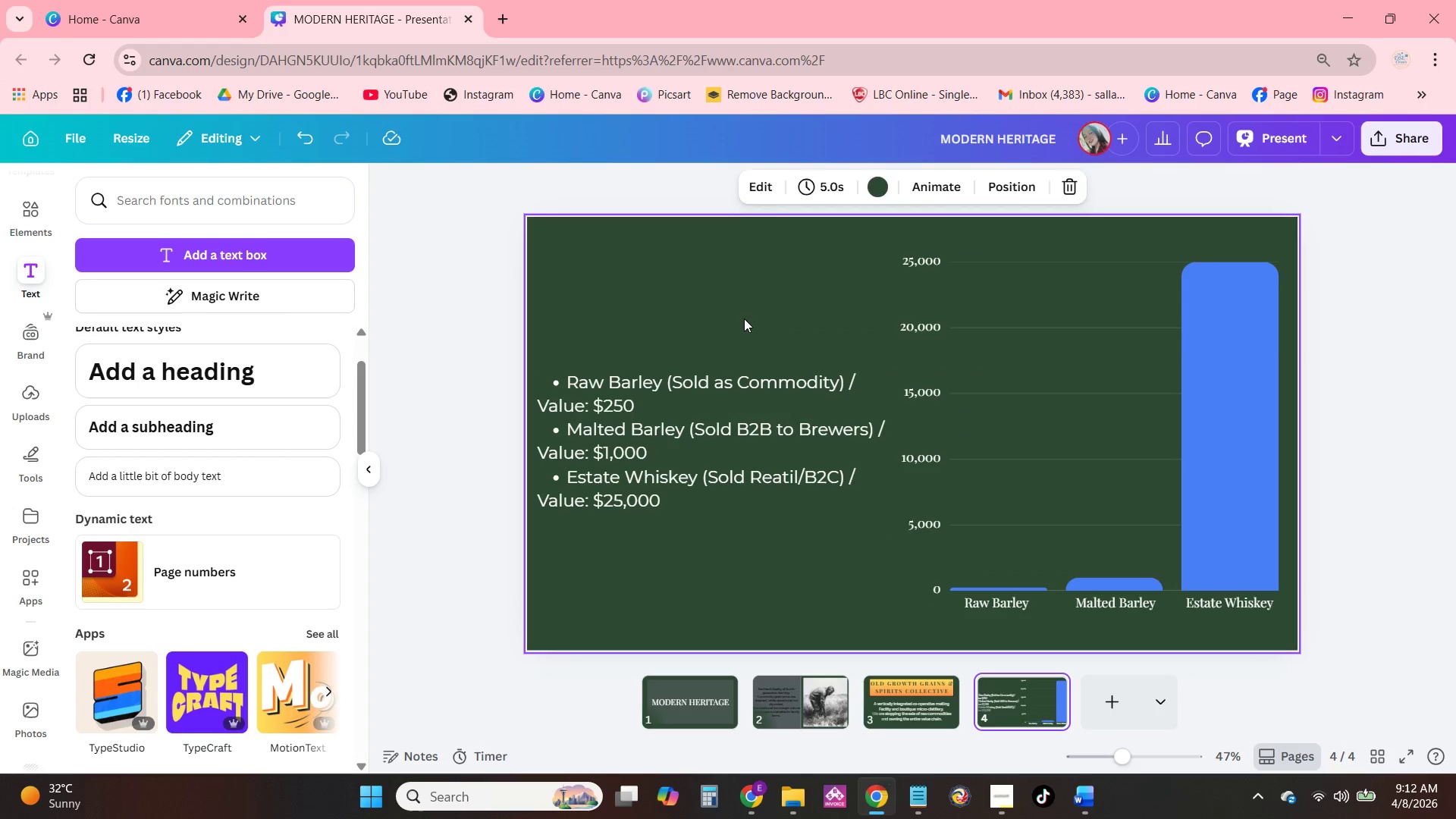 
key(Control+ControlLeft)
 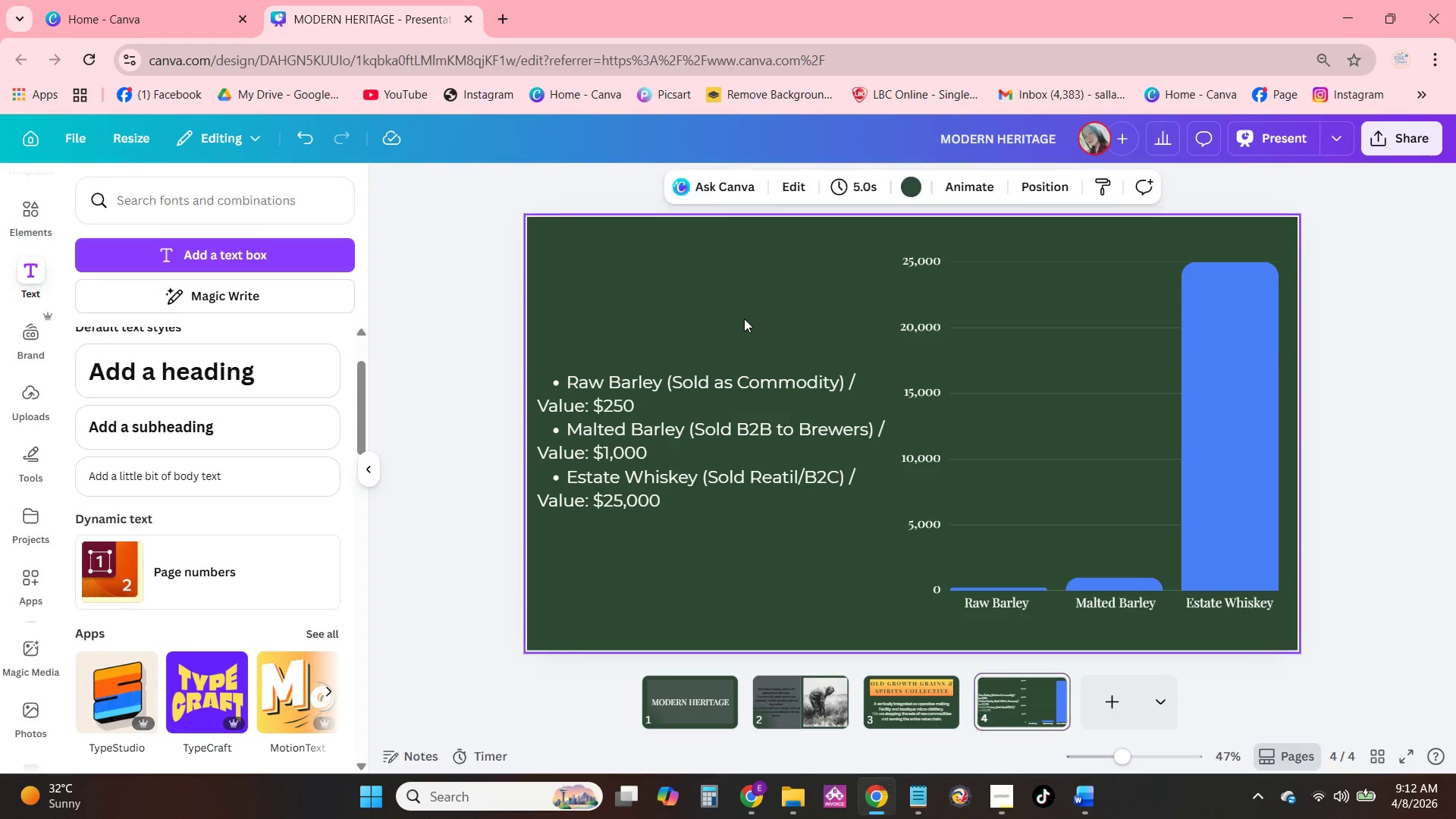 
key(Control+V)
 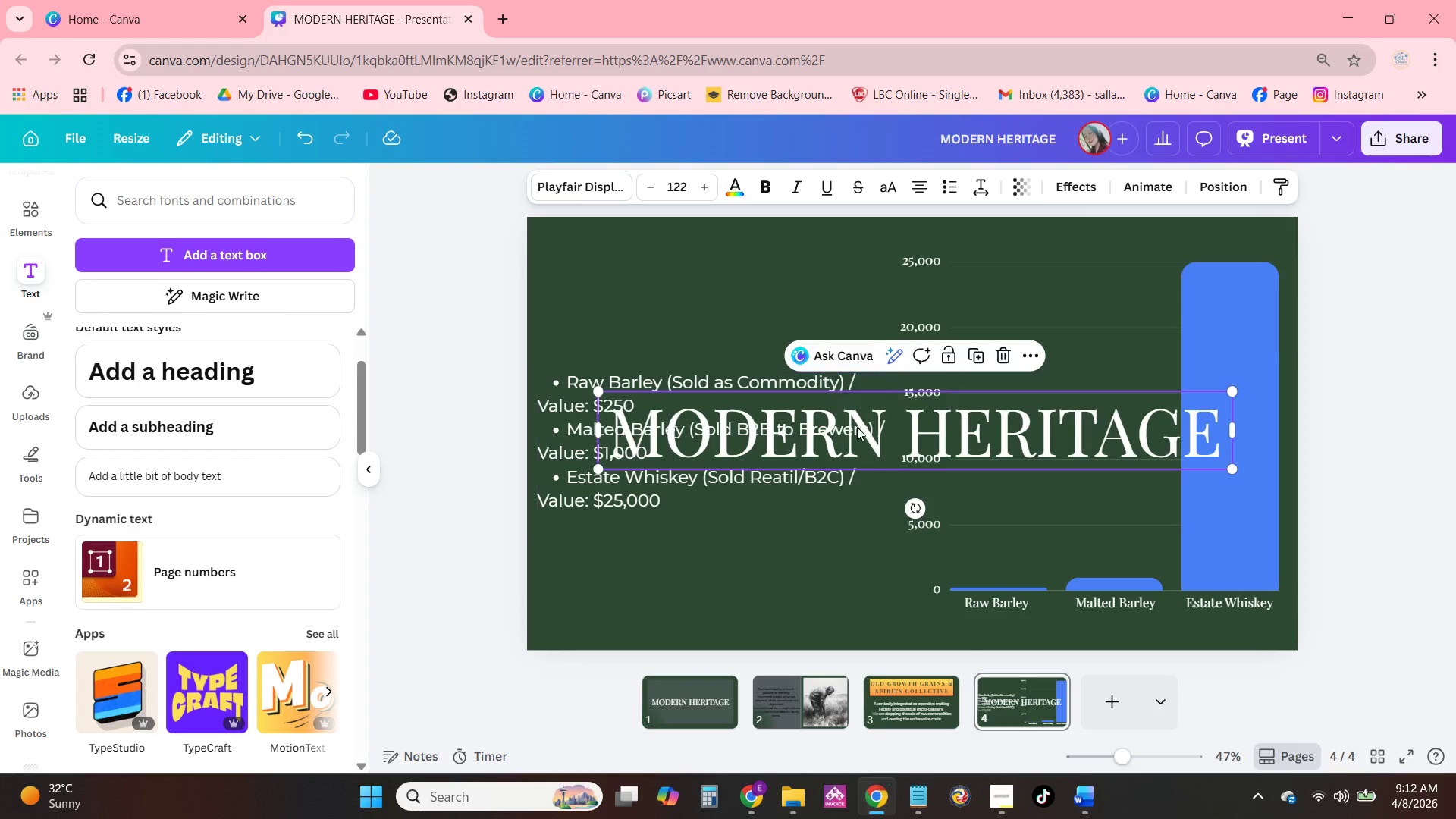 
double_click([857, 427])
 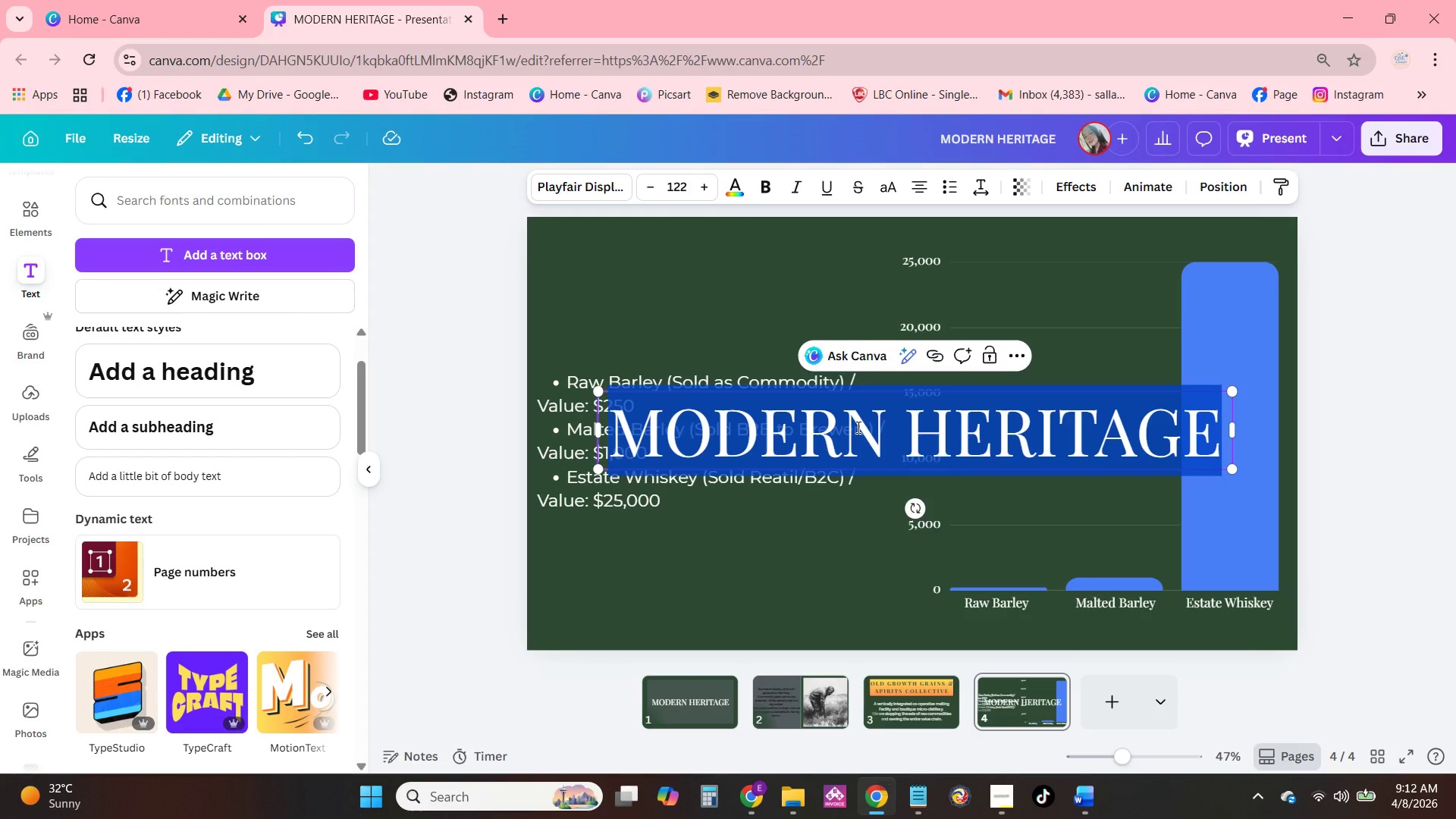 
triple_click([857, 427])
 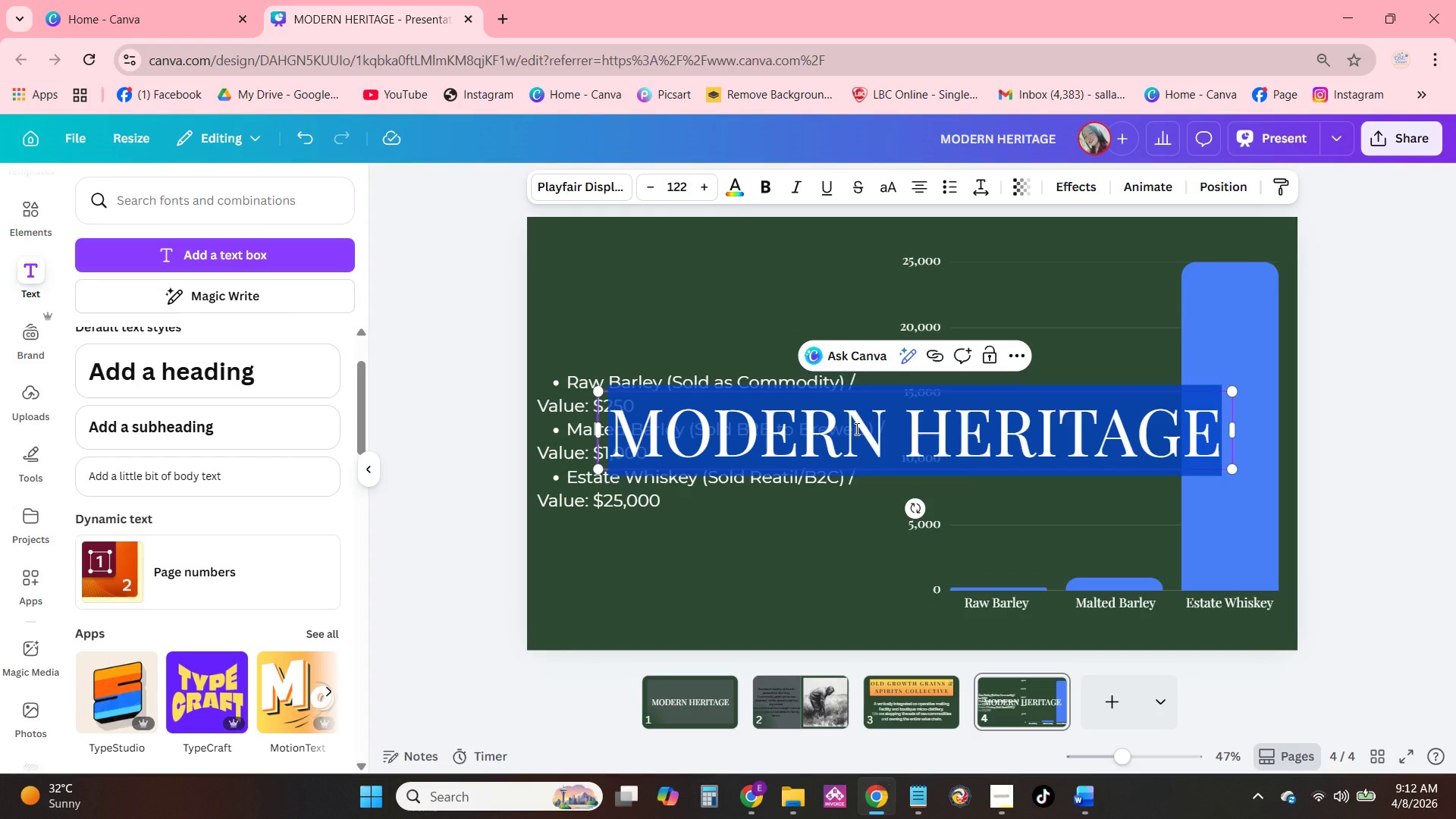 
type(Data Vizualatio)
key(Backspace)
key(Backspace)
key(Backspace)
key(Backspace)
key(Backspace)
key(Backspace)
key(Backspace)
key(Backspace)
 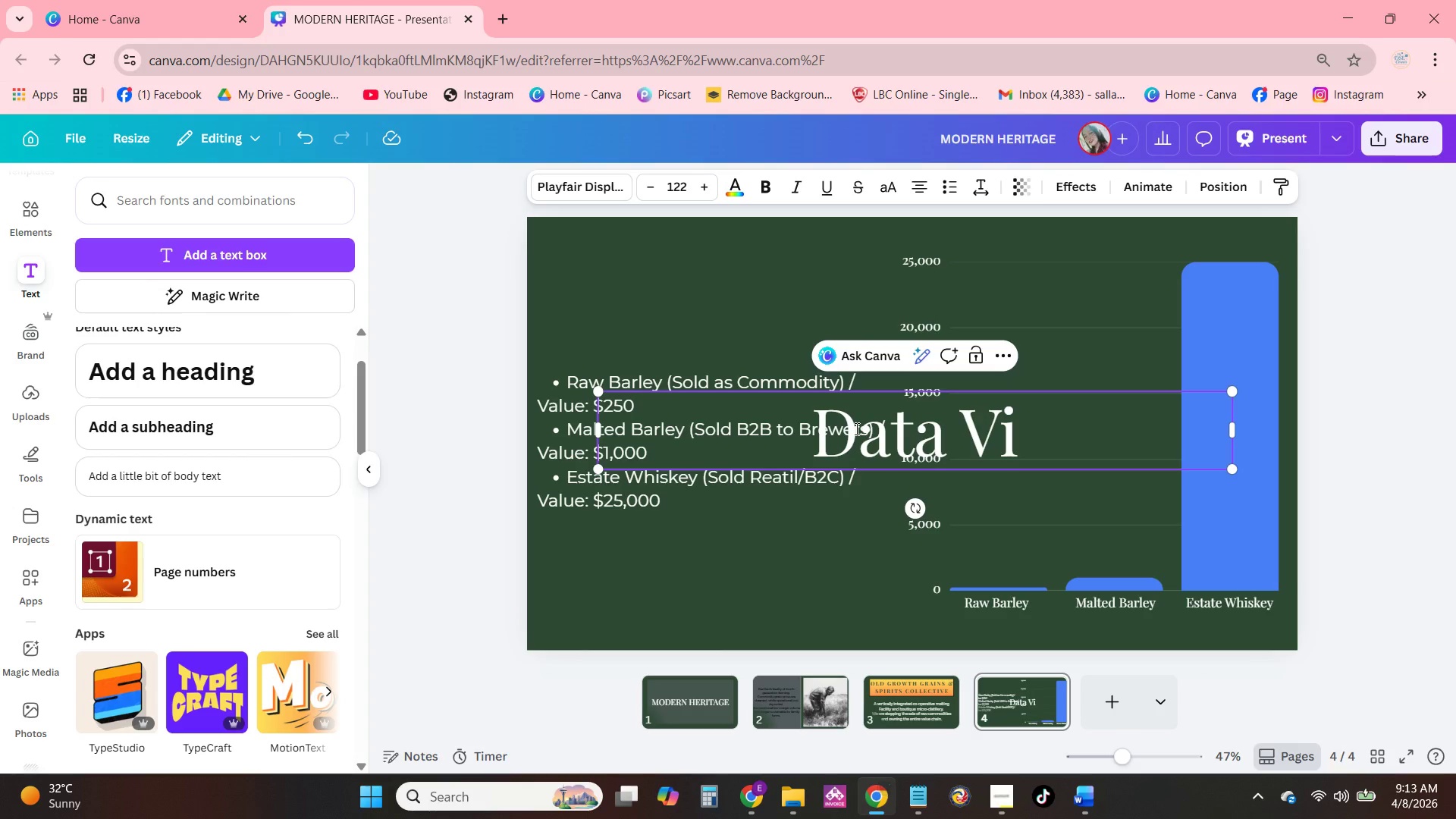 
key(Backspace)
 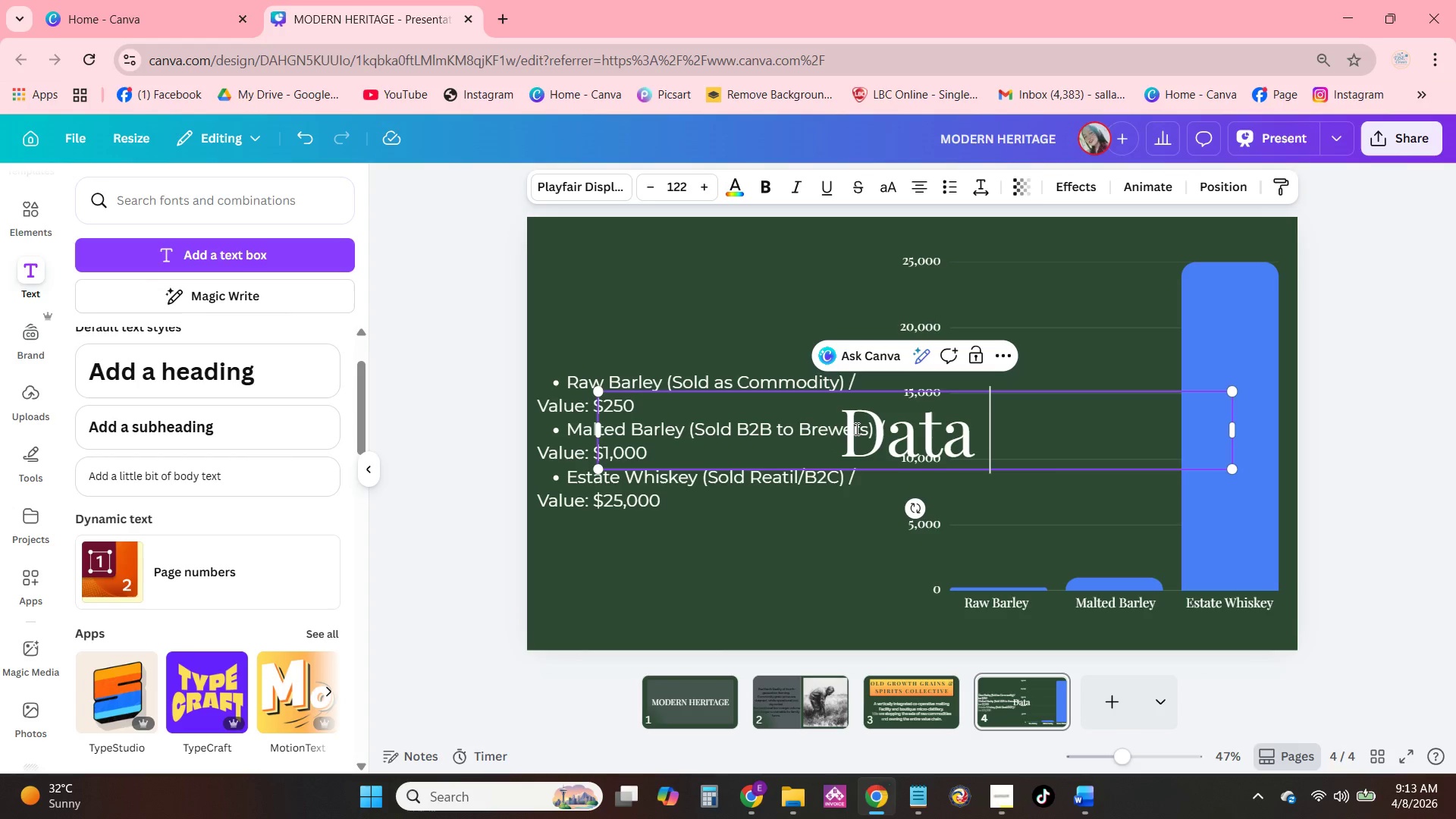 
key(Backspace)
 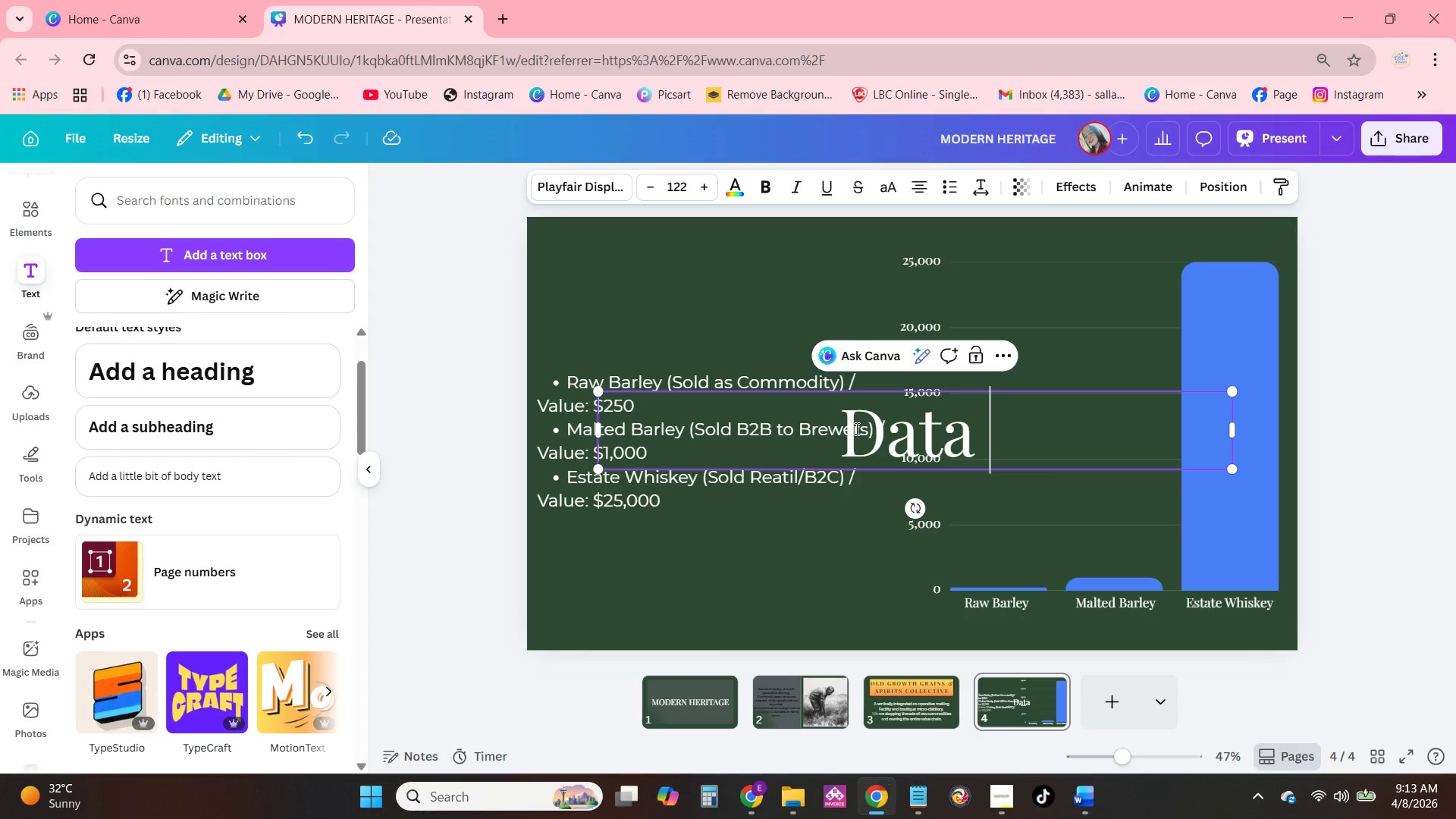 
type(visuali)
key(Backspace)
key(Backspace)
key(Backspace)
key(Backspace)
key(Backspace)
key(Backspace)
key(Backspace)
type(Visualationm)
key(Backspace)
 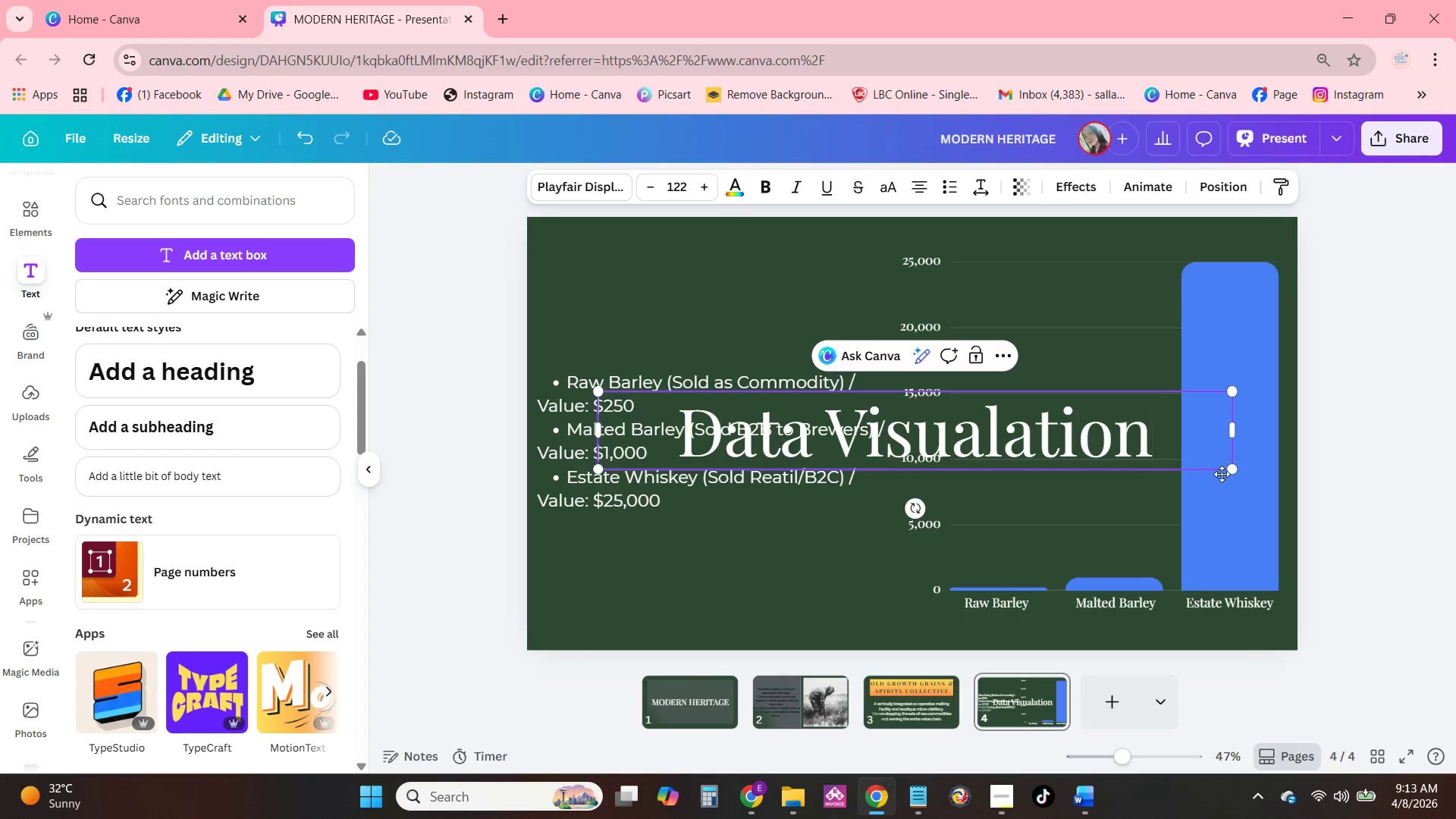 
left_click_drag(start_coordinate=[1229, 472], to_coordinate=[982, 320])
 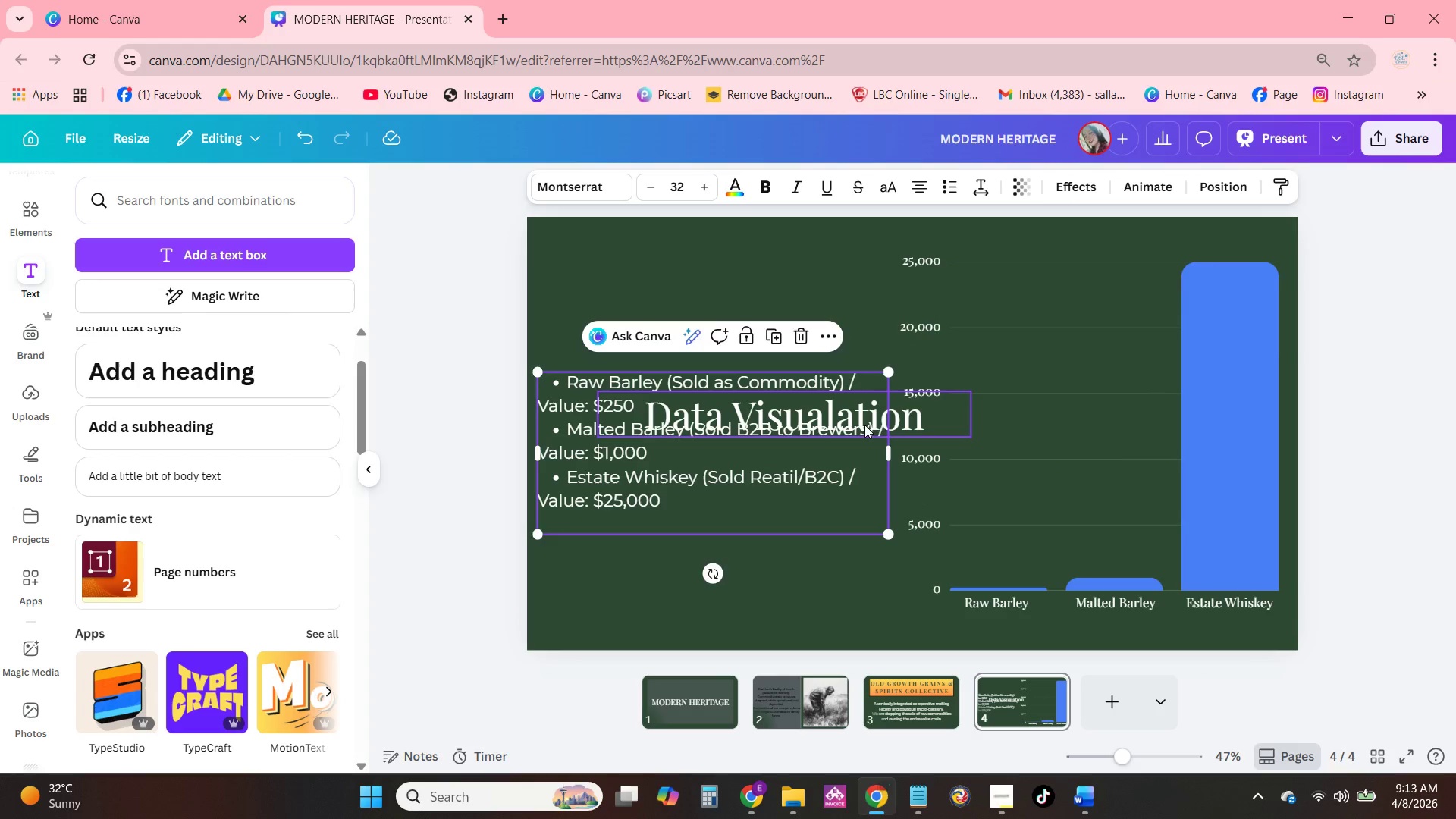 
double_click([884, 414])
 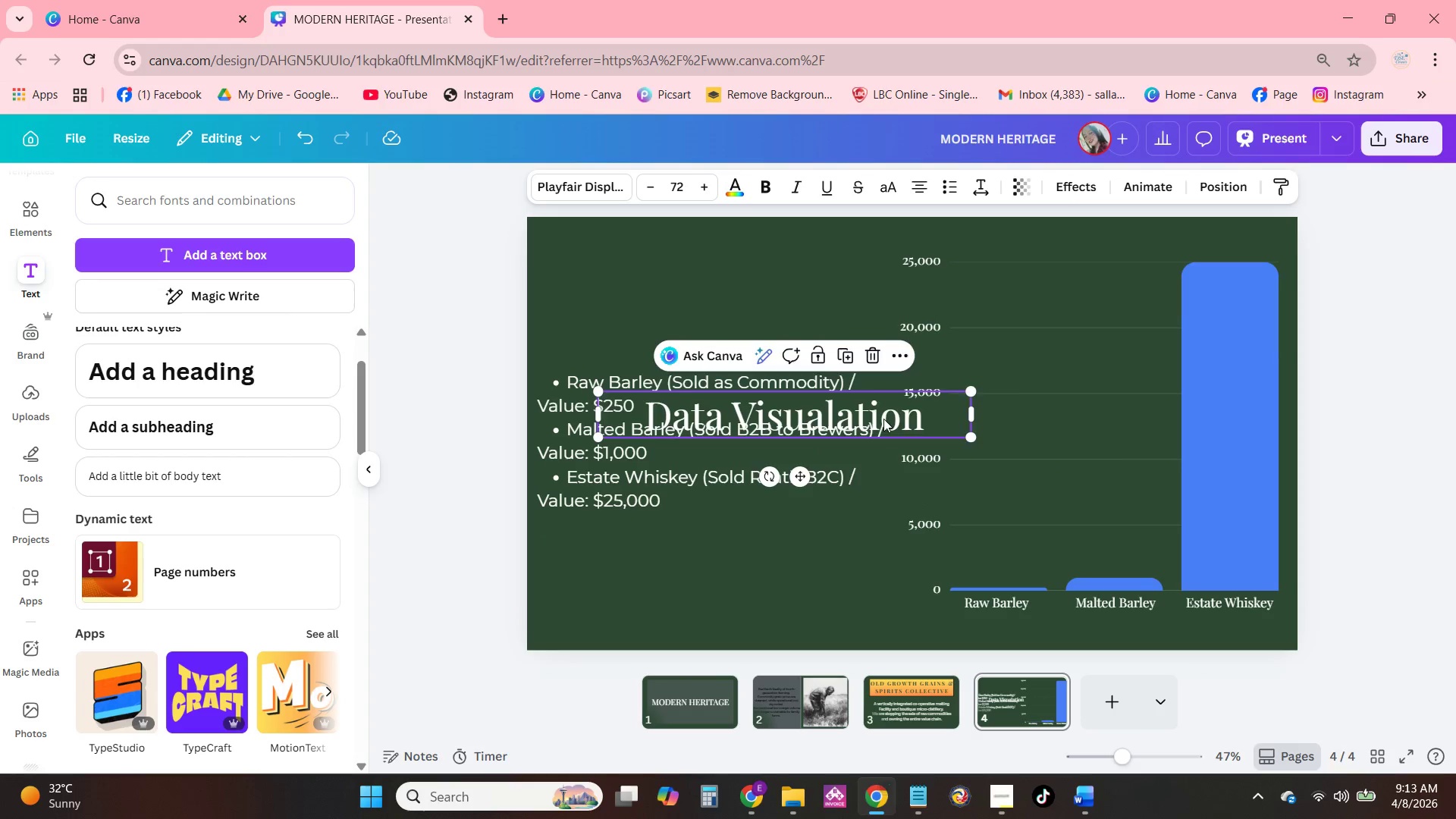 
left_click_drag(start_coordinate=[883, 419], to_coordinate=[808, 273])
 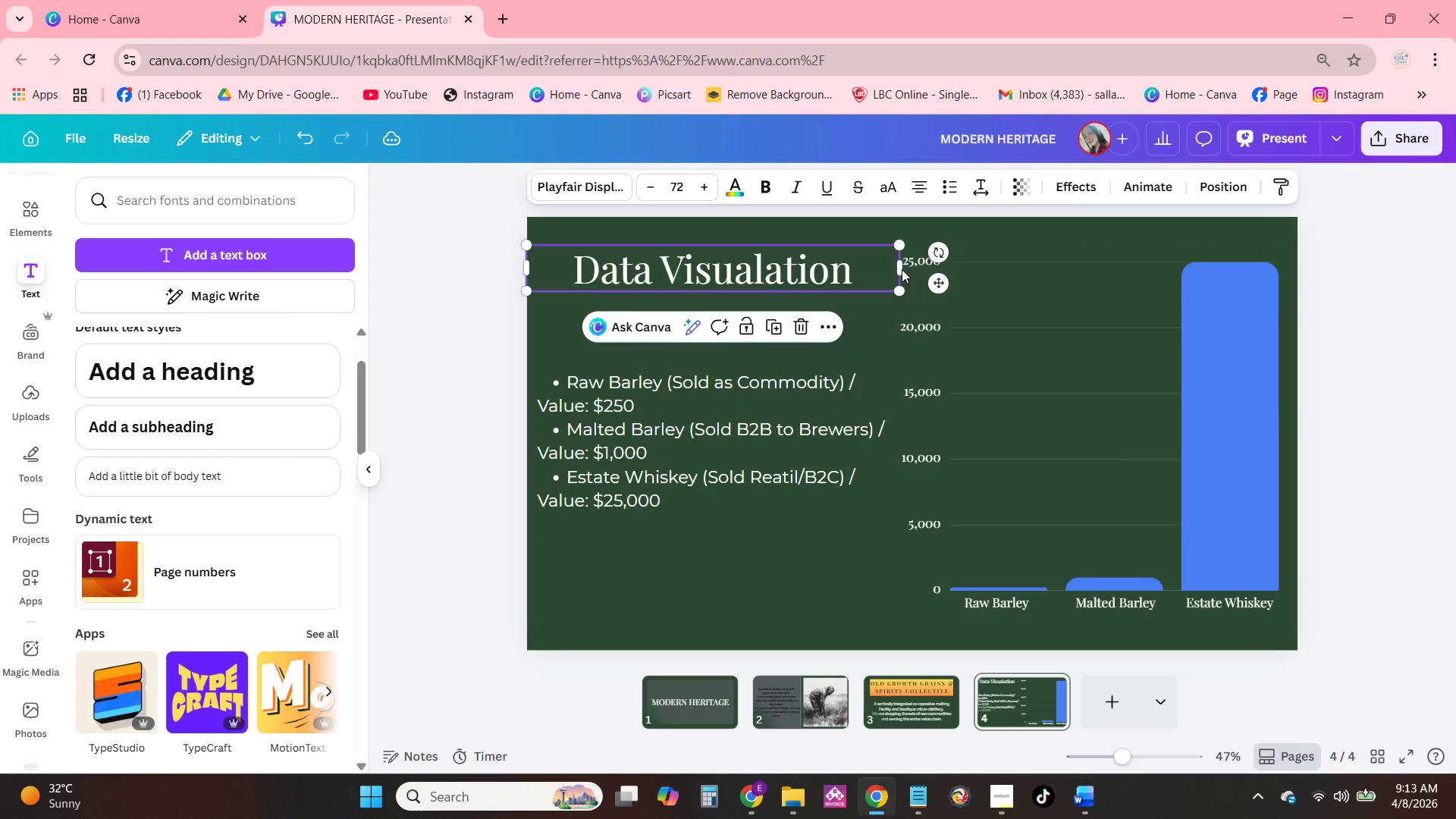 
left_click_drag(start_coordinate=[904, 269], to_coordinate=[821, 265])
 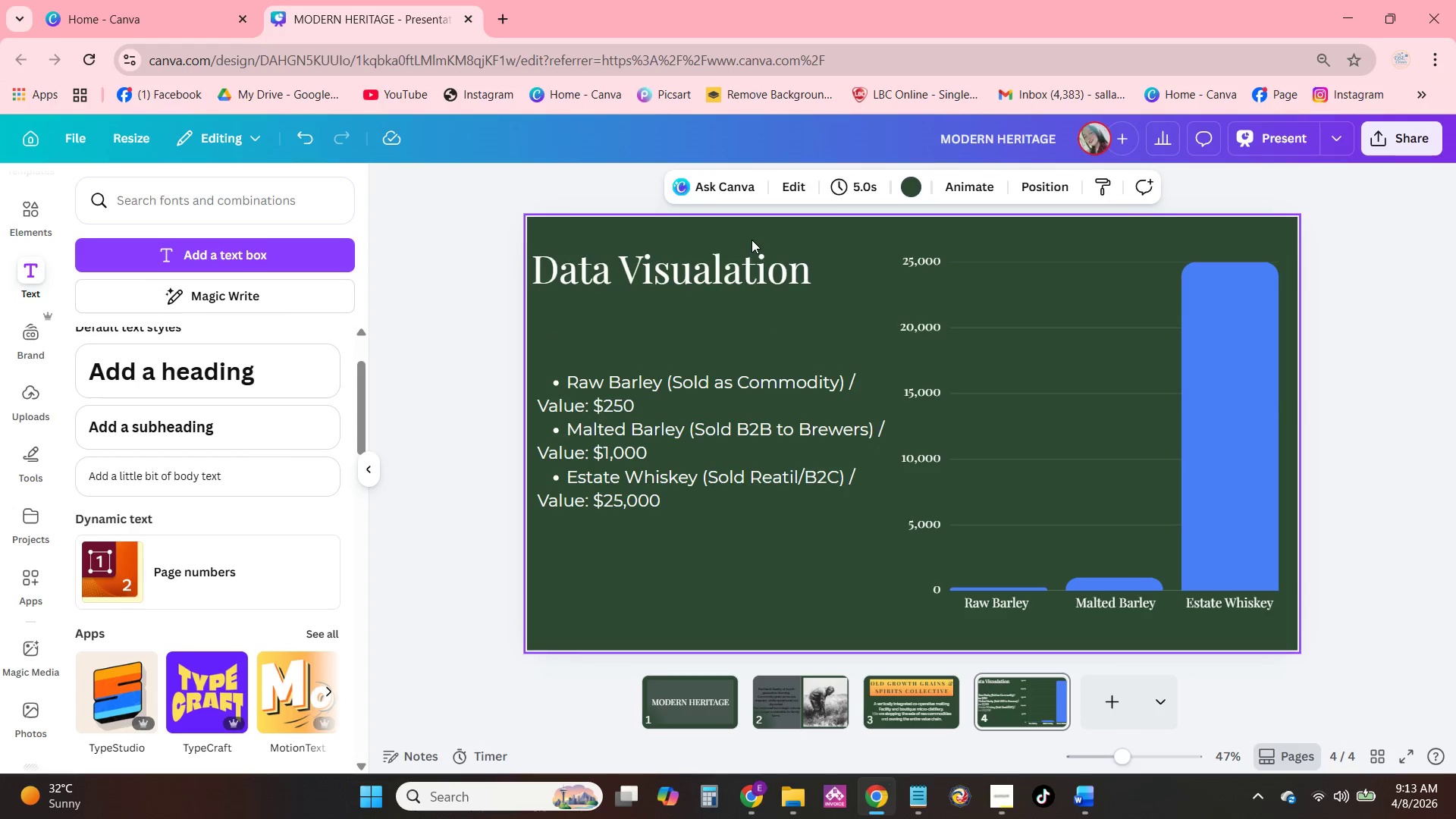 
left_click_drag(start_coordinate=[755, 249], to_coordinate=[779, 247])
 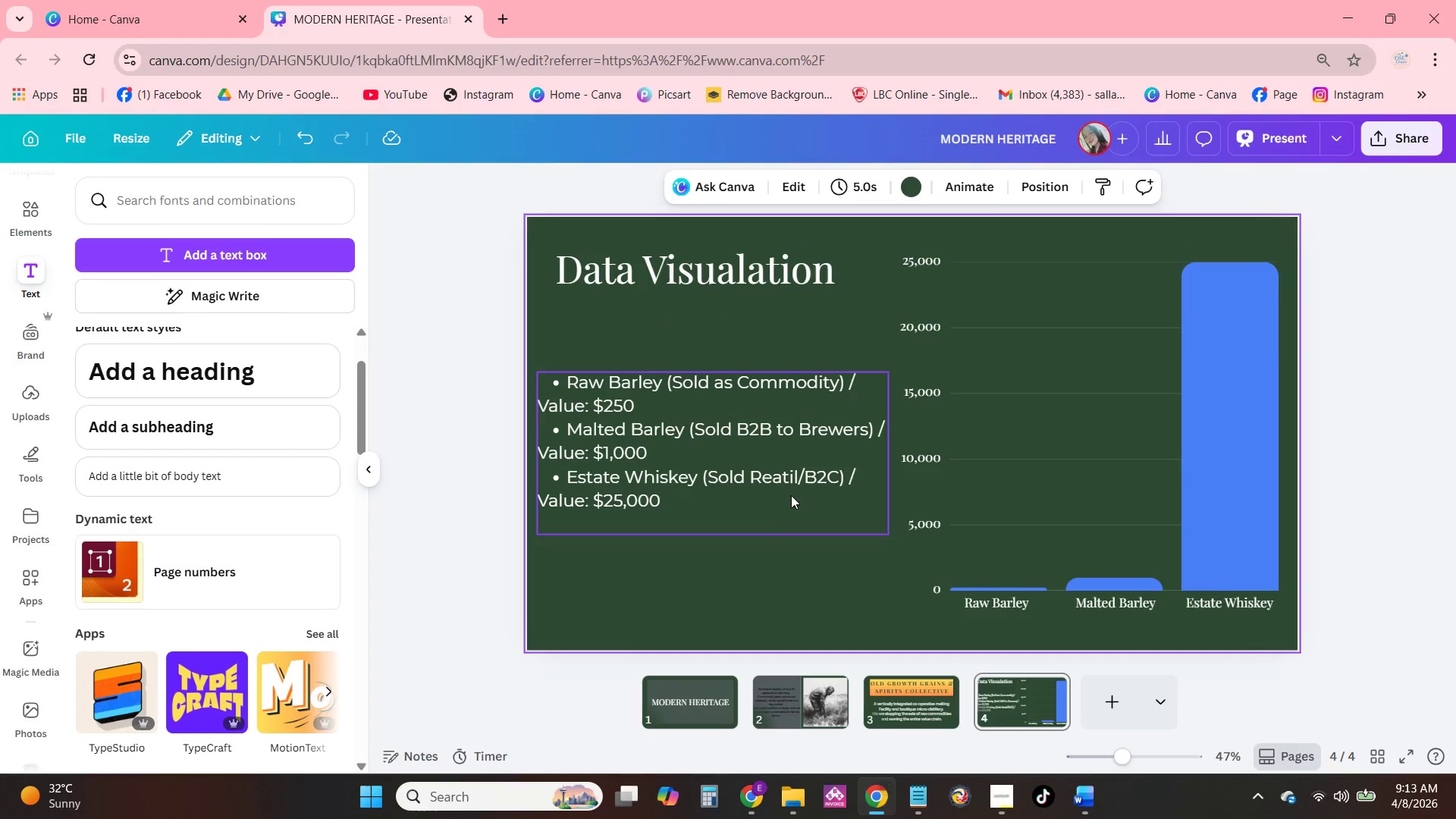 
left_click_drag(start_coordinate=[790, 495], to_coordinate=[787, 488])
 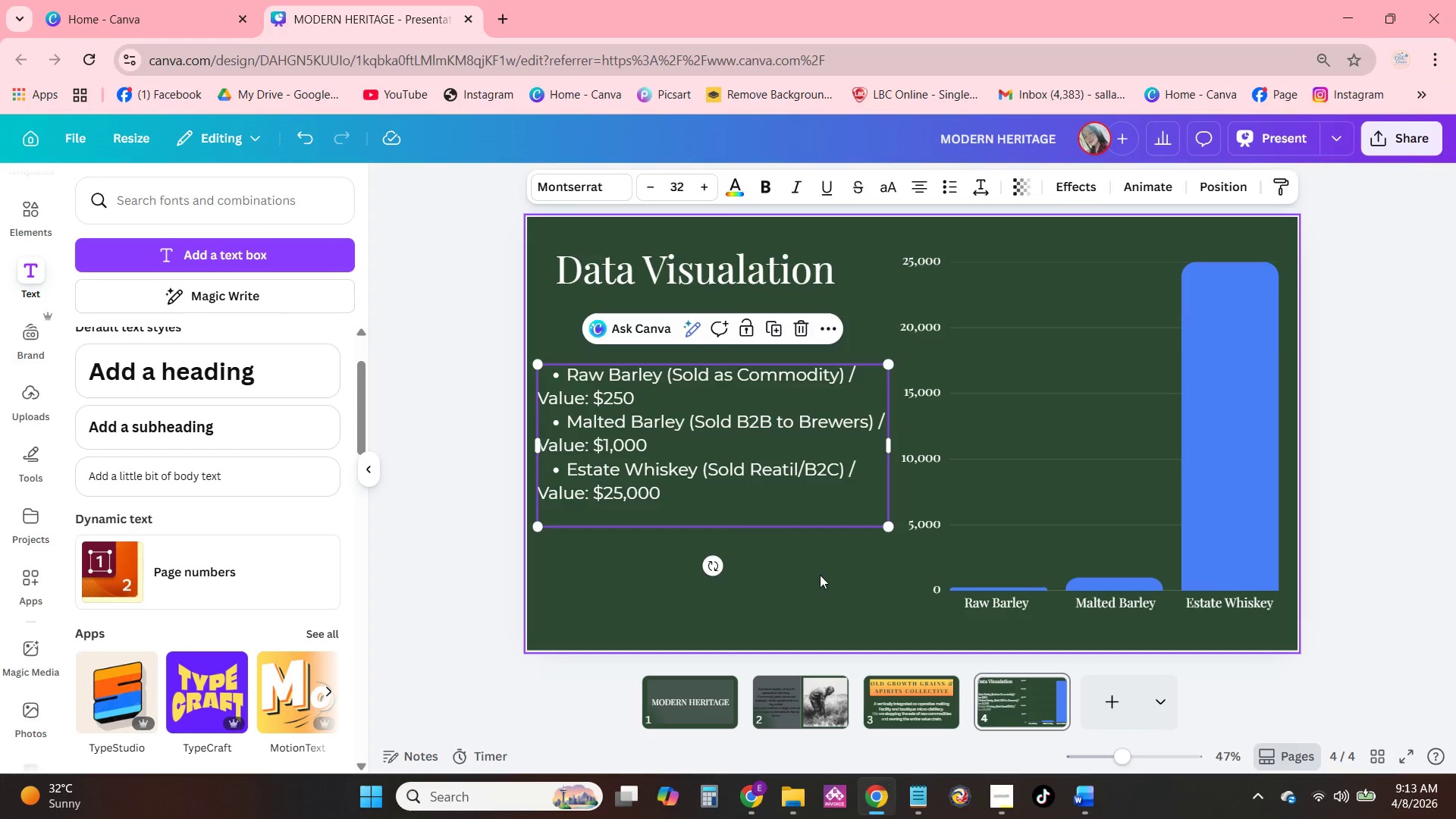 
left_click([820, 575])
 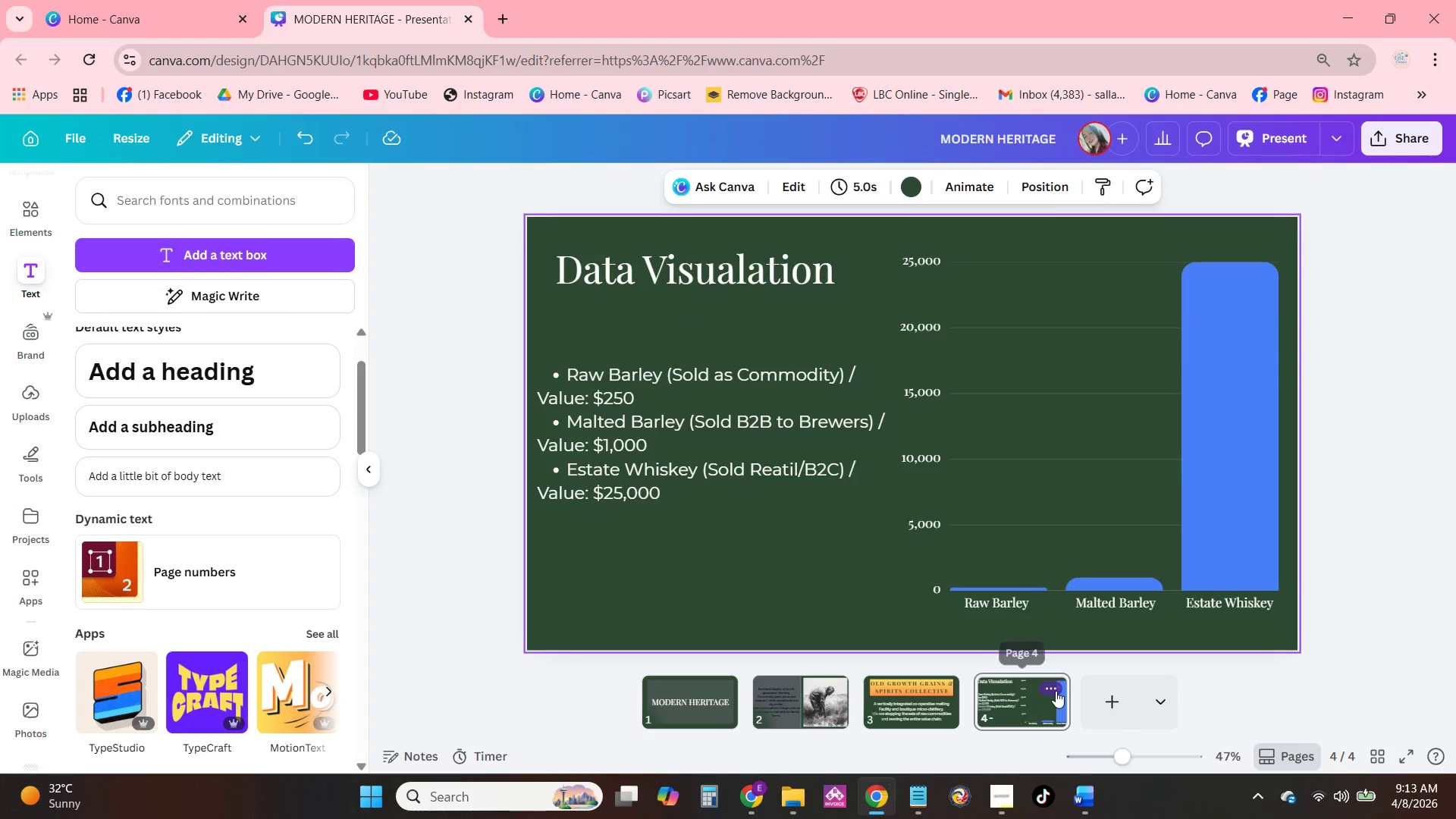 
double_click([1056, 684])
 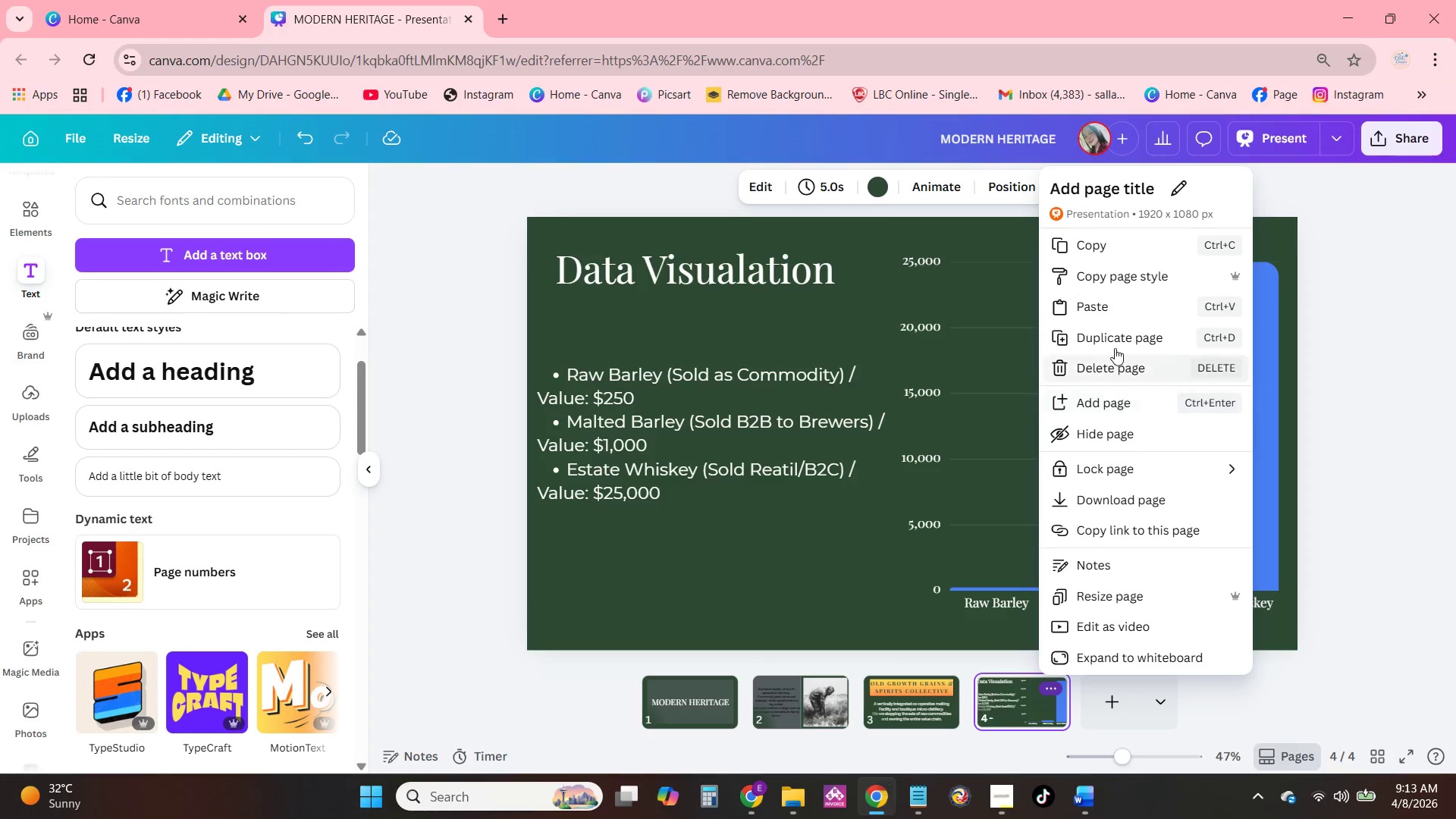 
left_click([1118, 339])
 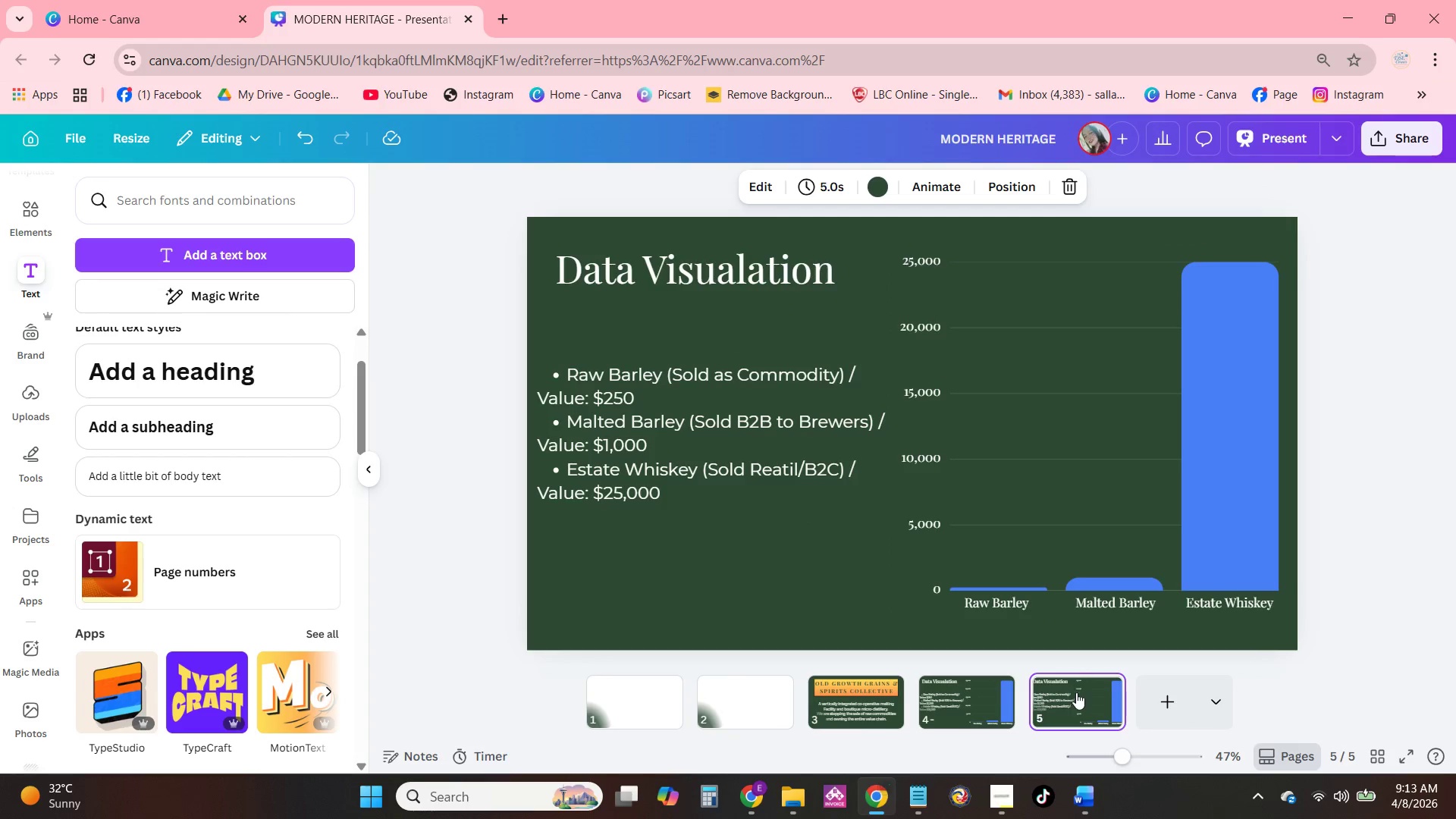 
left_click([1075, 692])
 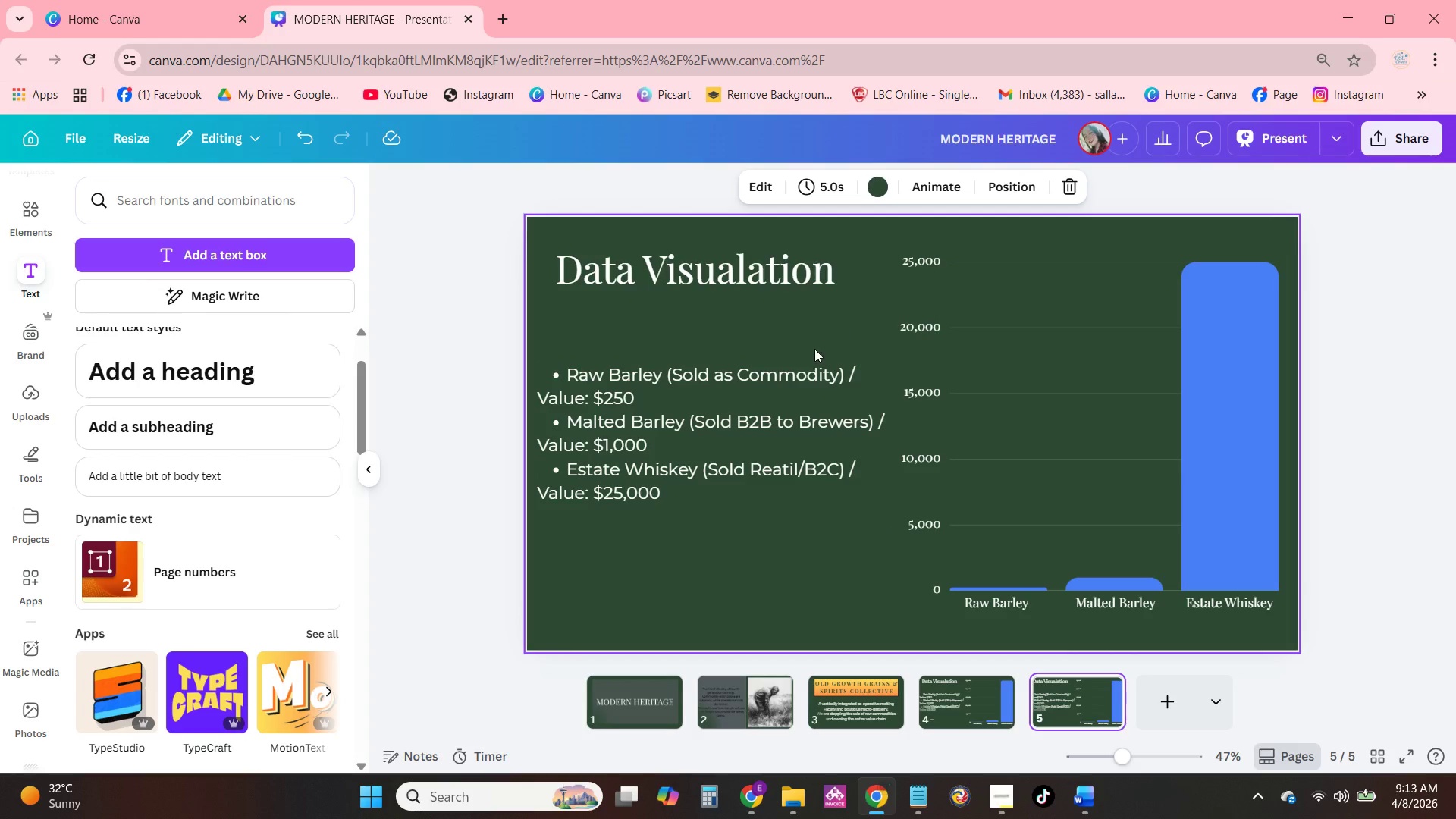 
wait(12.34)
 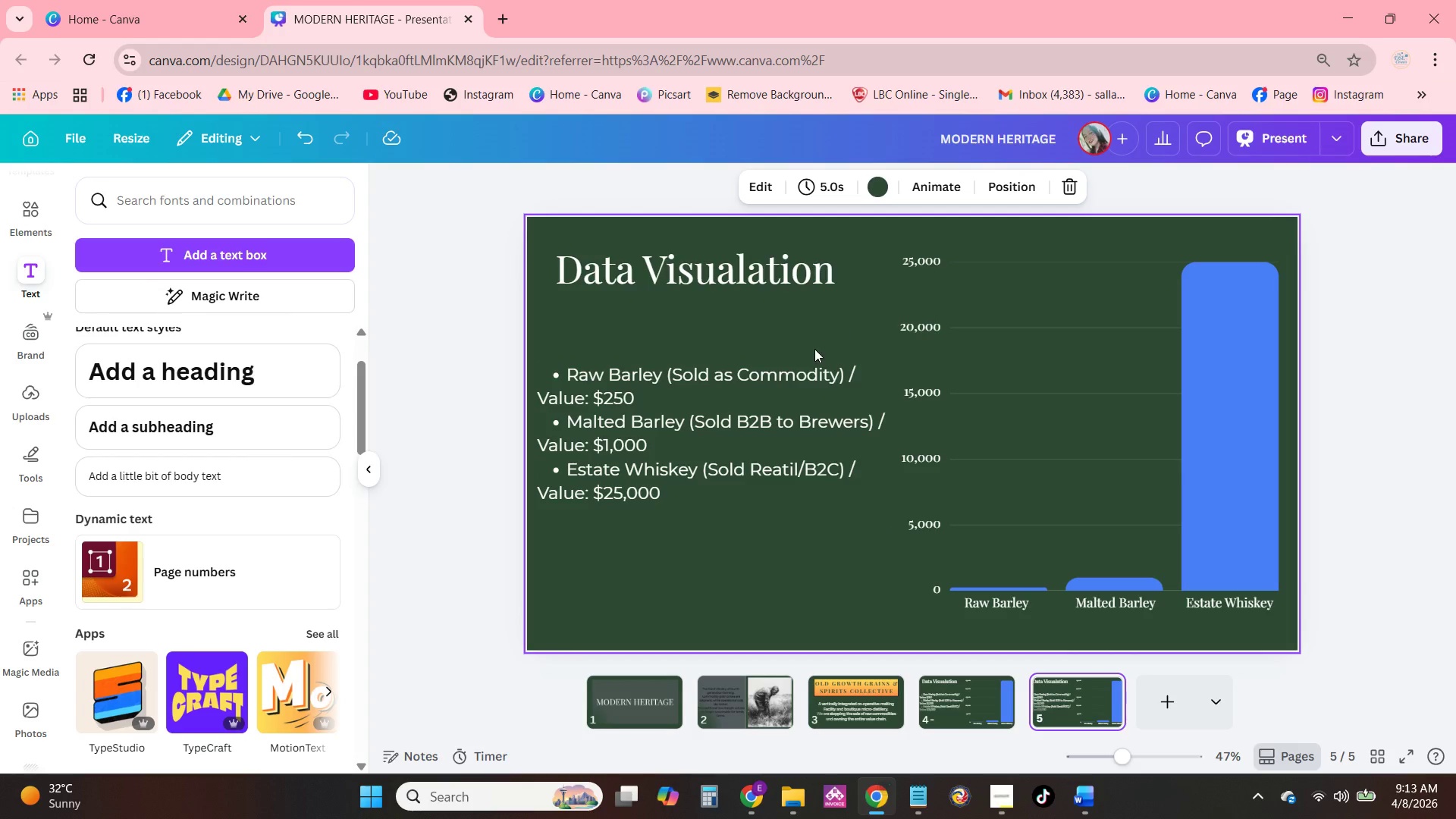 
key(Backspace)
 